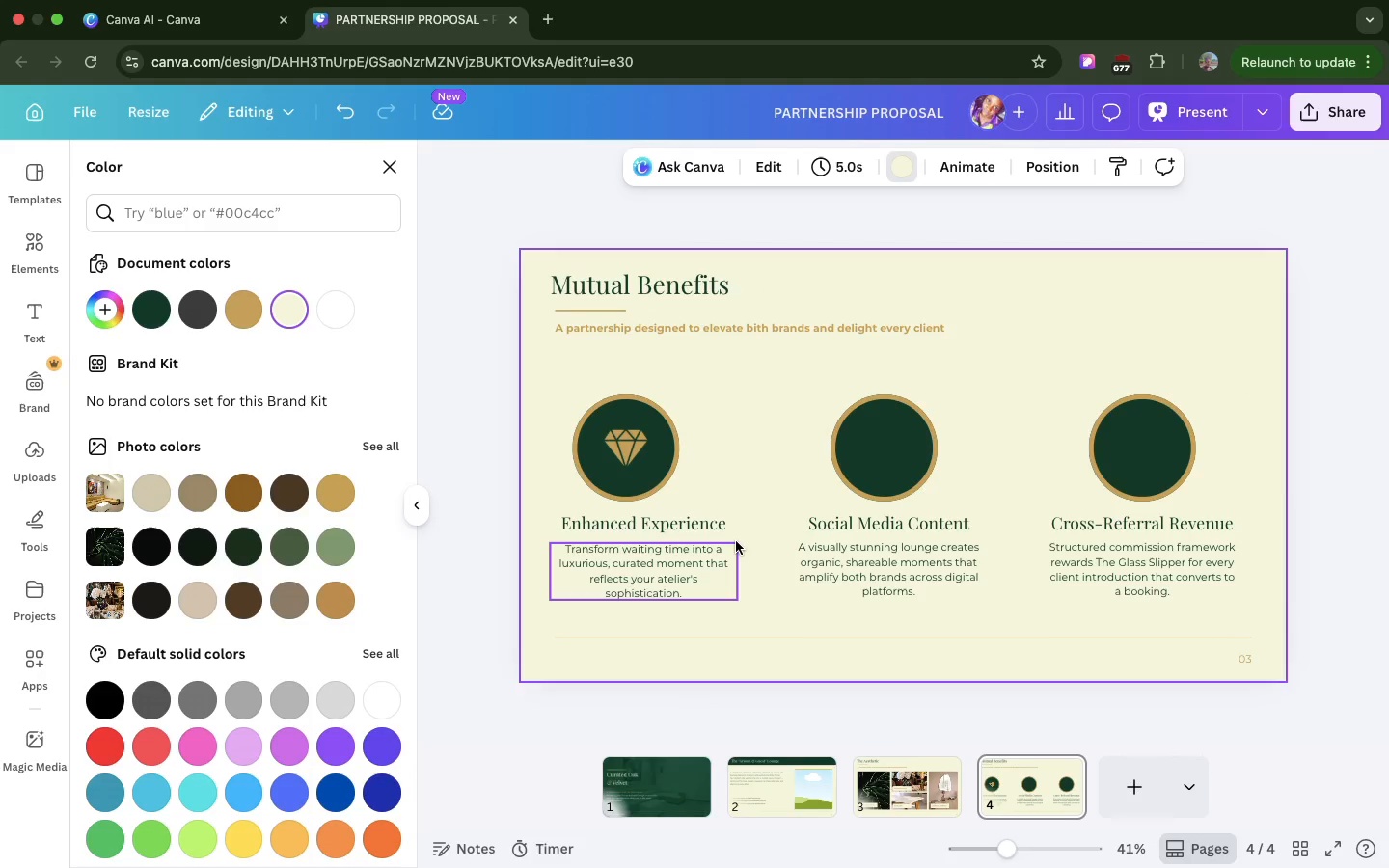 
left_click([392, 163])
 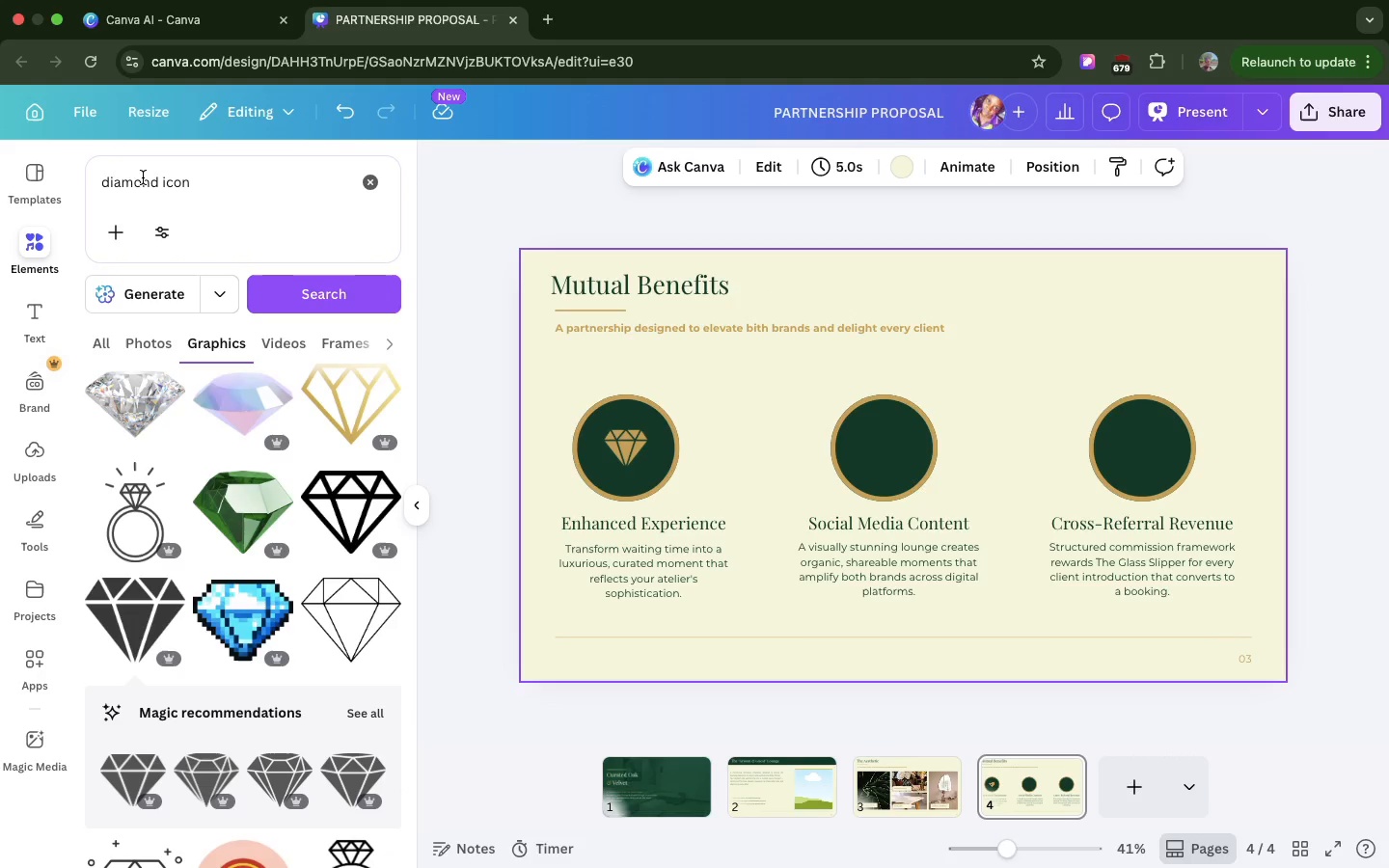 
double_click([134, 176])
 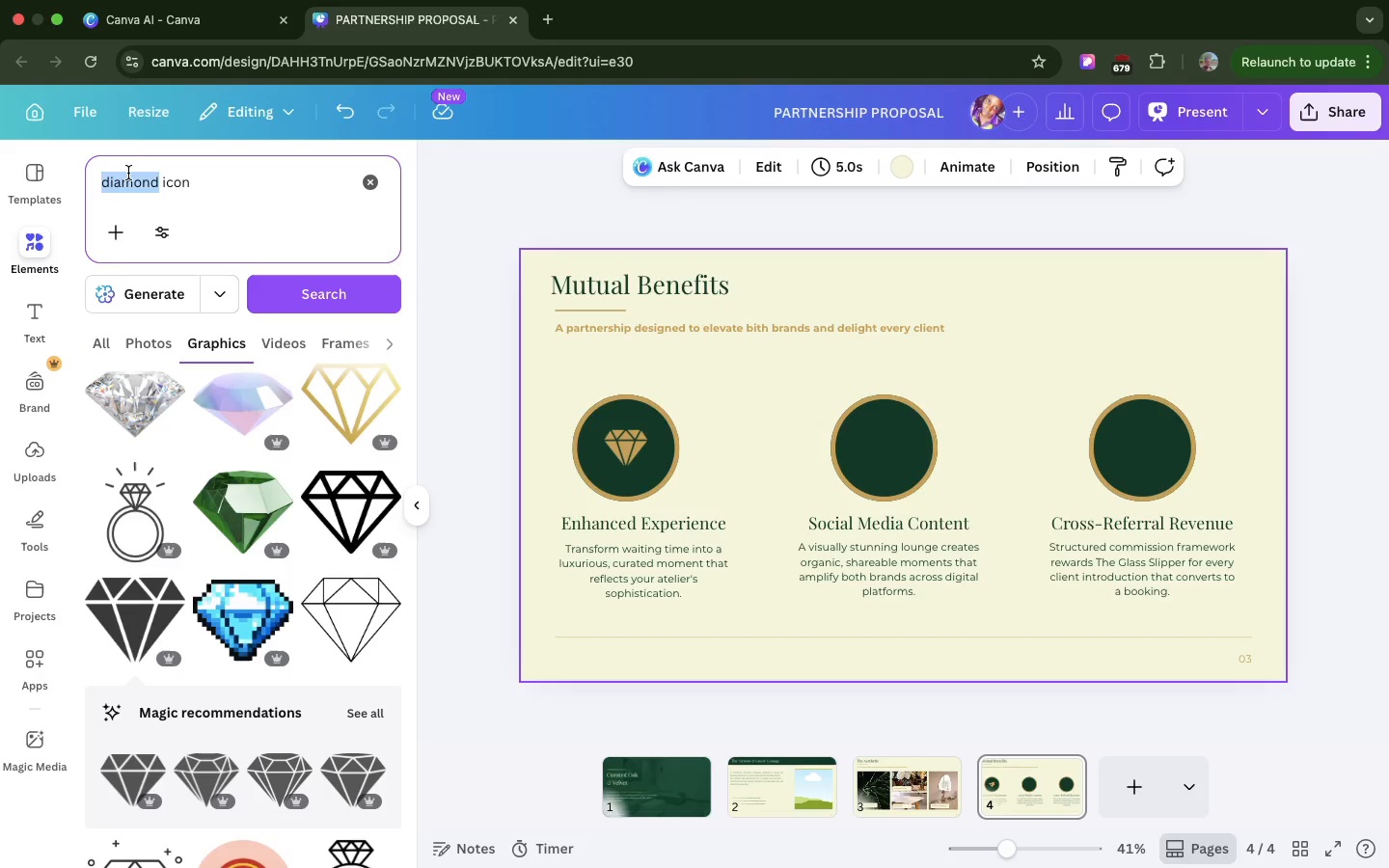 
double_click([128, 173])
 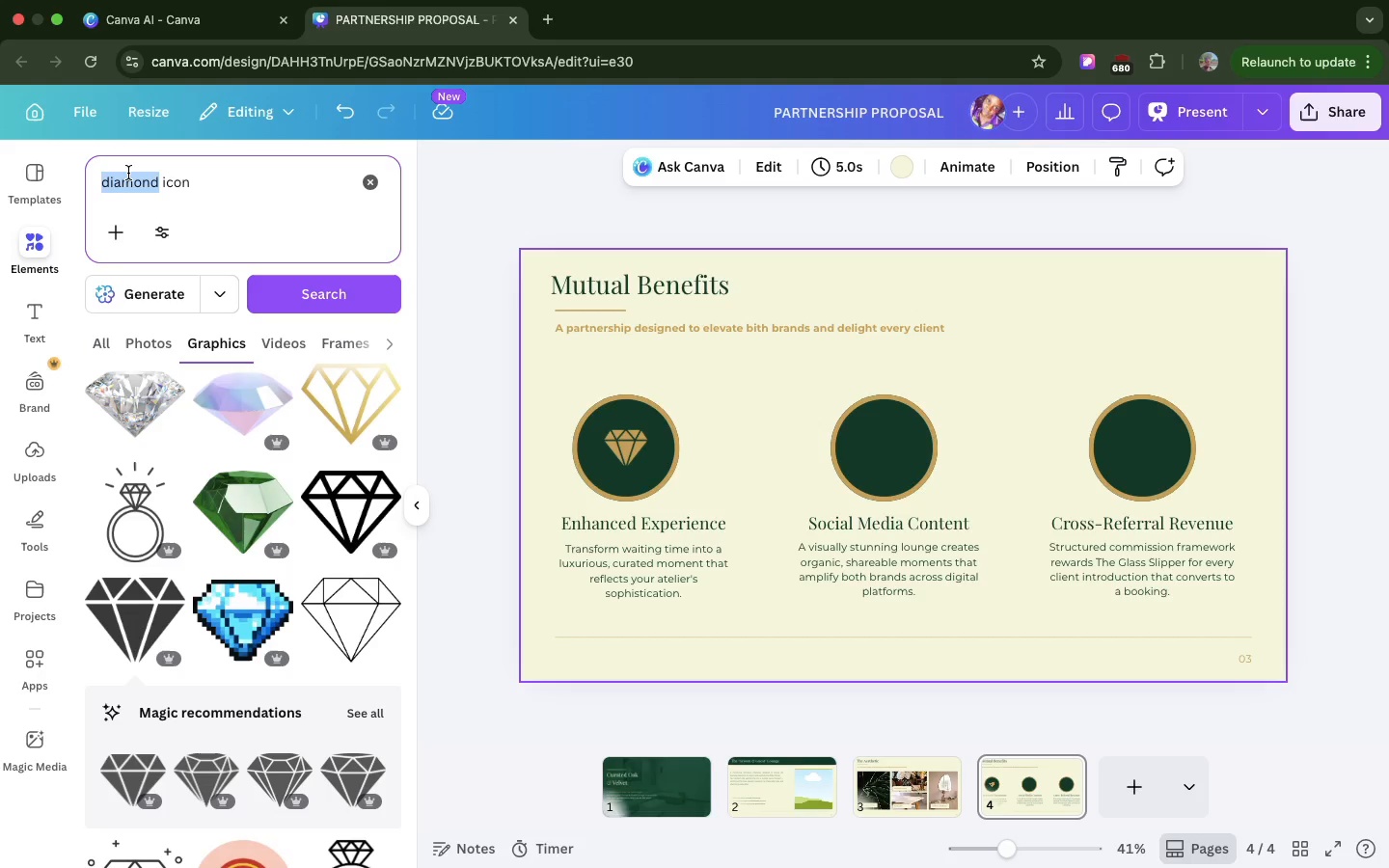 
triple_click([128, 173])
 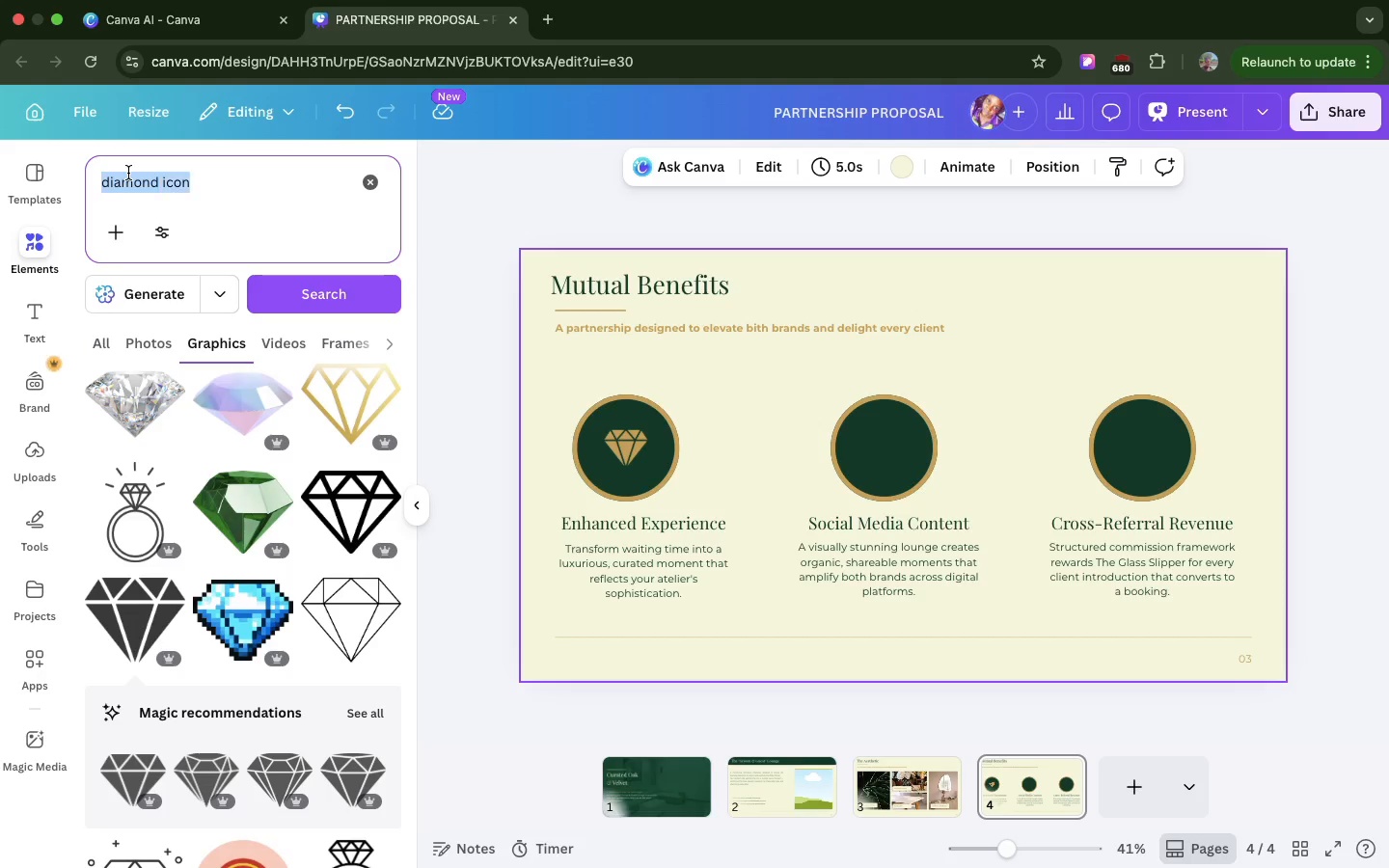 
triple_click([128, 173])
 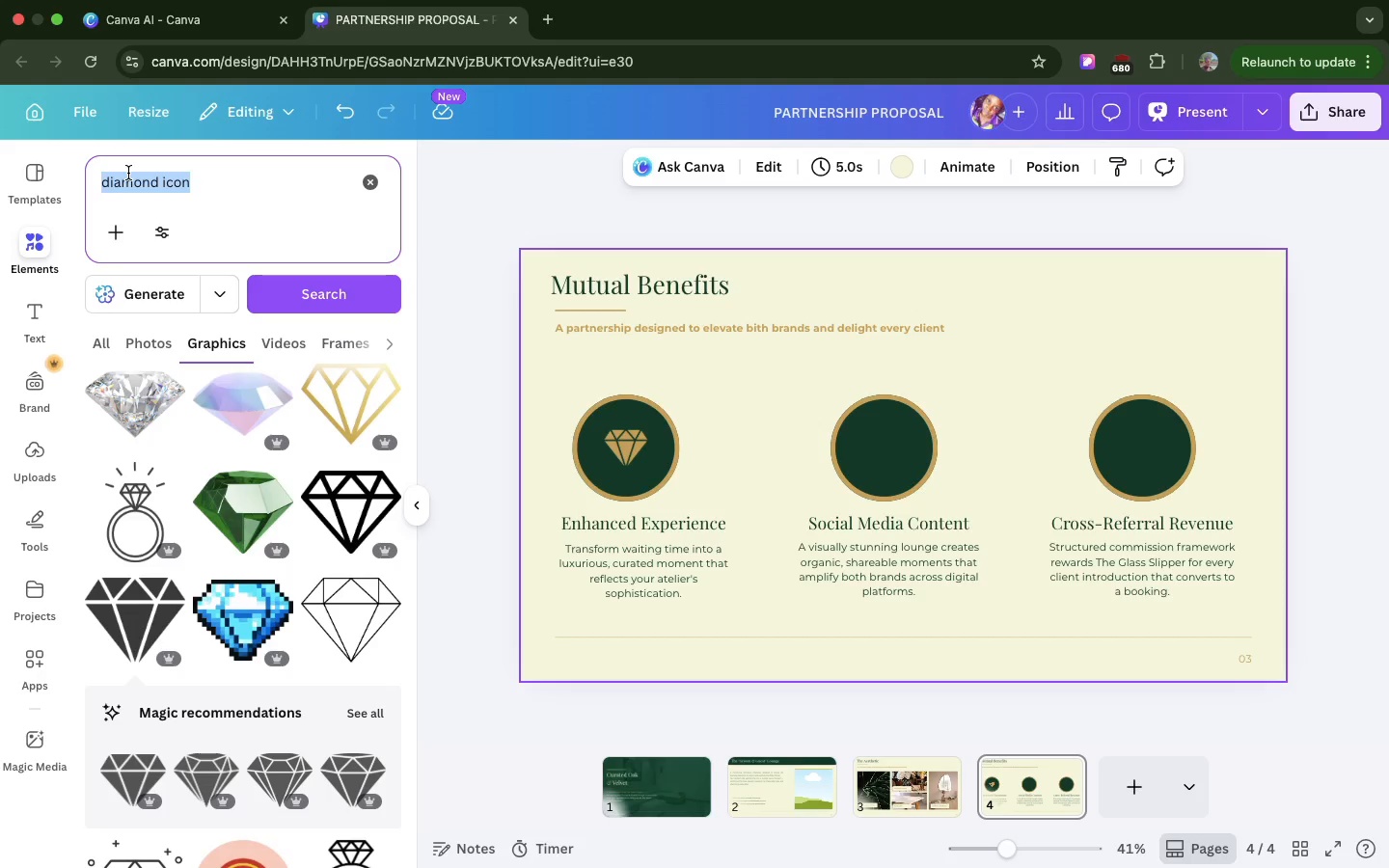 
triple_click([128, 173])
 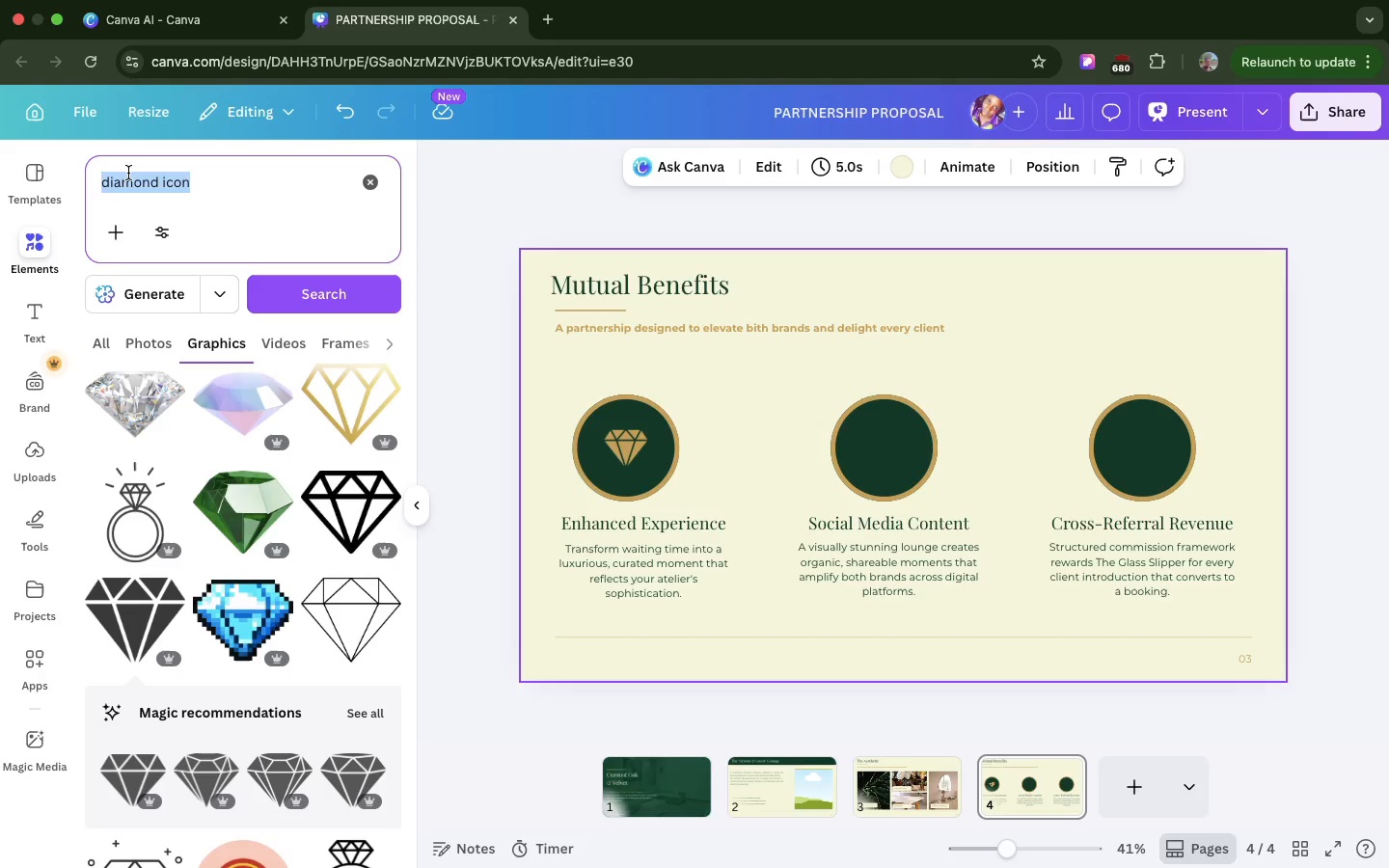 
type(social media)
 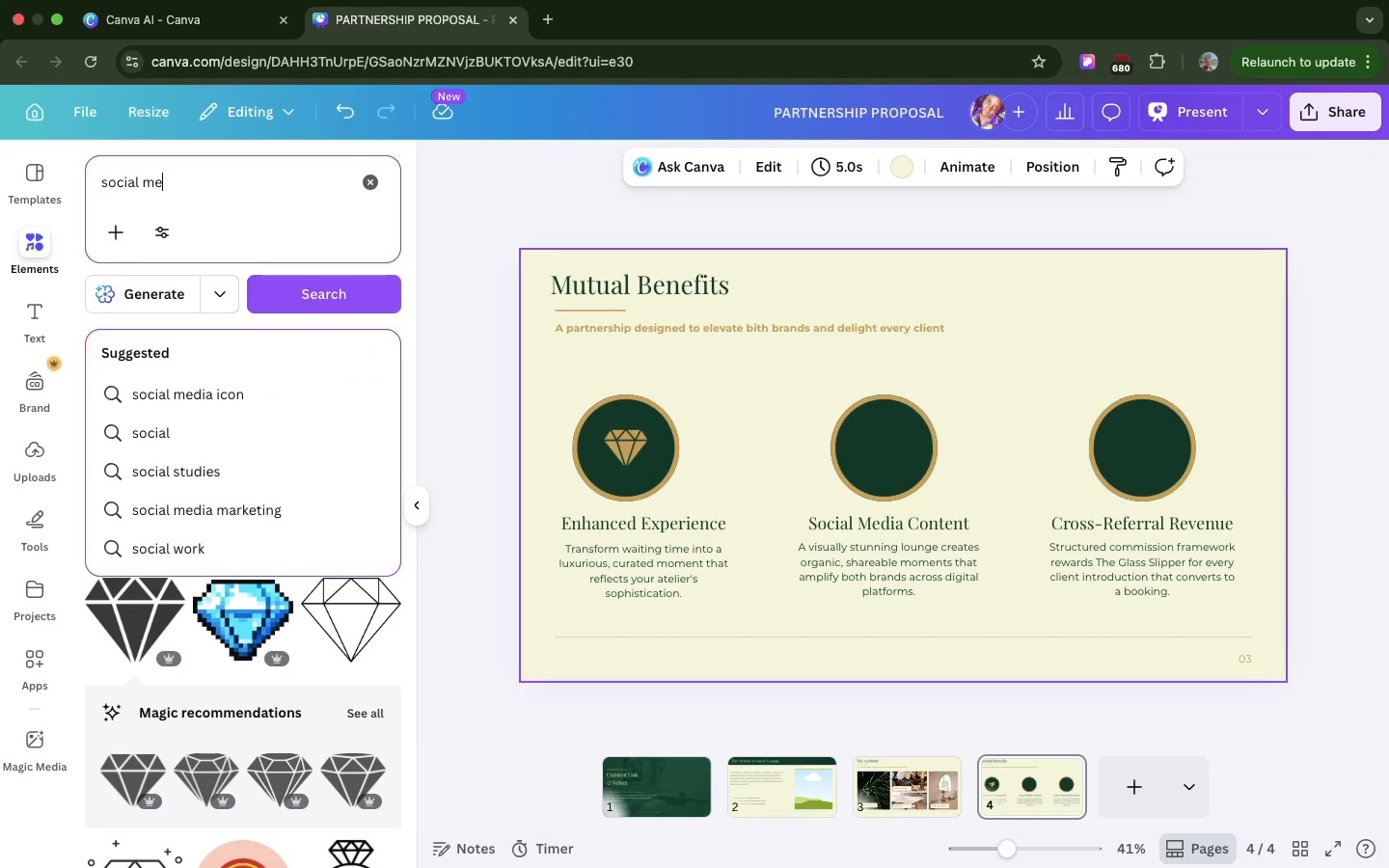 
key(Enter)
 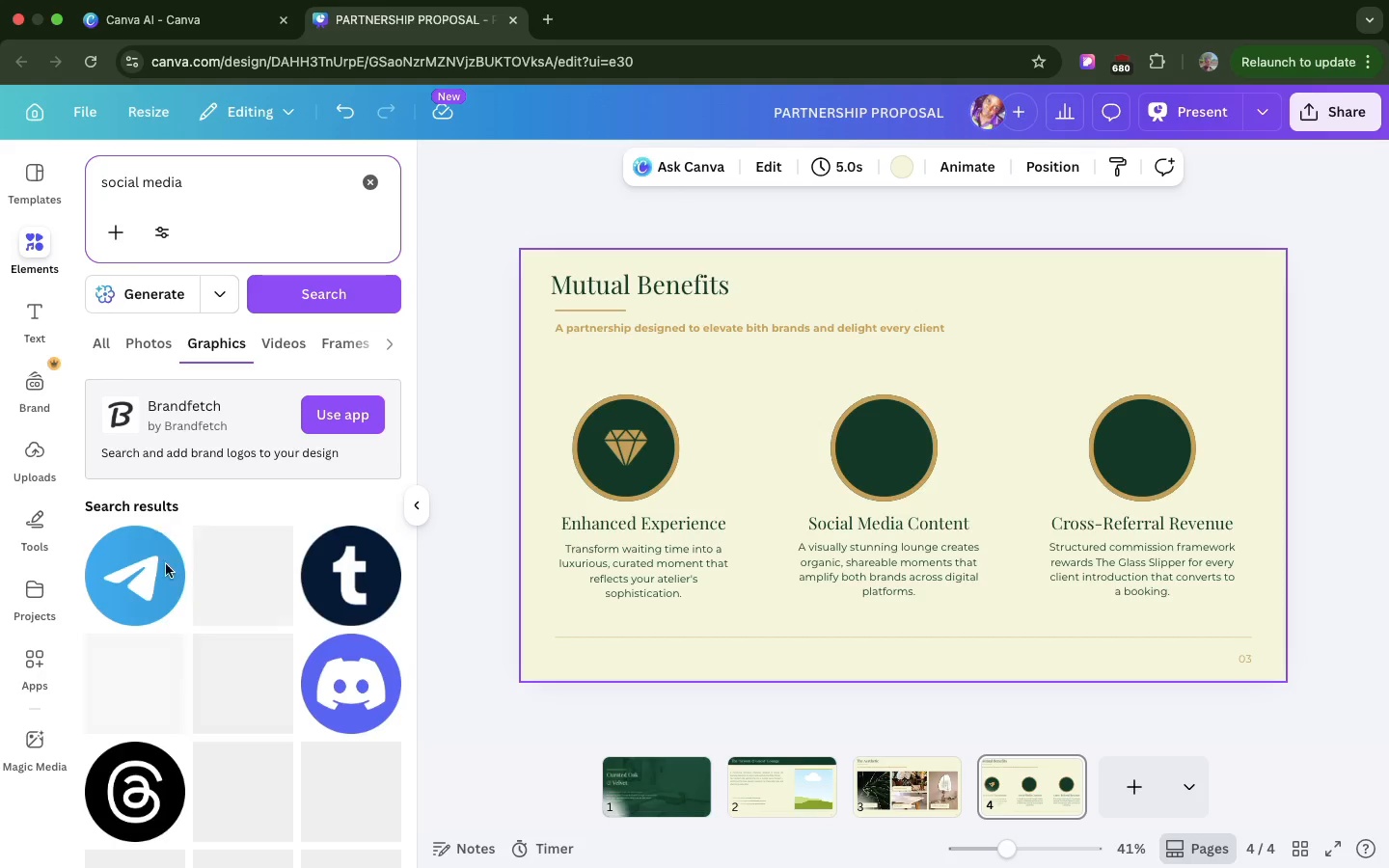 
scroll: coordinate [170, 589], scroll_direction: down, amount: 44.0
 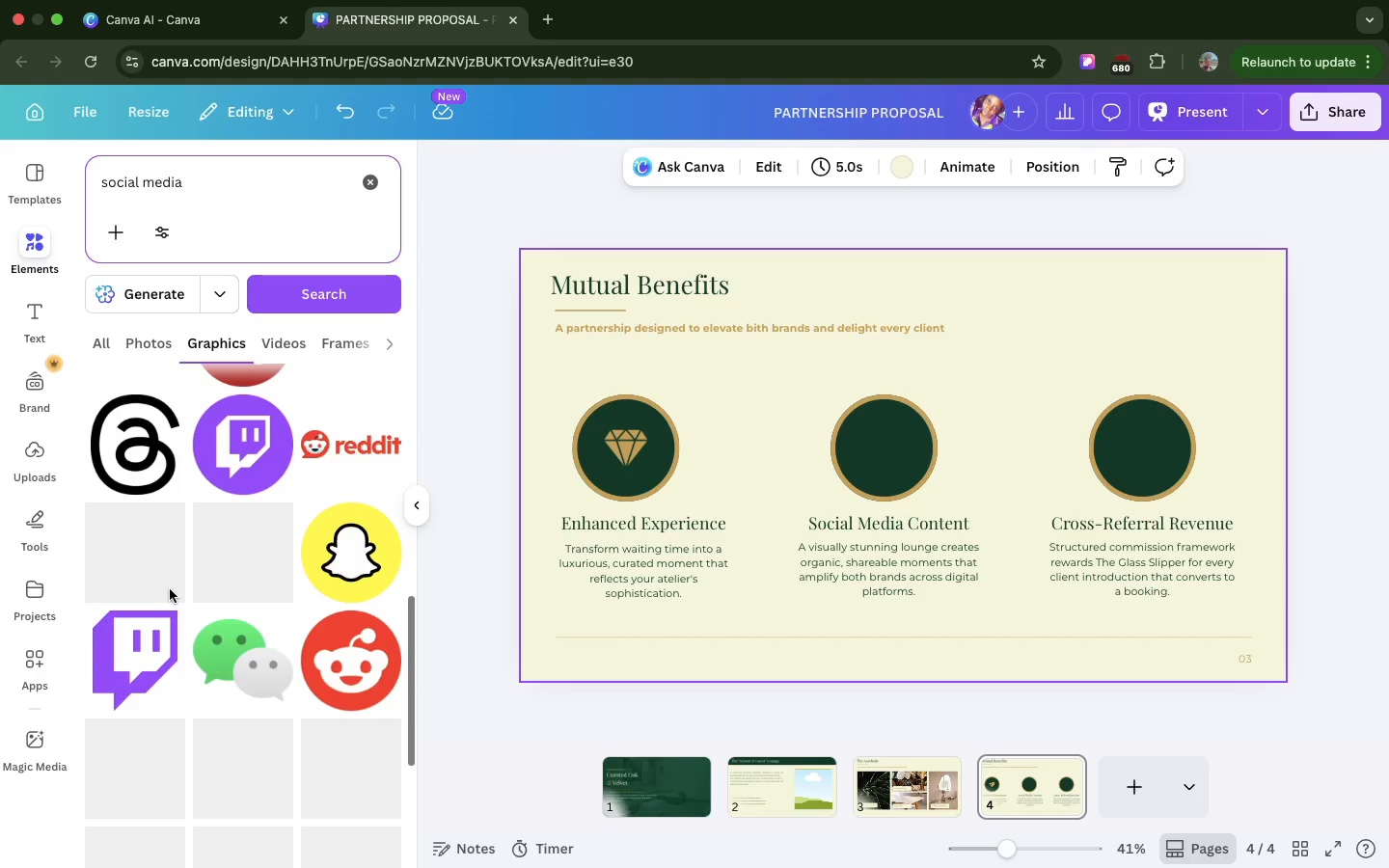 
scroll: coordinate [170, 589], scroll_direction: none, amount: 0.0
 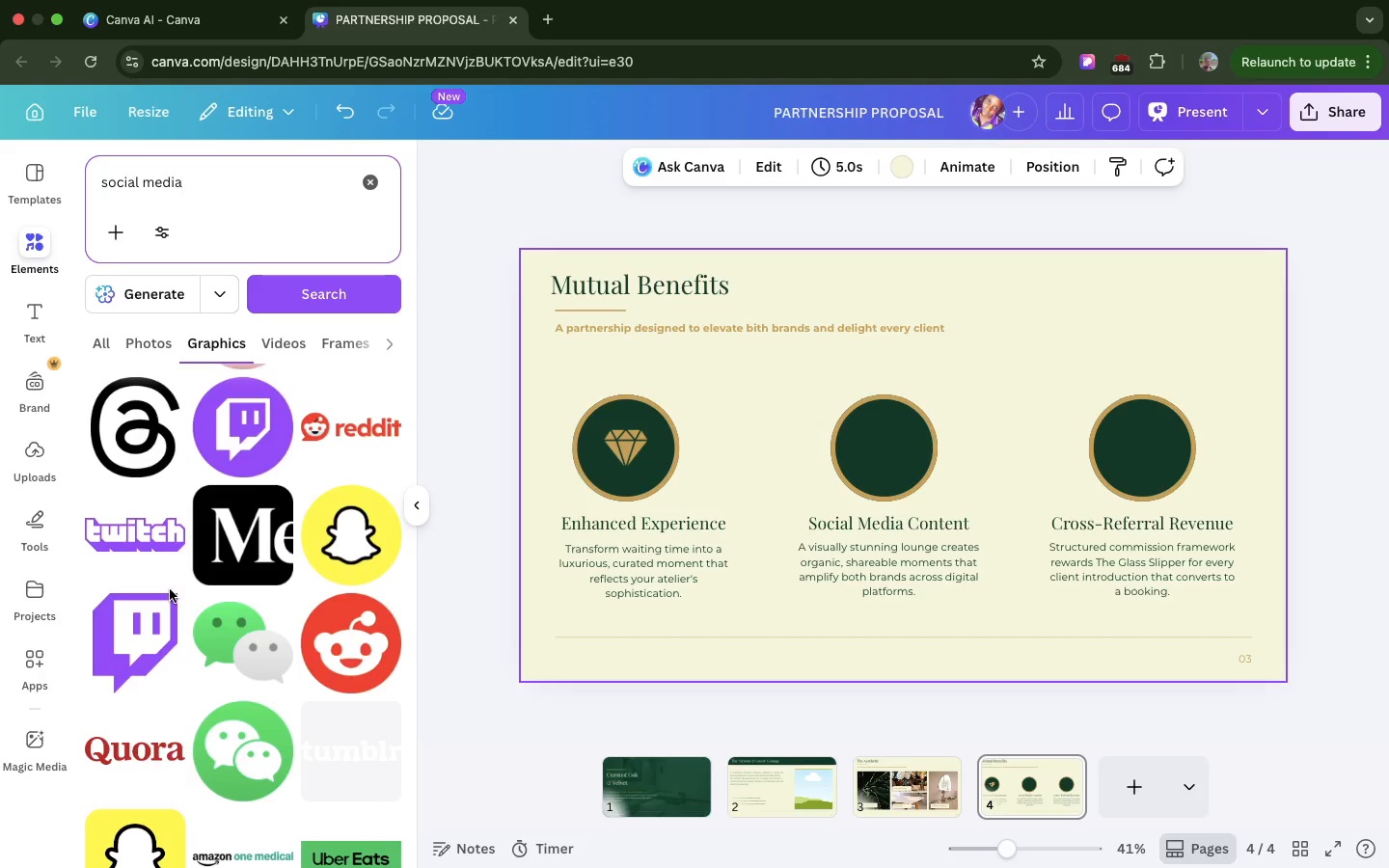 
wait(63.39)
 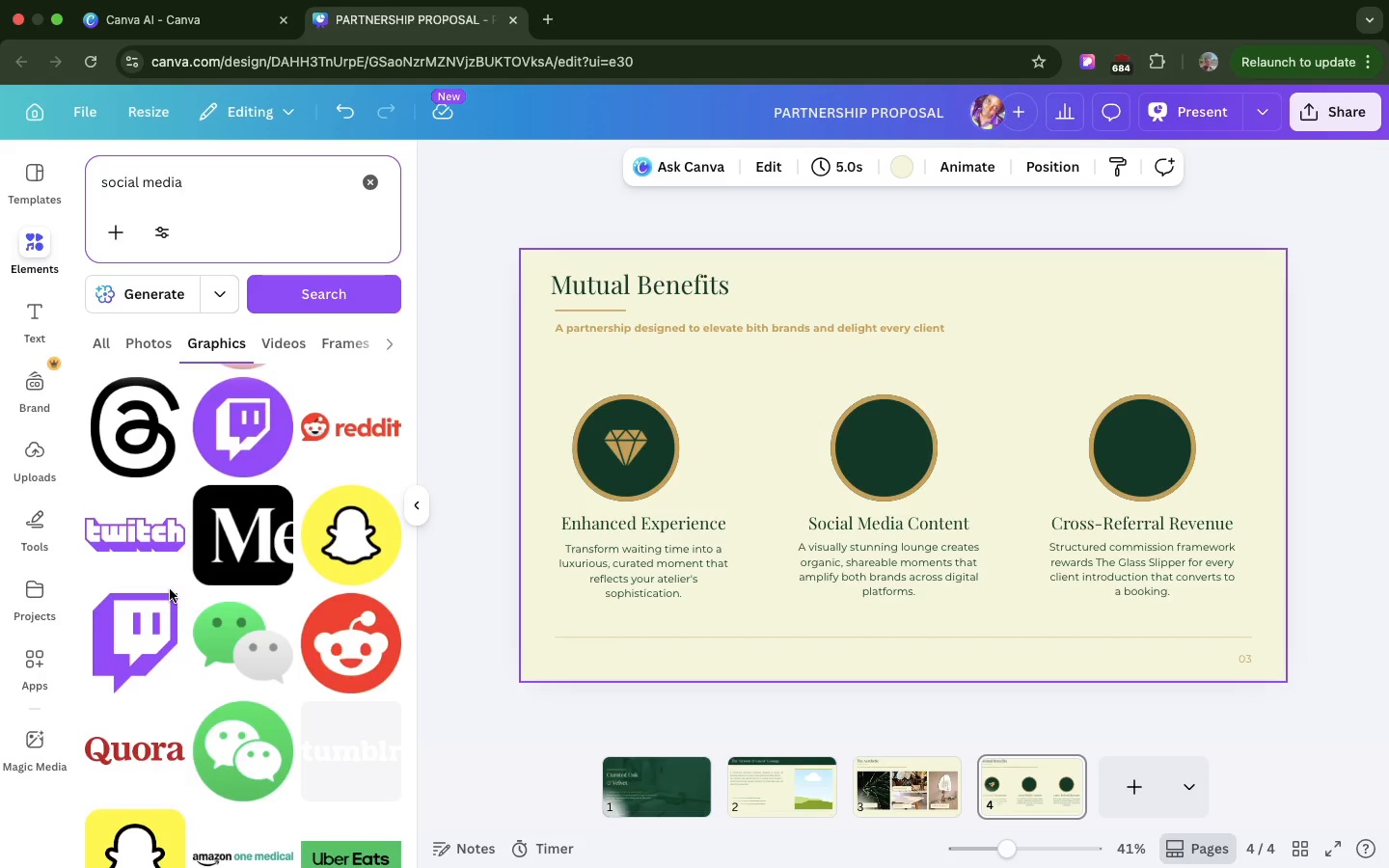 
scroll: coordinate [185, 660], scroll_direction: down, amount: 163.0
 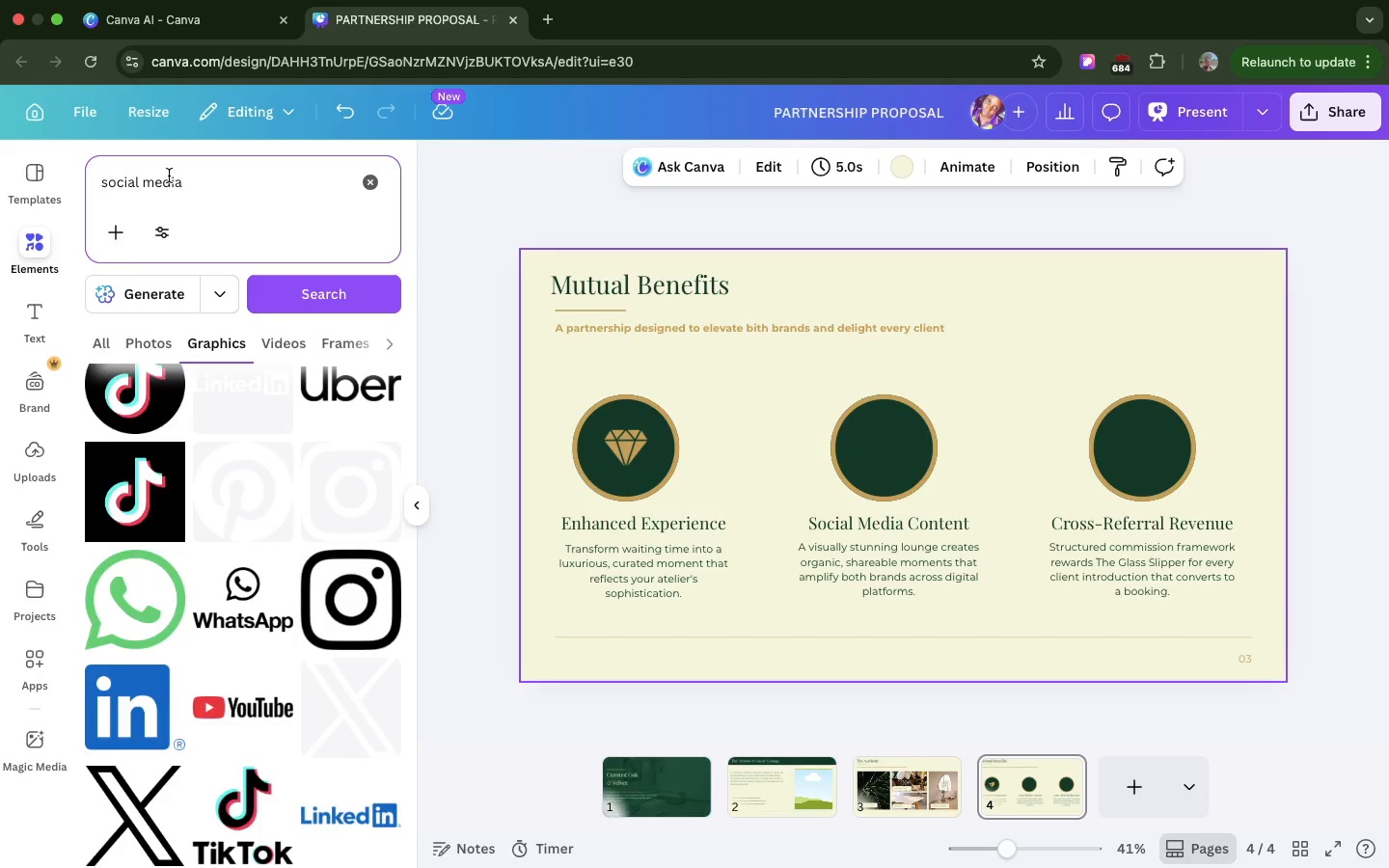 
double_click([169, 176])
 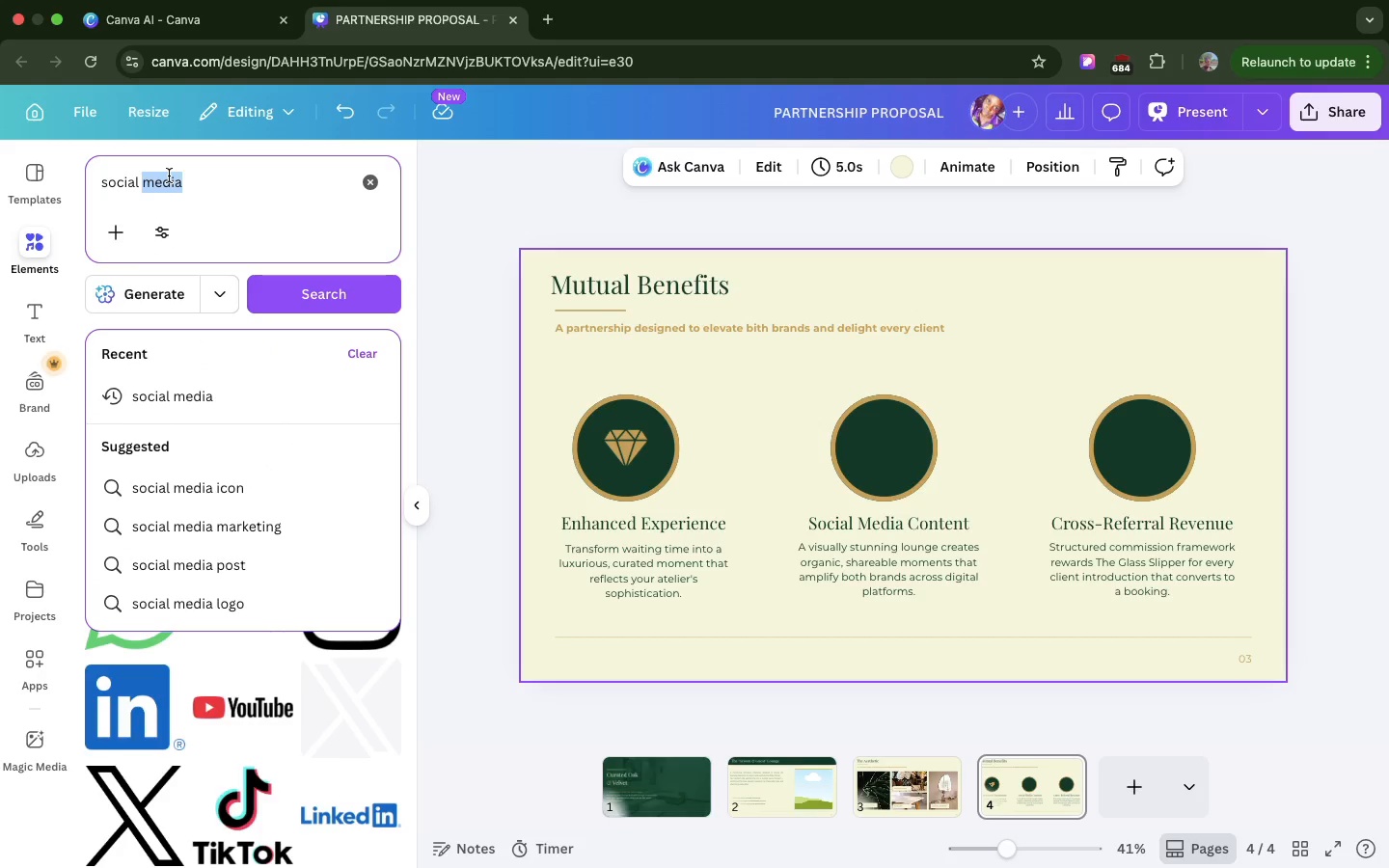 
key(Backspace)
 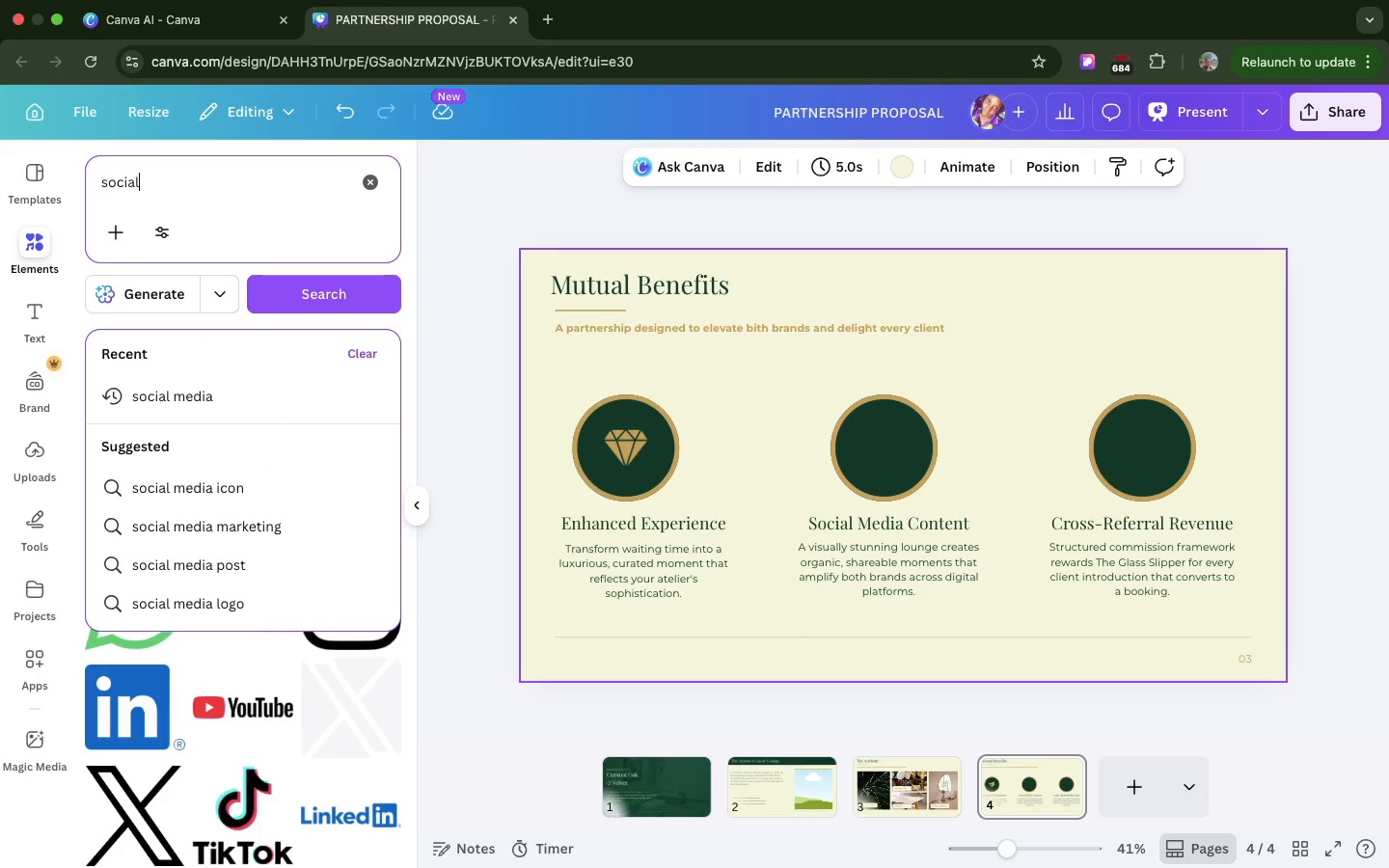 
key(Enter)
 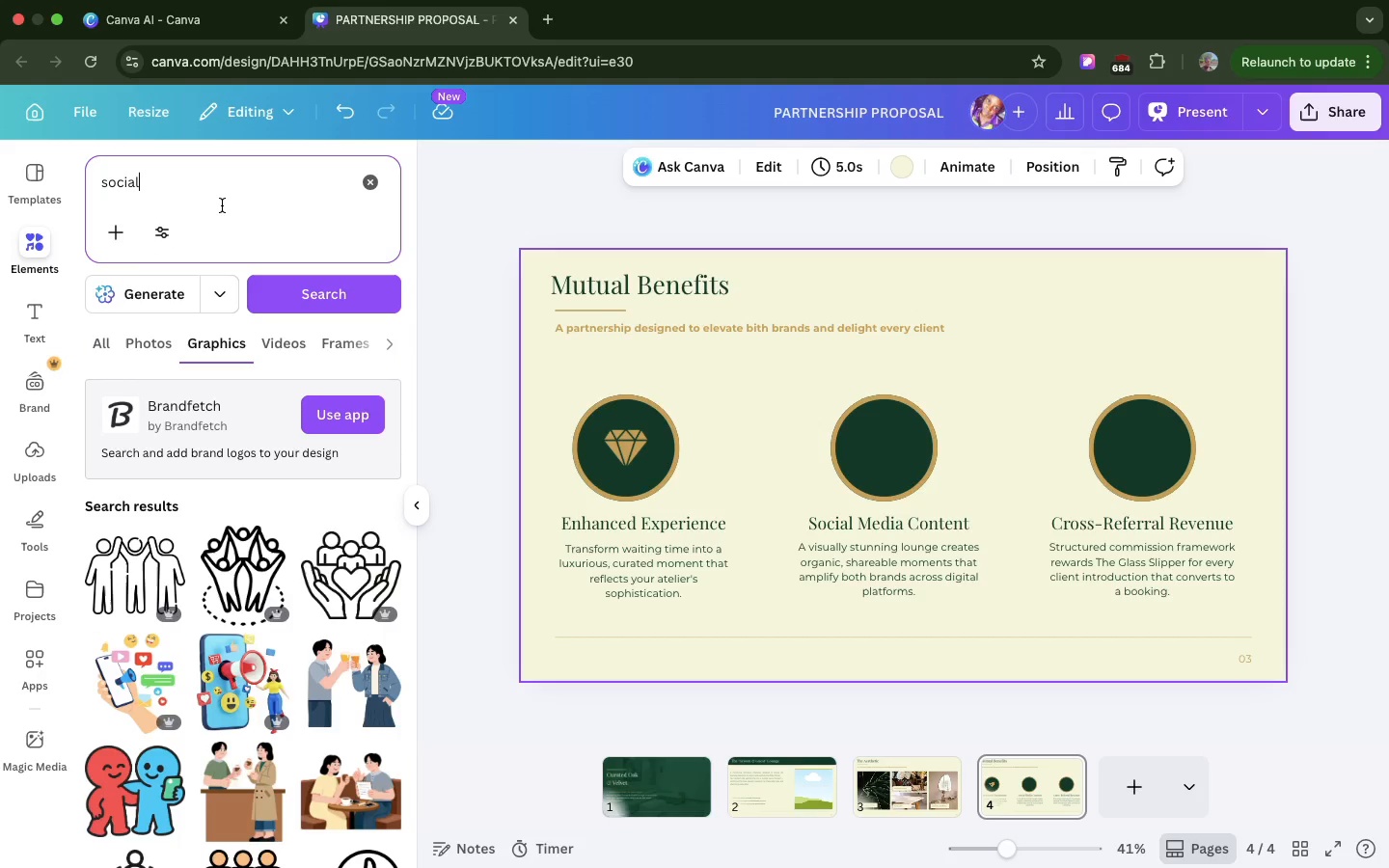 
scroll: coordinate [291, 648], scroll_direction: down, amount: 144.0
 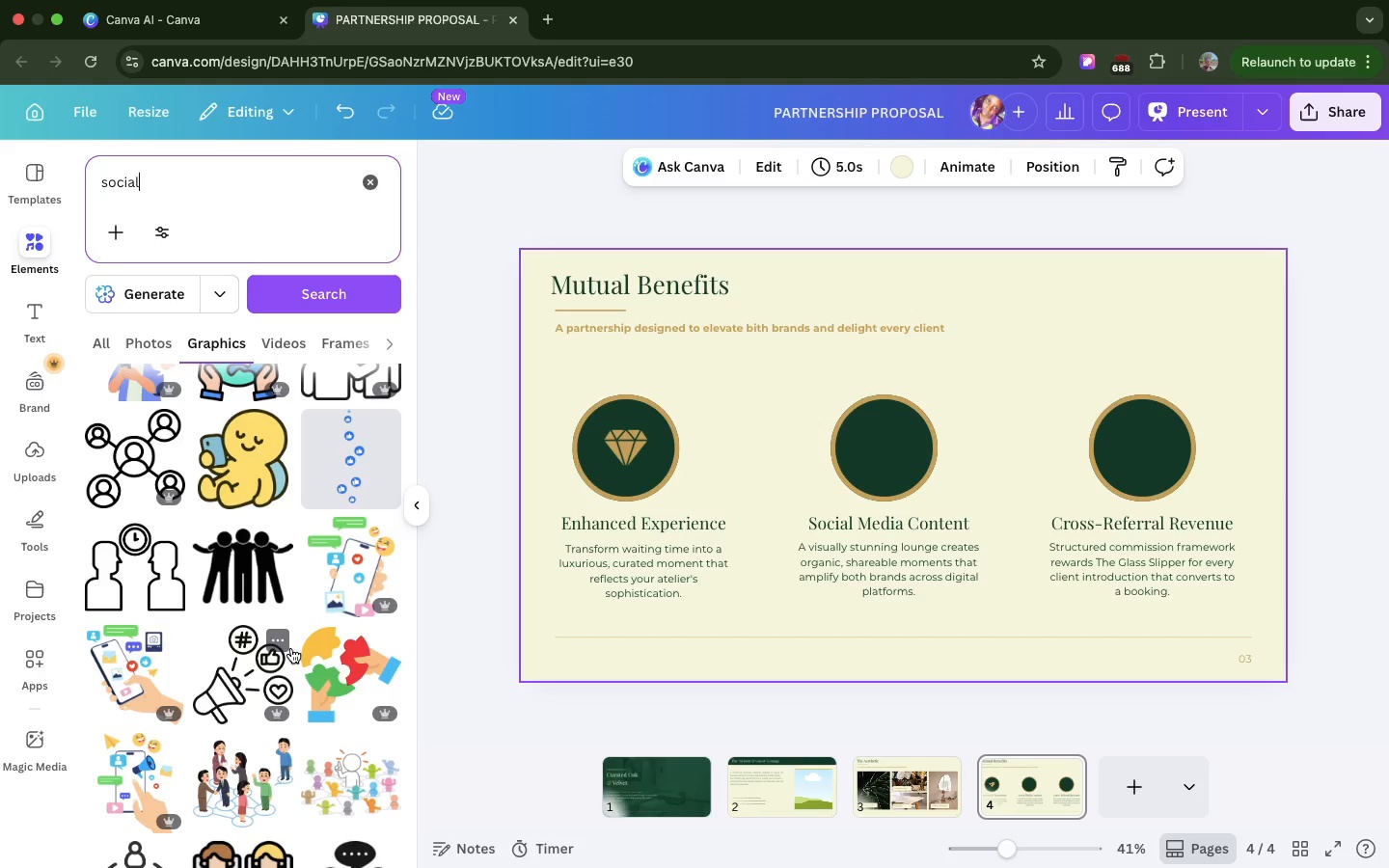 
wait(36.85)
 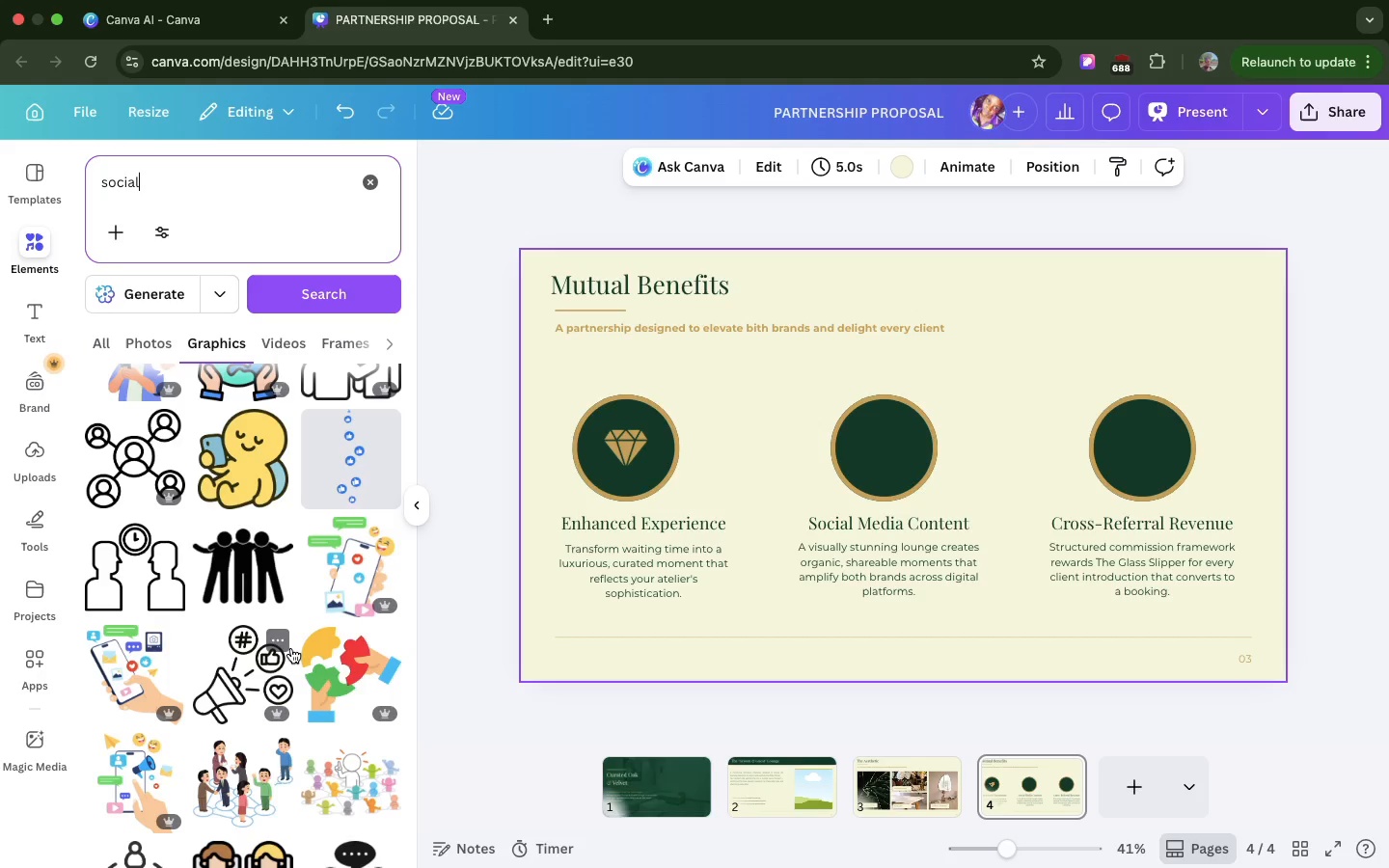 
scroll: coordinate [273, 582], scroll_direction: down, amount: 92.0
 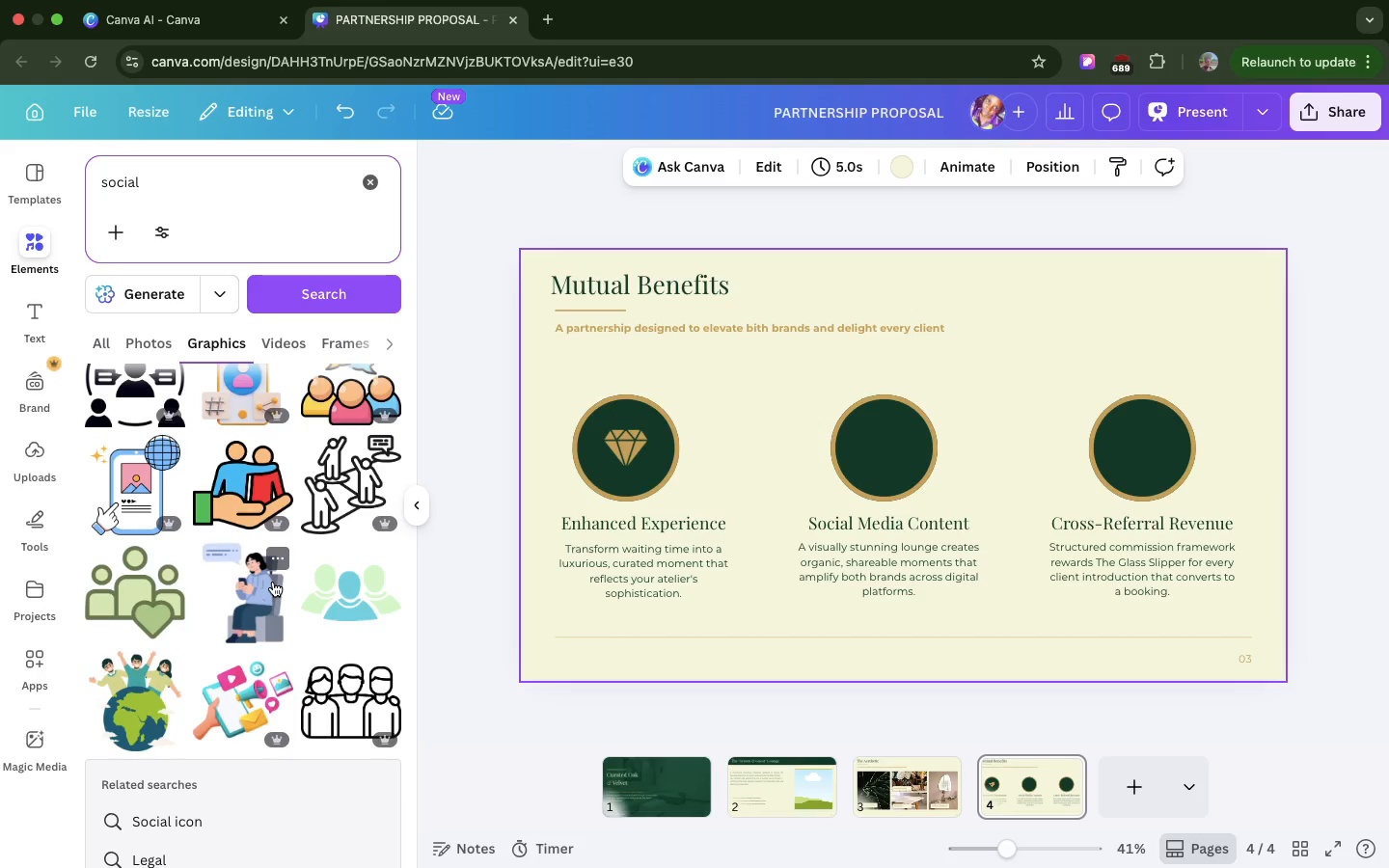 
wait(16.75)
 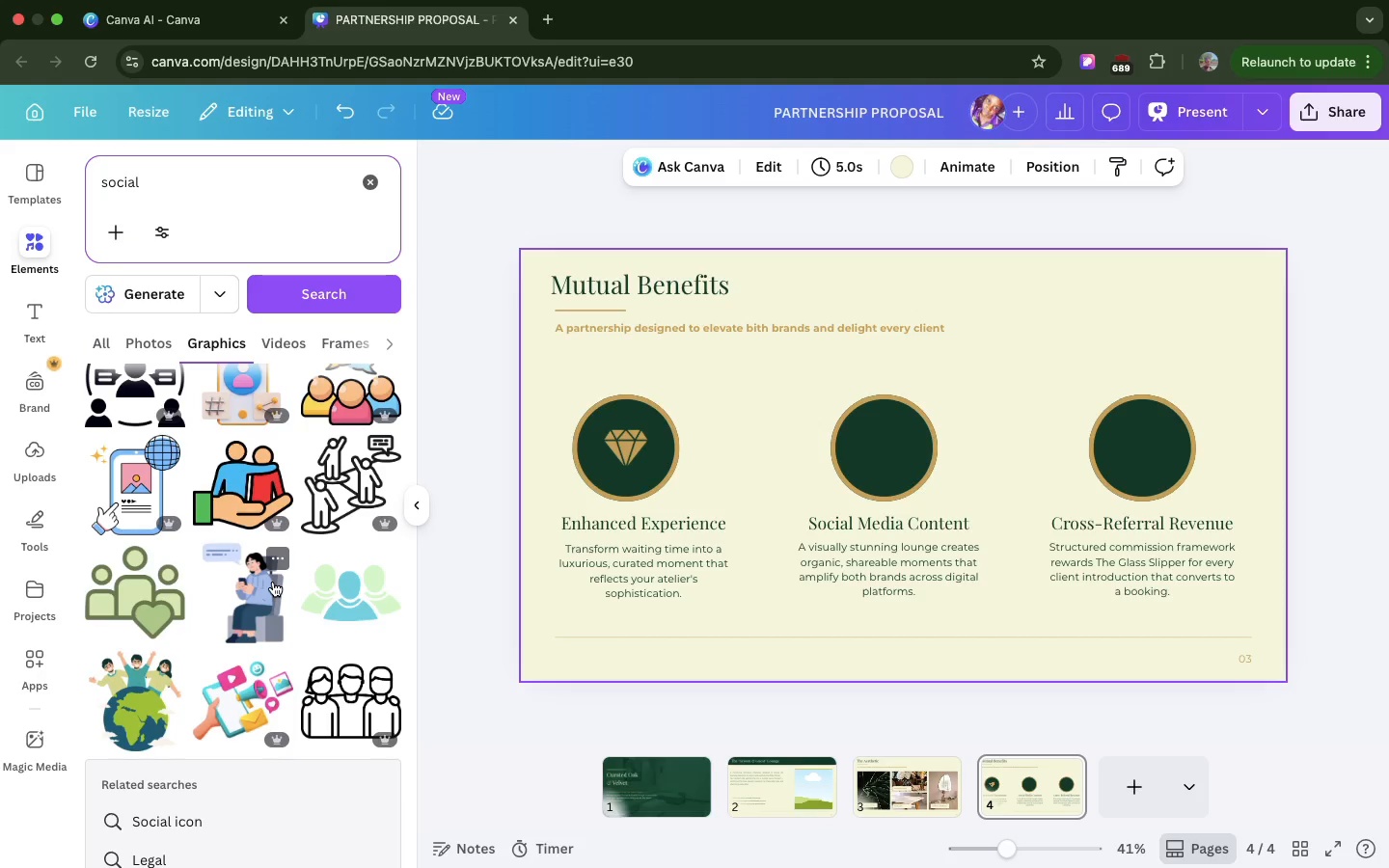 
scroll: coordinate [248, 738], scroll_direction: down, amount: 39.0
 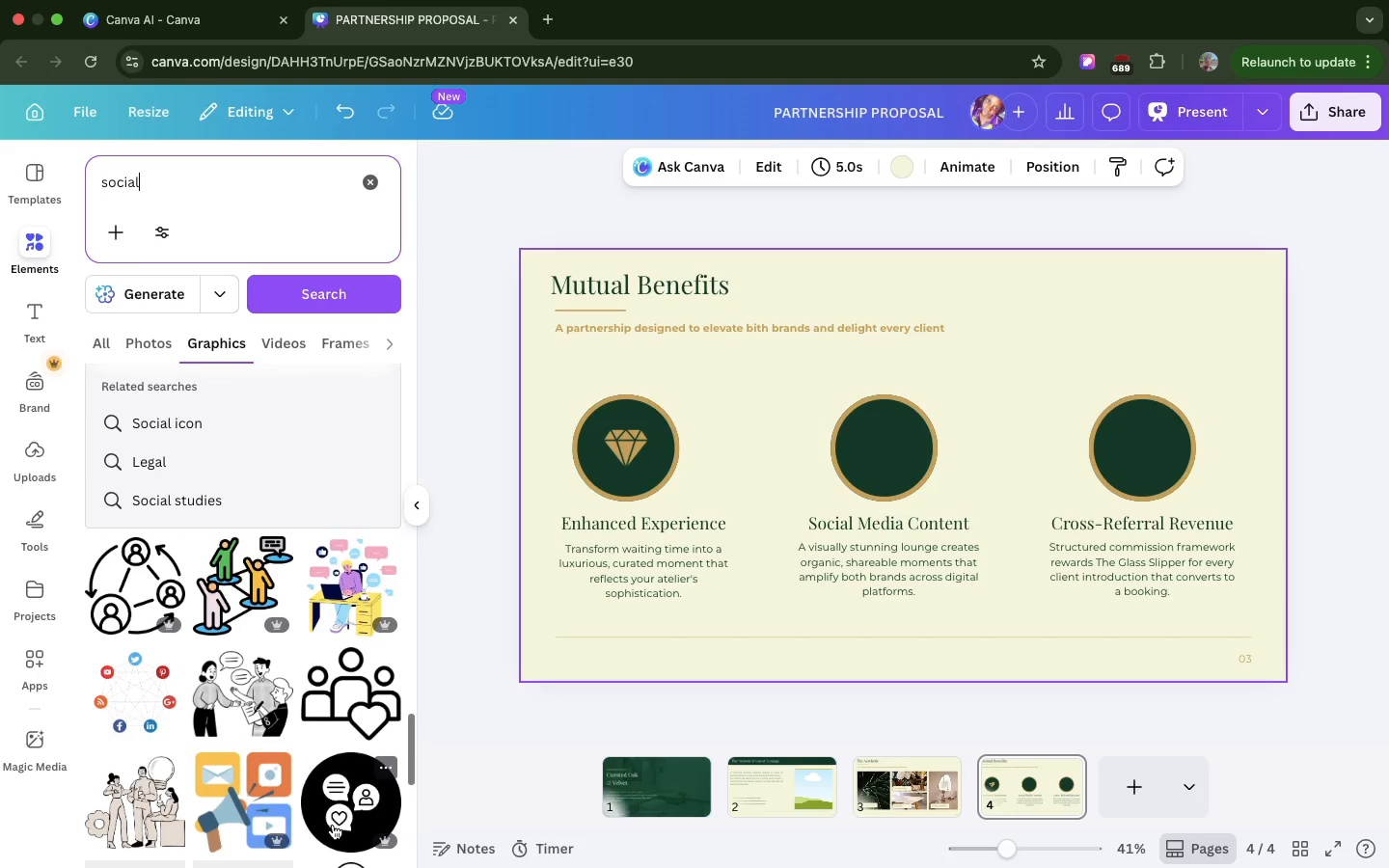 
left_click_drag(start_coordinate=[334, 821], to_coordinate=[798, 474])
 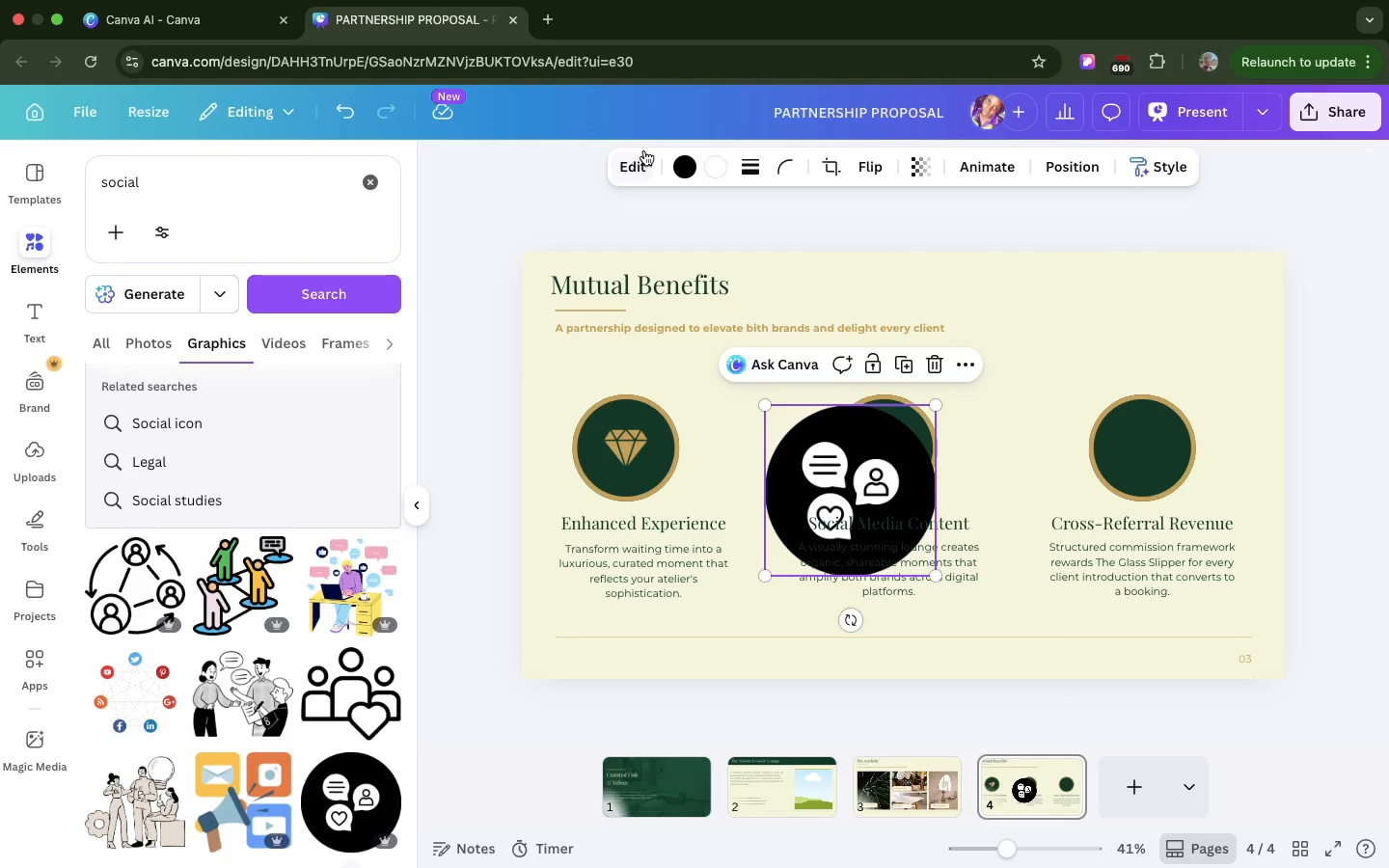 
left_click([674, 162])
 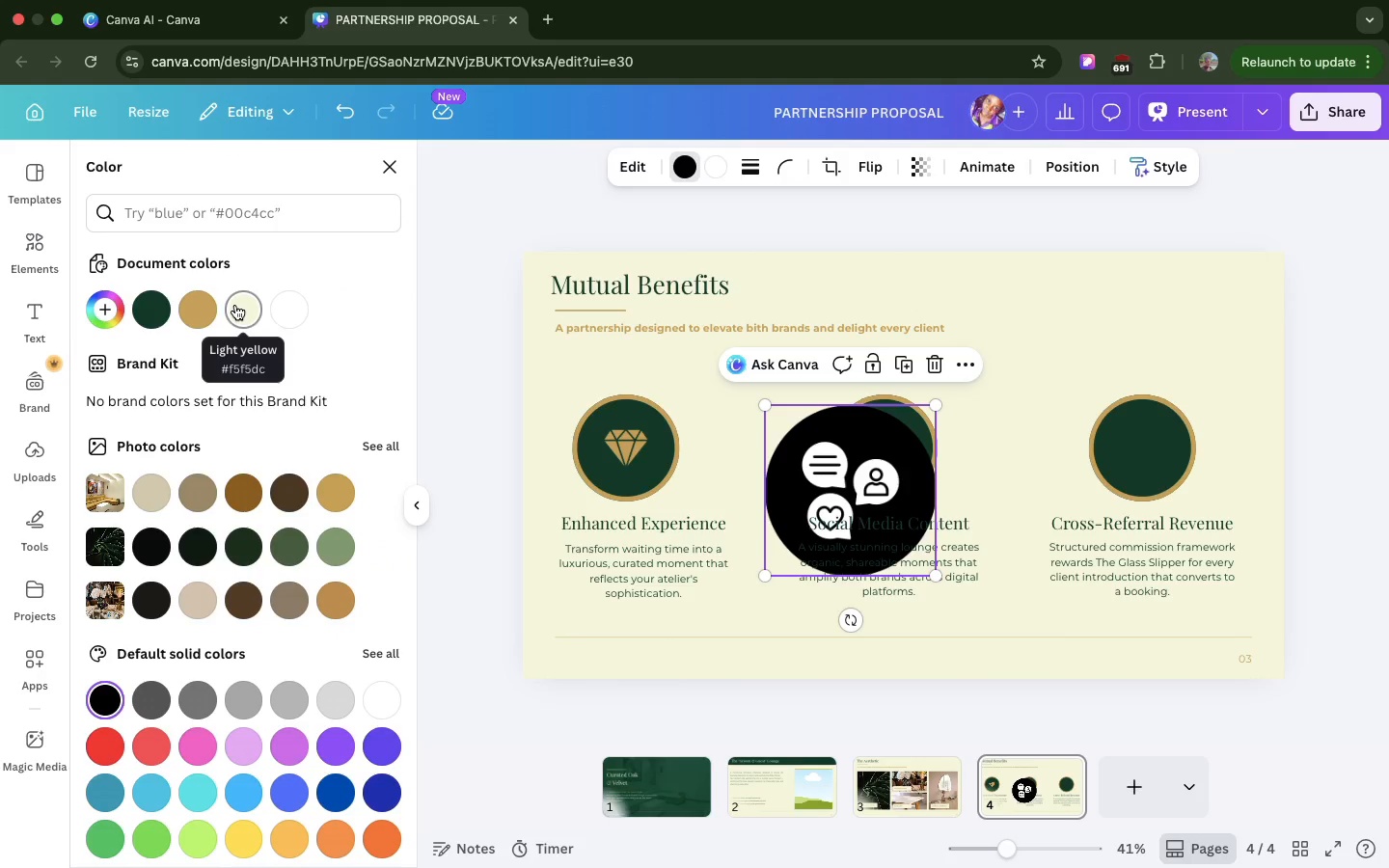 
left_click([142, 314])
 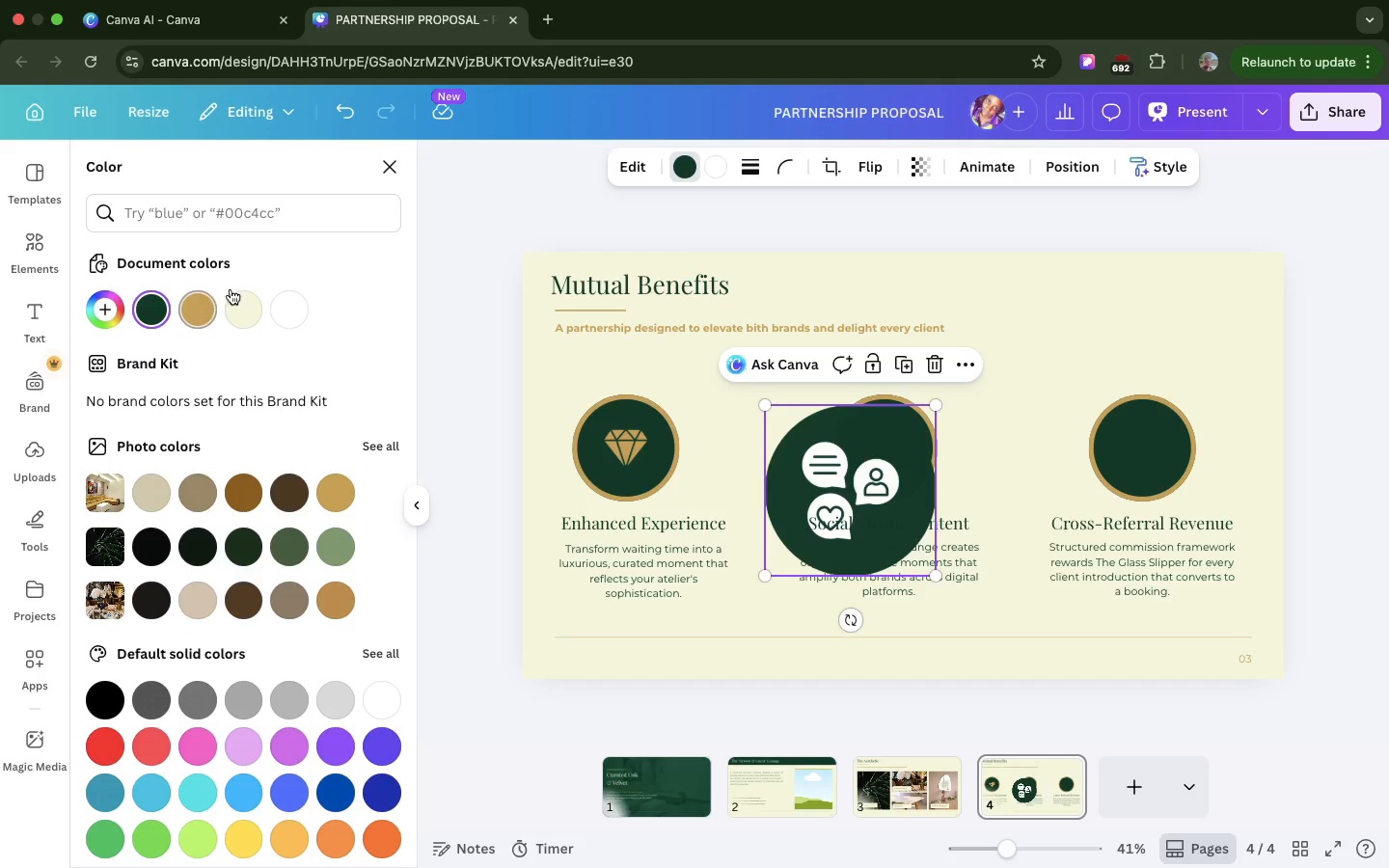 
wait(5.22)
 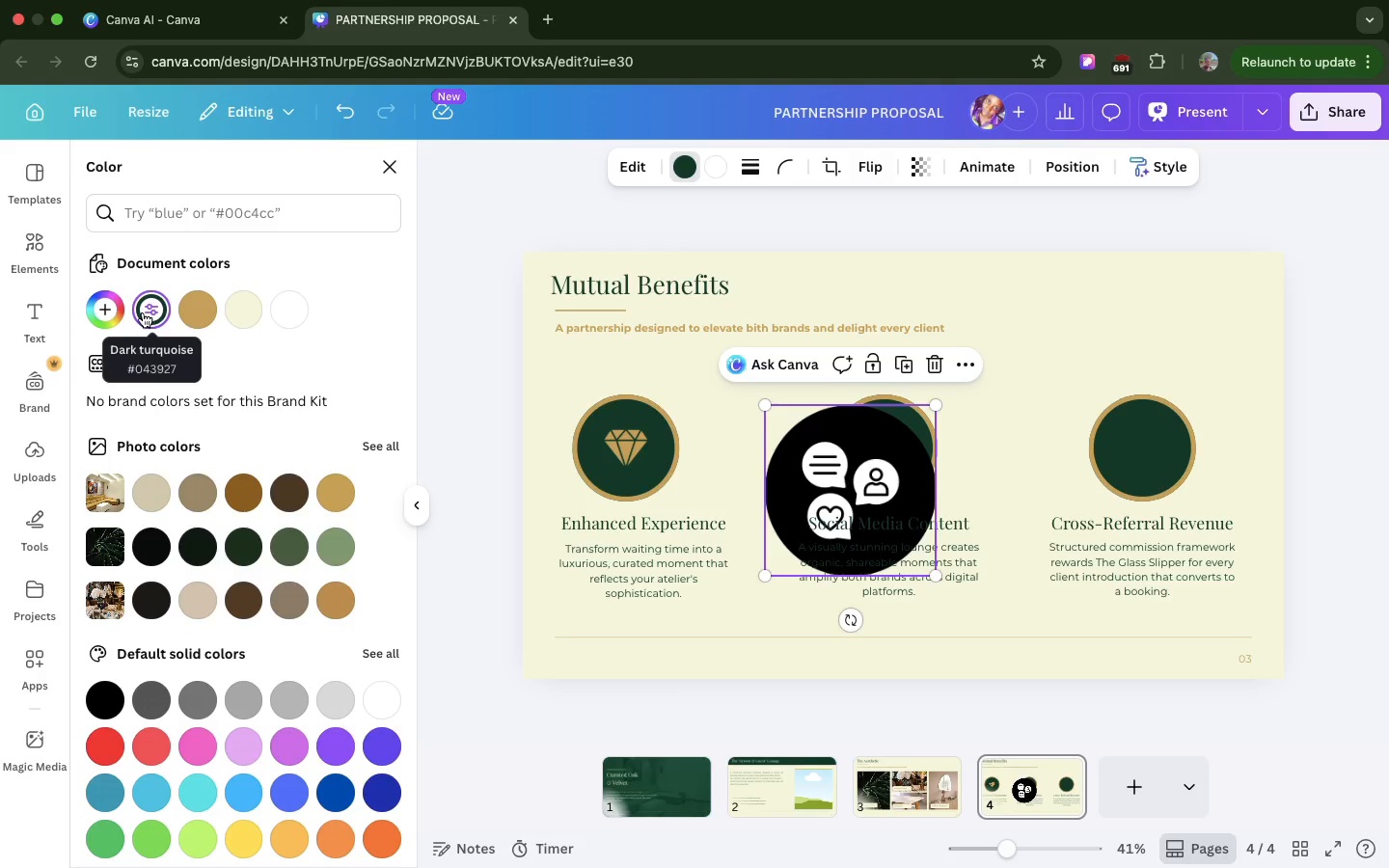 
left_click([685, 169])
 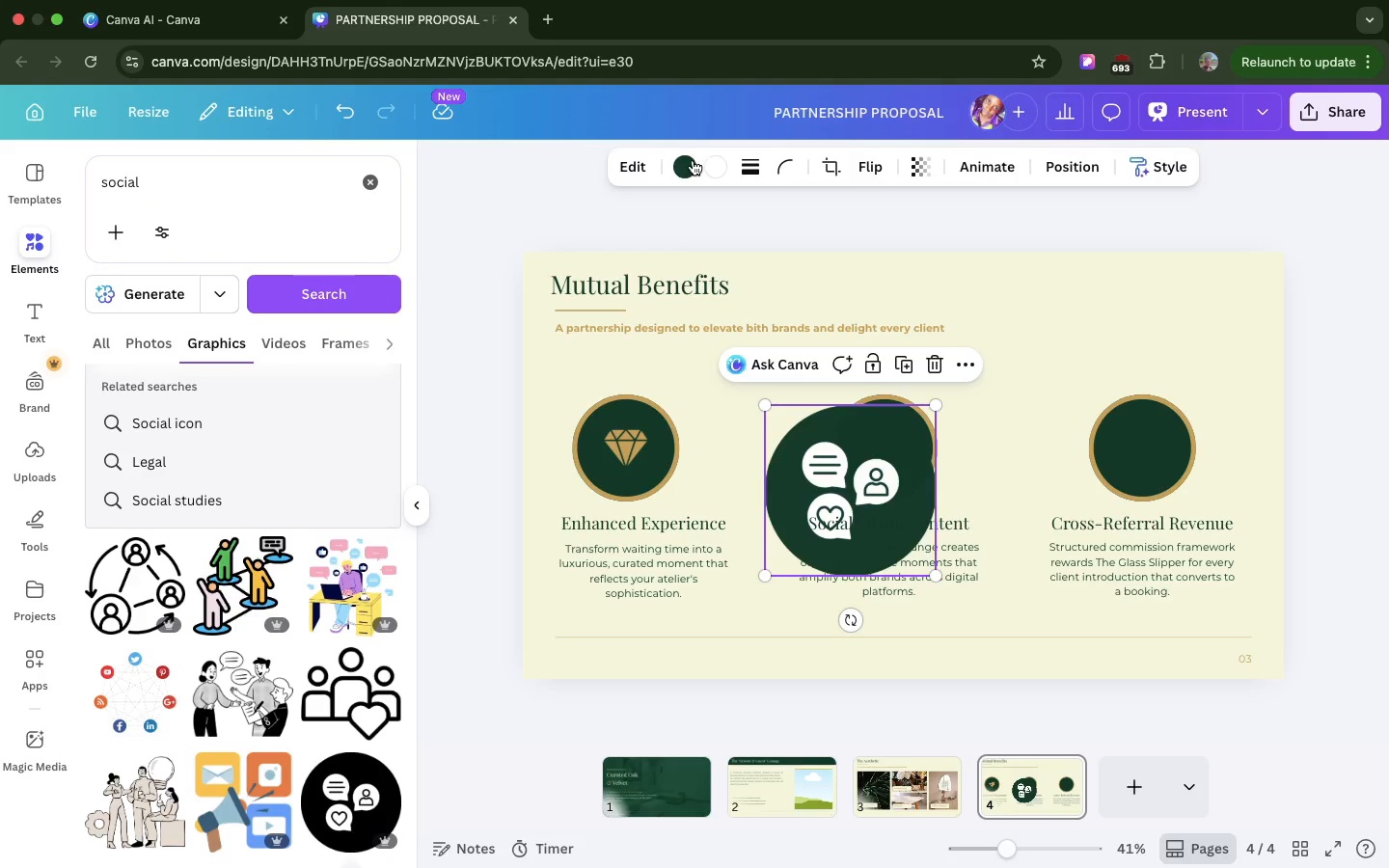 
left_click([687, 164])
 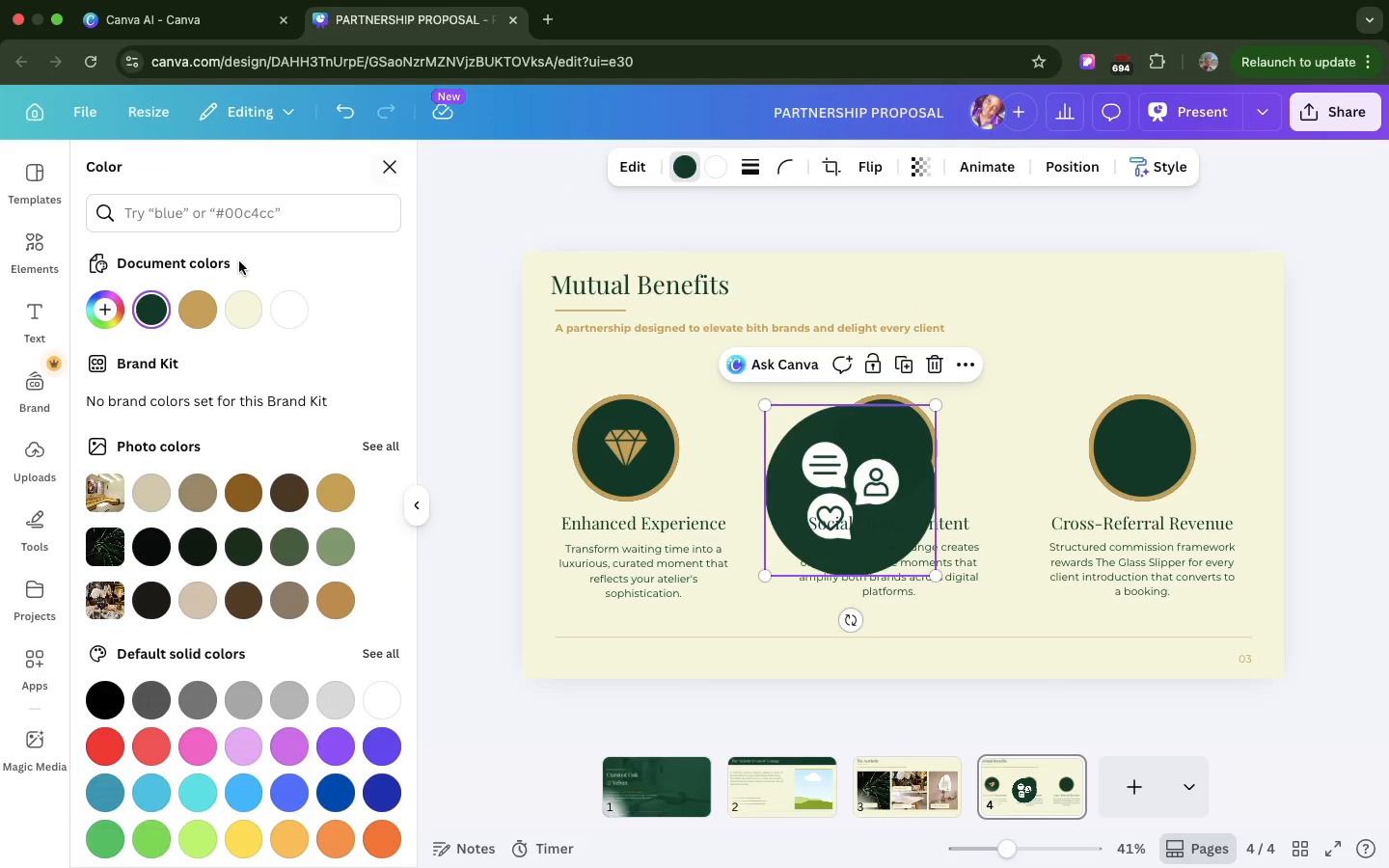 
left_click([199, 308])
 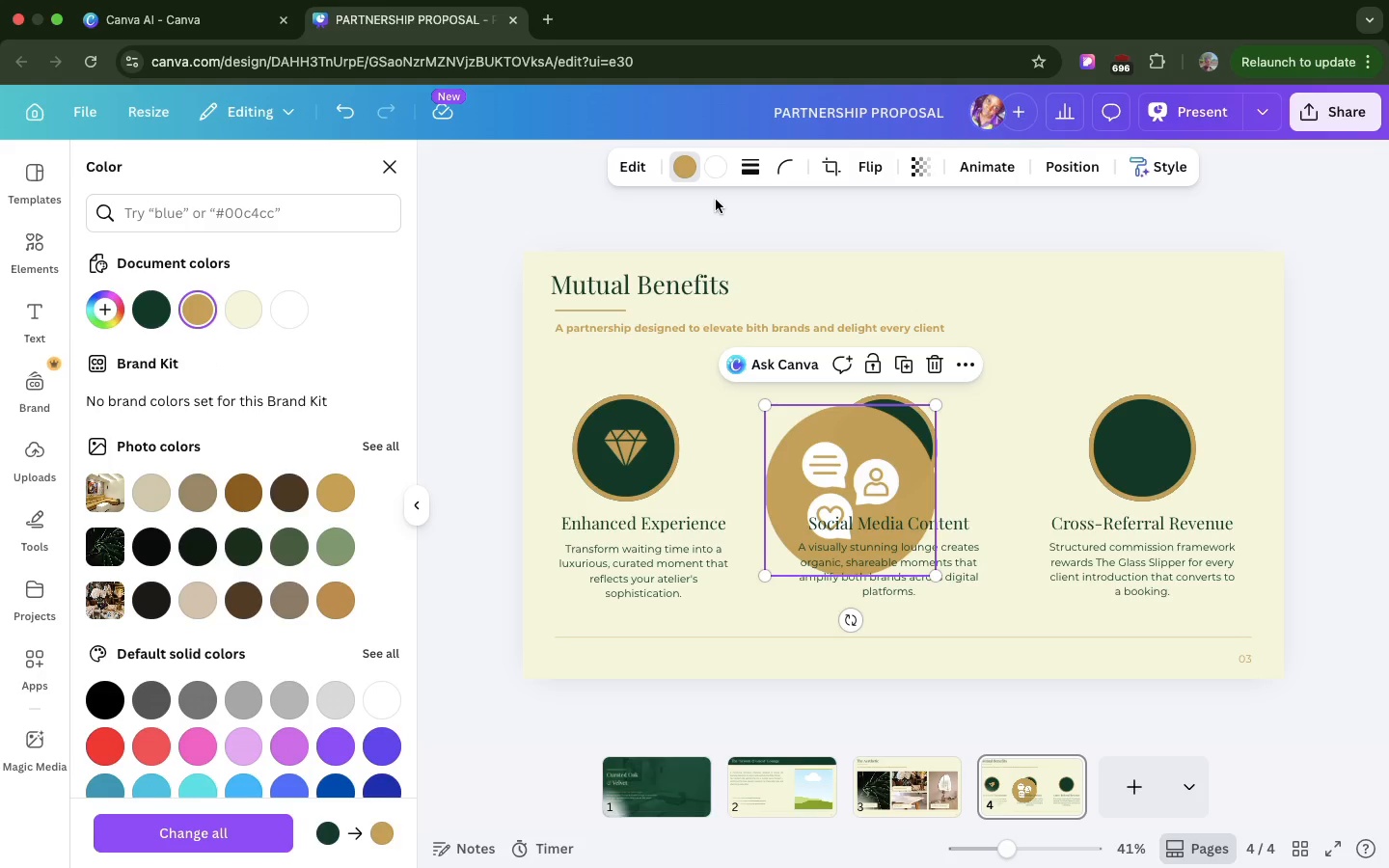 
left_click([712, 175])
 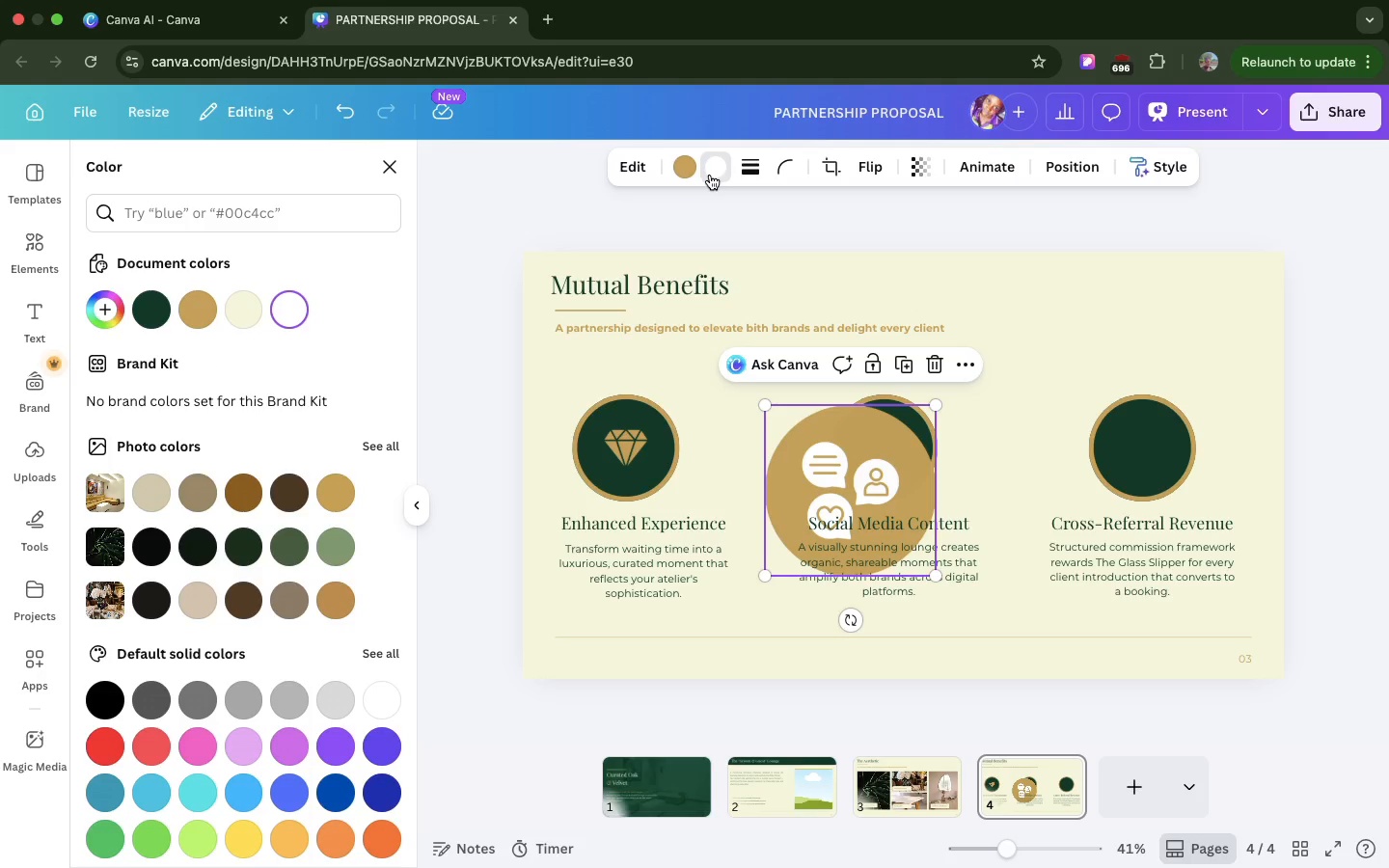 
left_click([704, 173])
 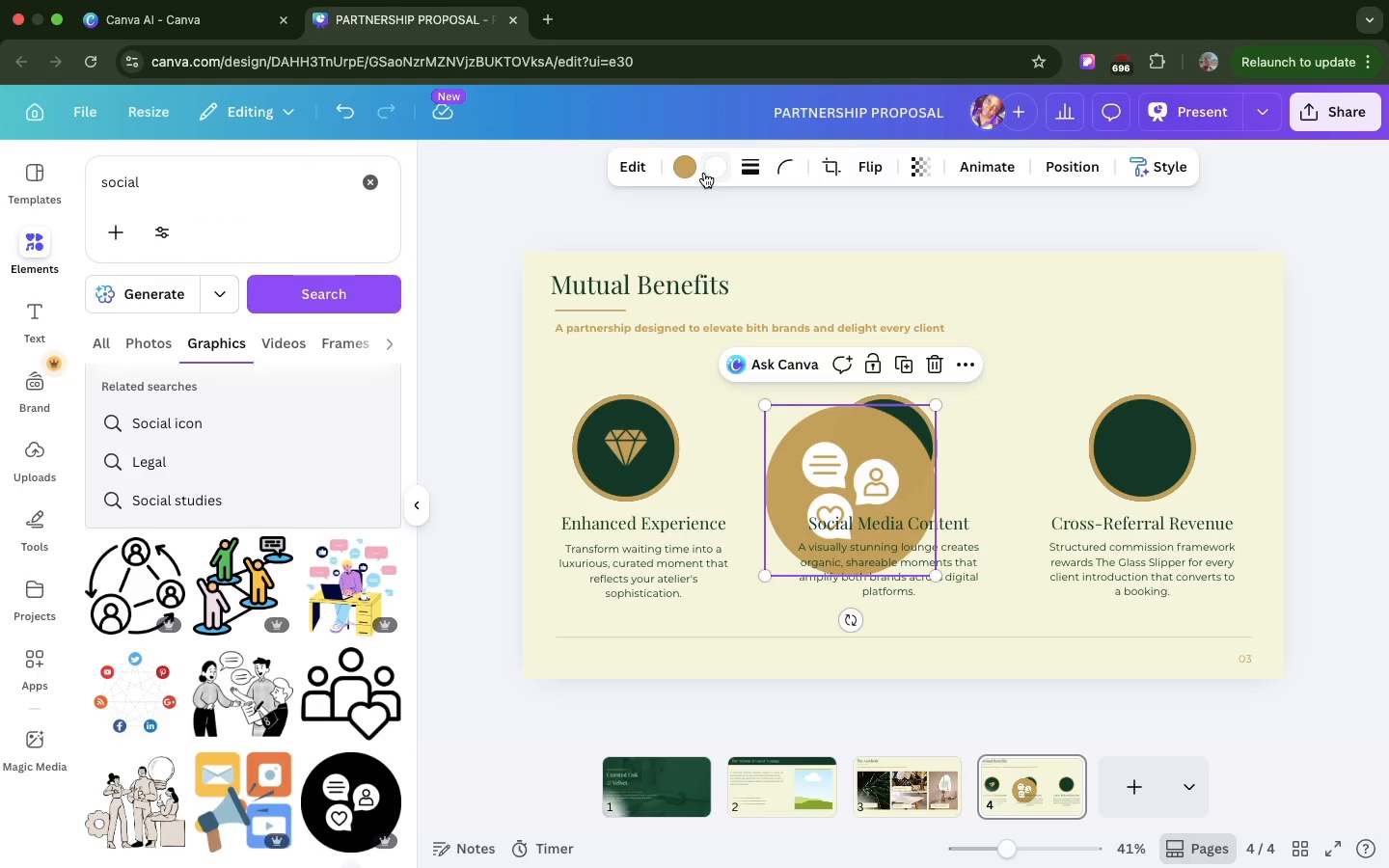 
left_click([704, 173])
 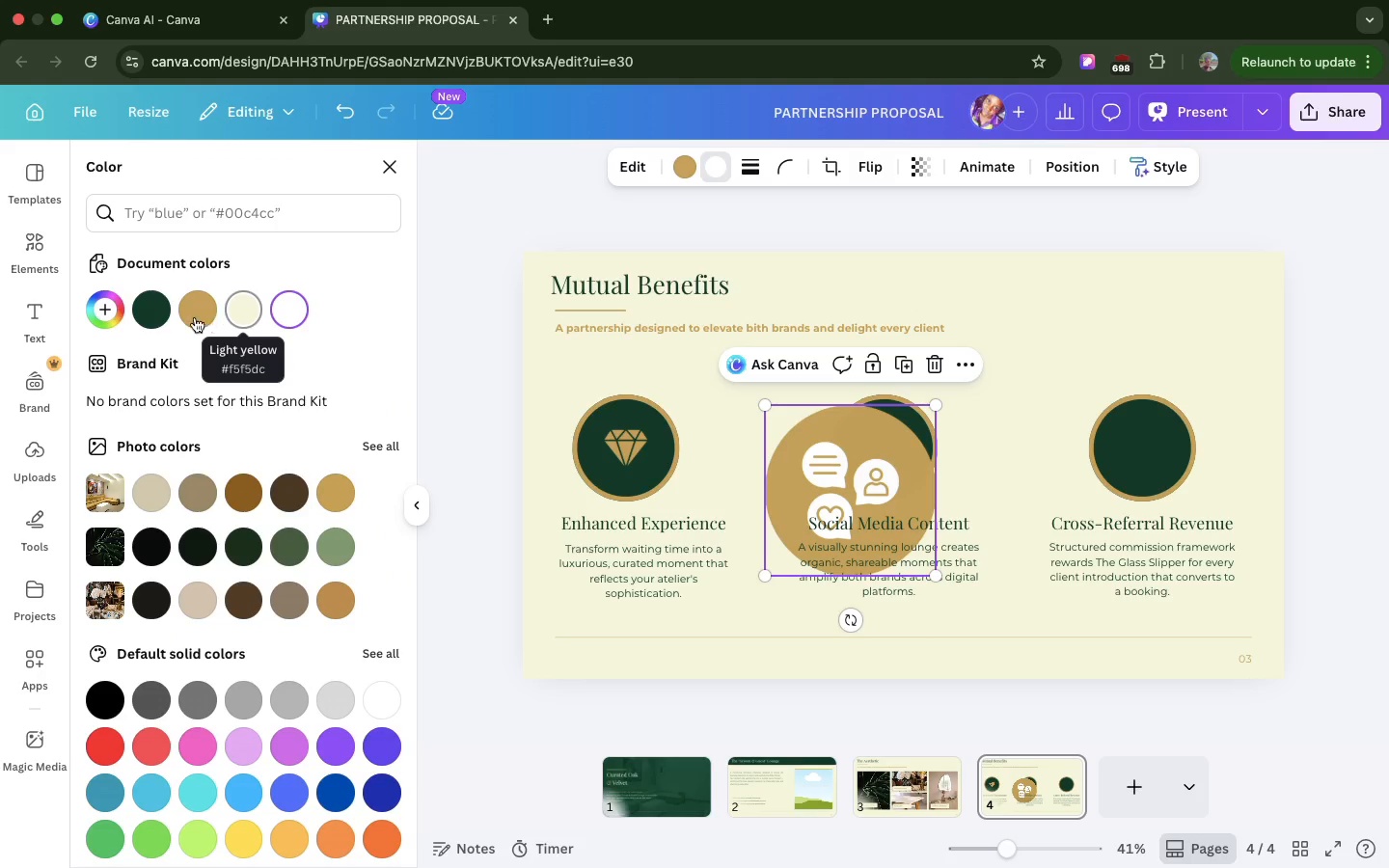 
left_click([155, 317])
 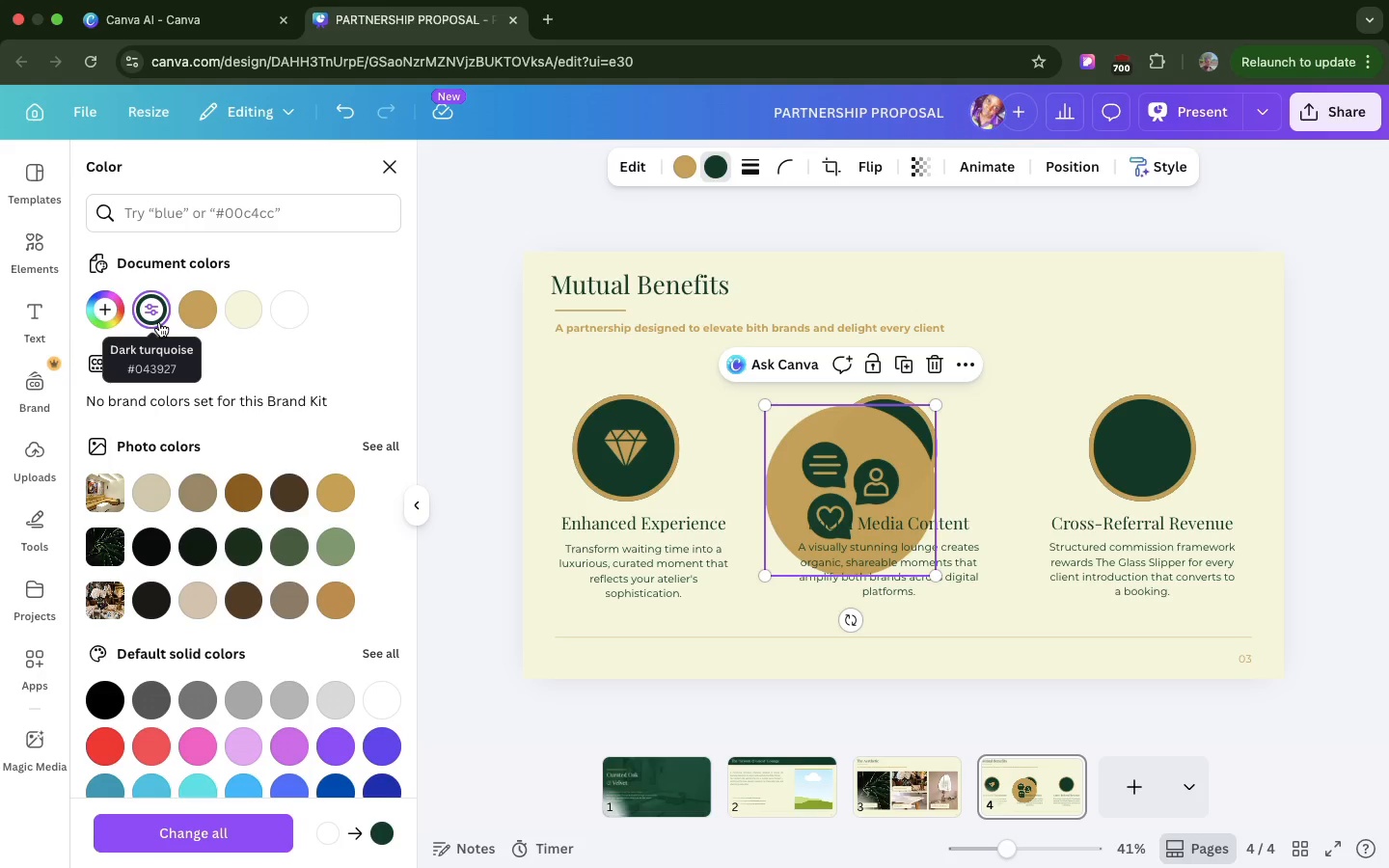 
left_click([274, 318])
 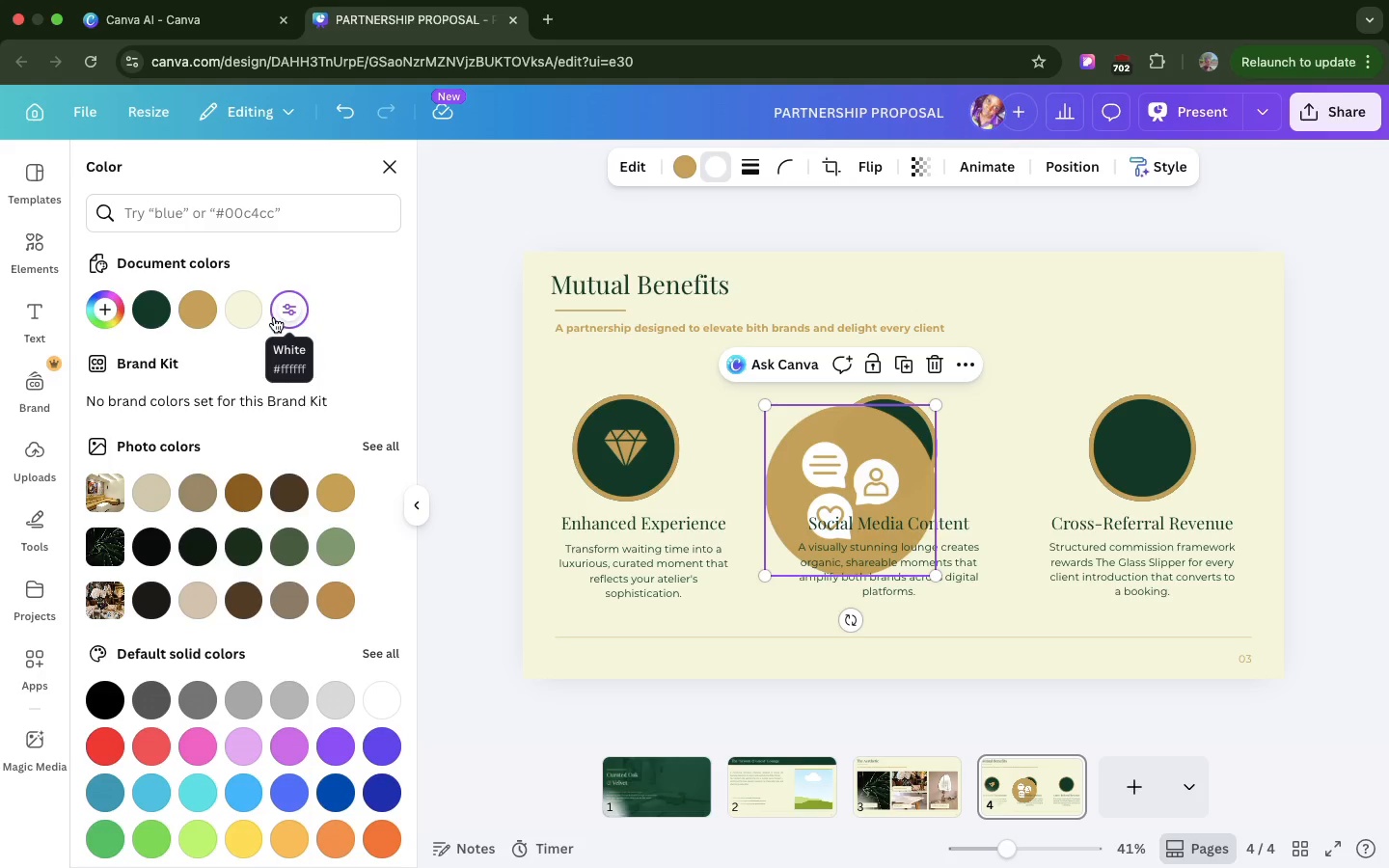 
left_click([279, 311])
 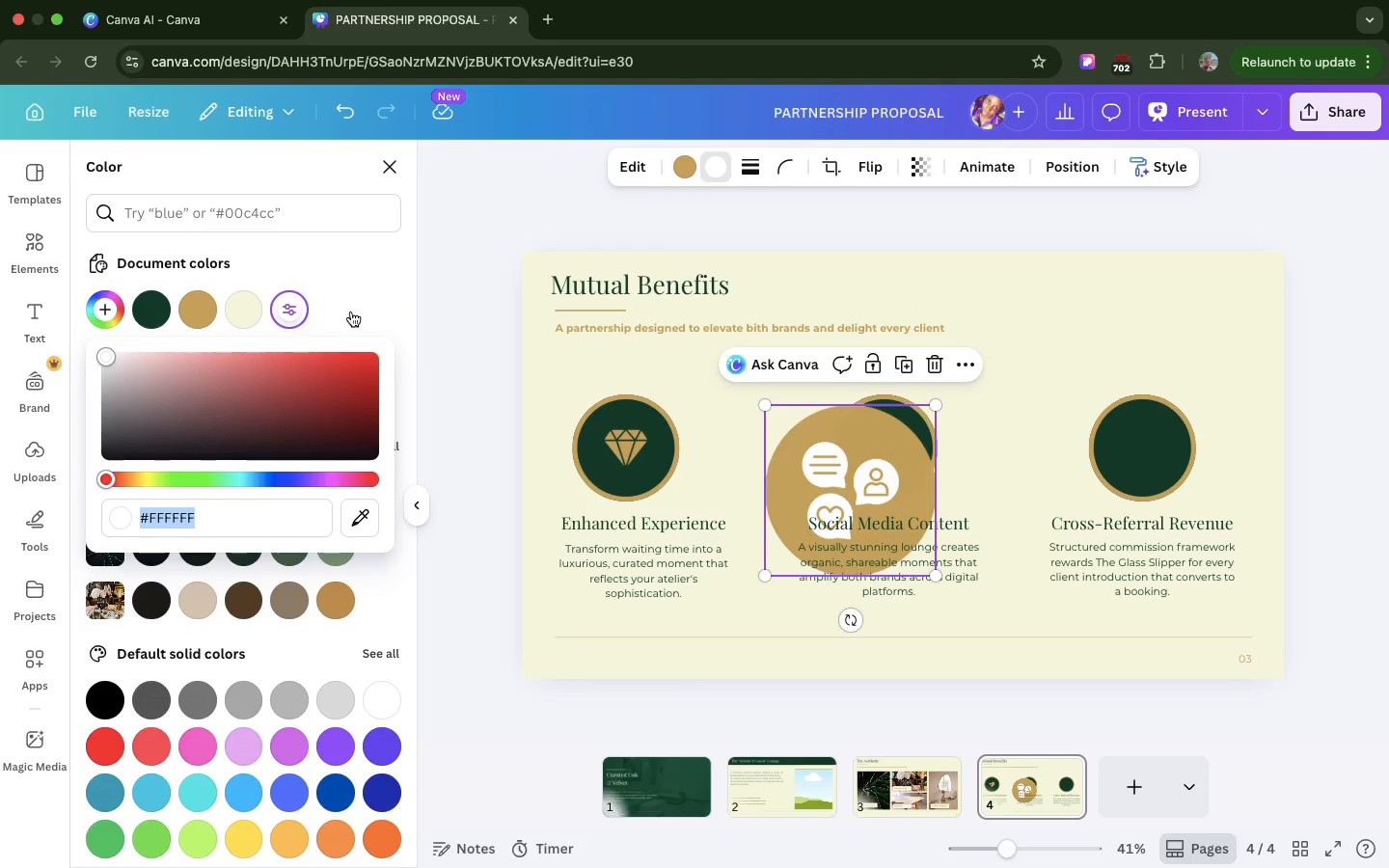 
left_click([411, 310])
 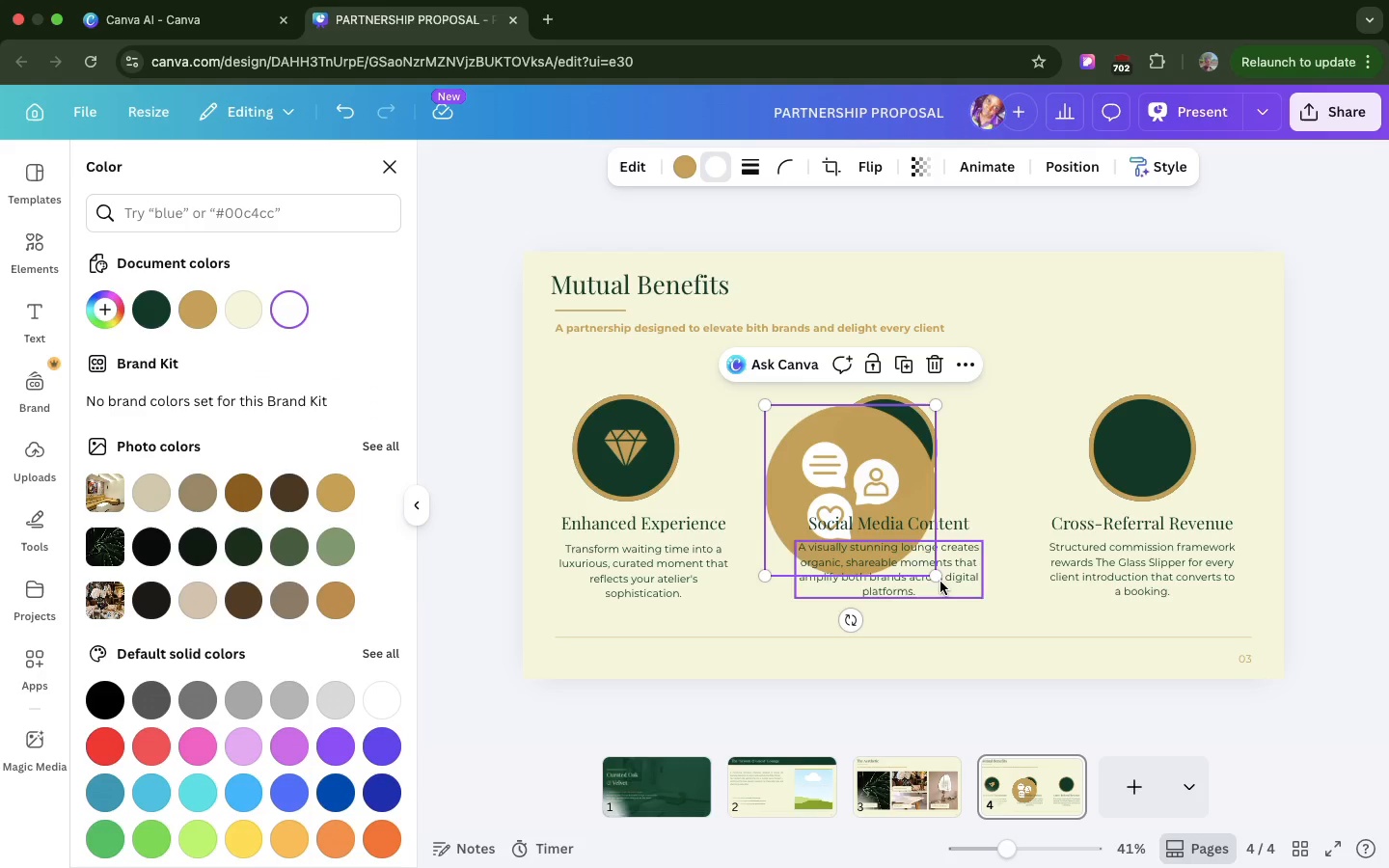 
left_click_drag(start_coordinate=[940, 580], to_coordinate=[806, 430])
 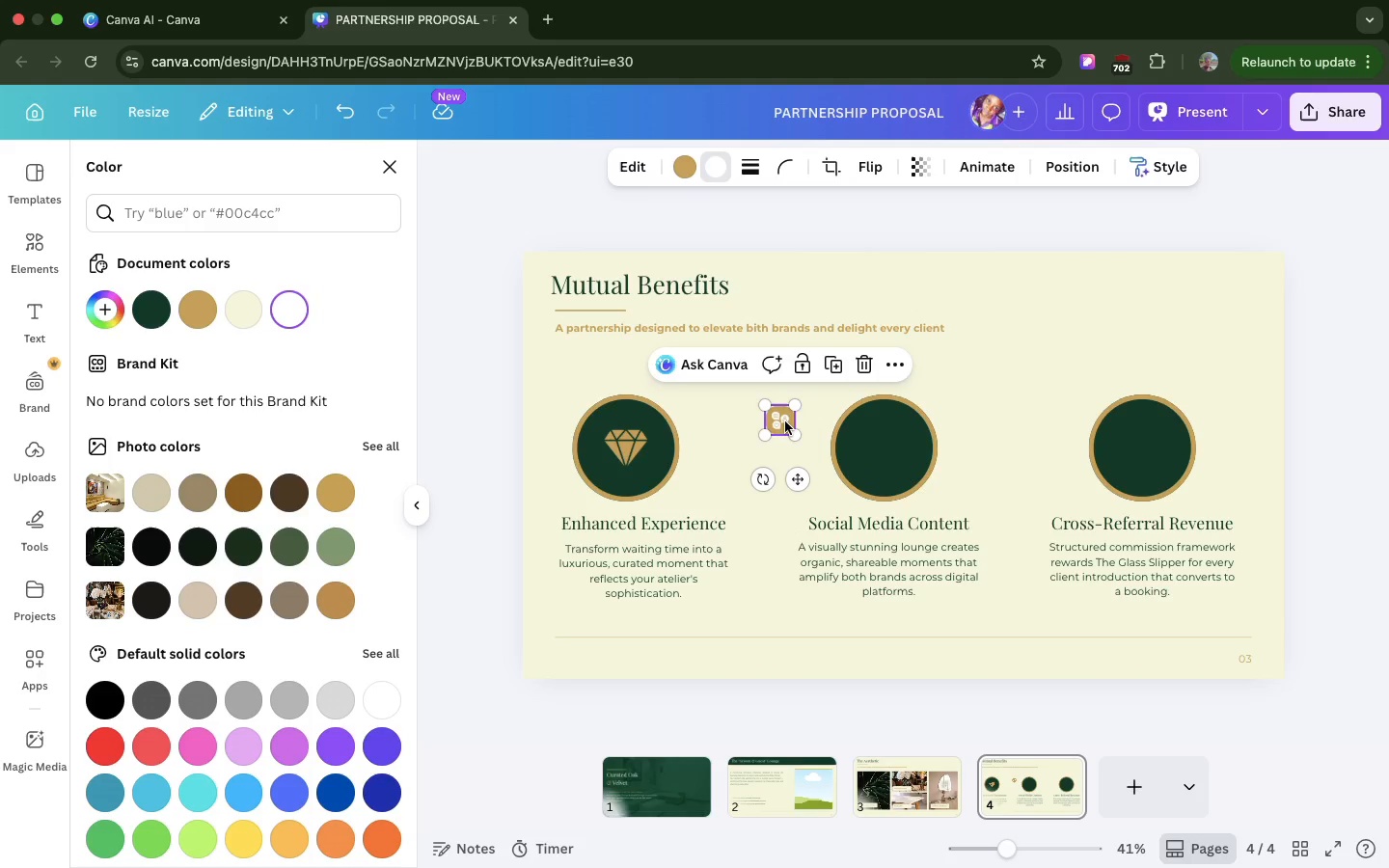 
left_click_drag(start_coordinate=[785, 421], to_coordinate=[893, 448])
 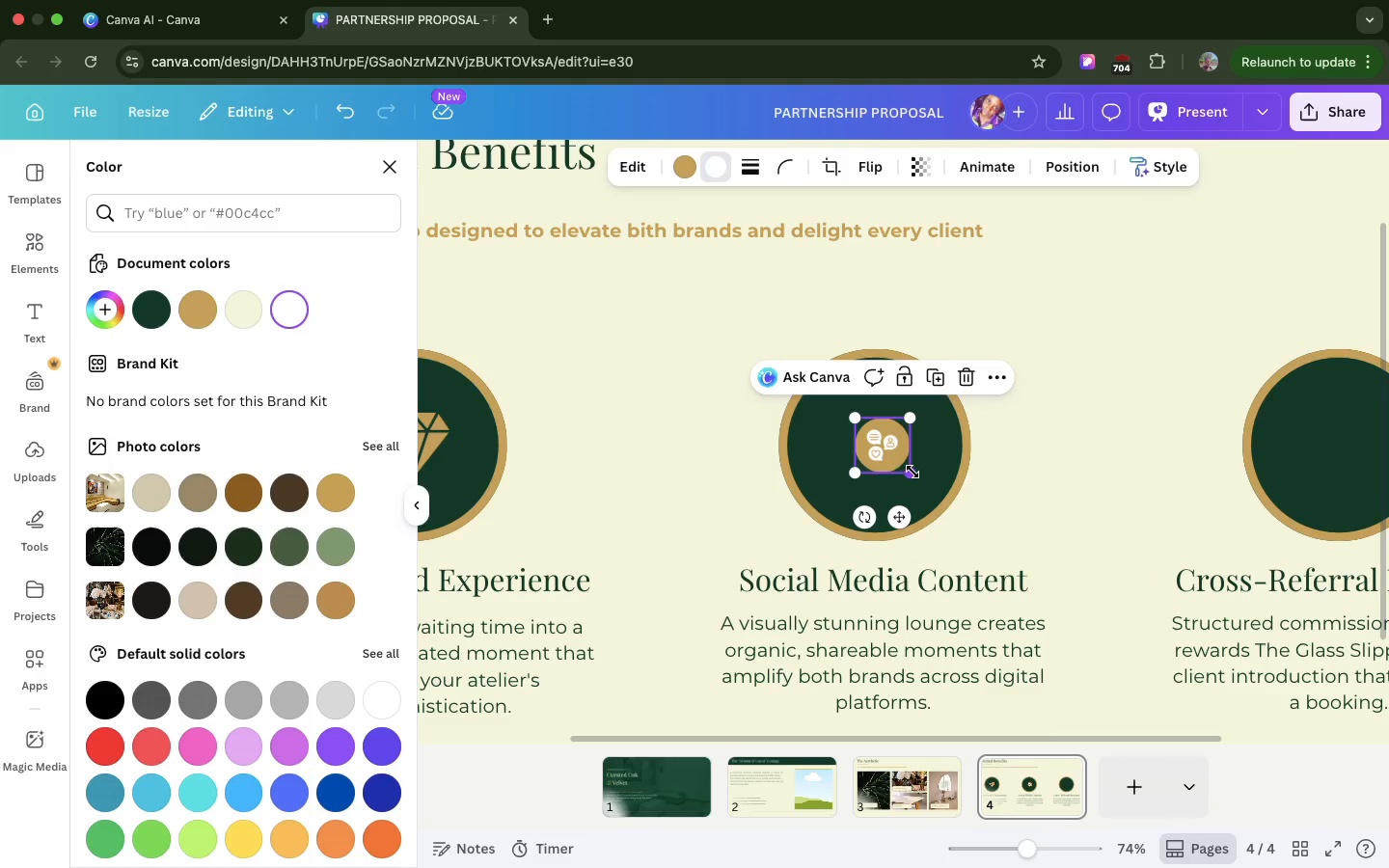 
left_click_drag(start_coordinate=[912, 470], to_coordinate=[919, 479])
 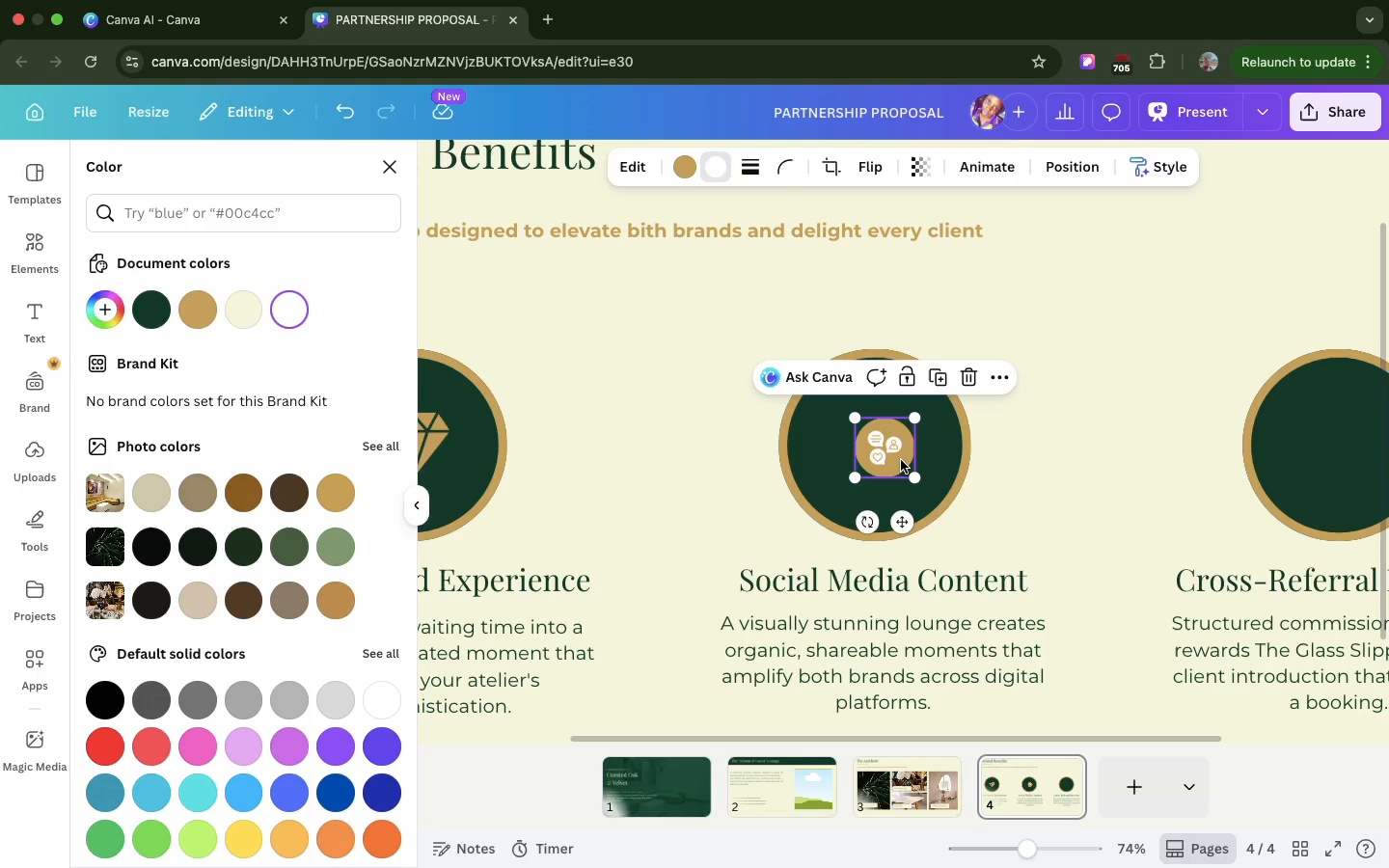 
left_click_drag(start_coordinate=[901, 460], to_coordinate=[890, 457])
 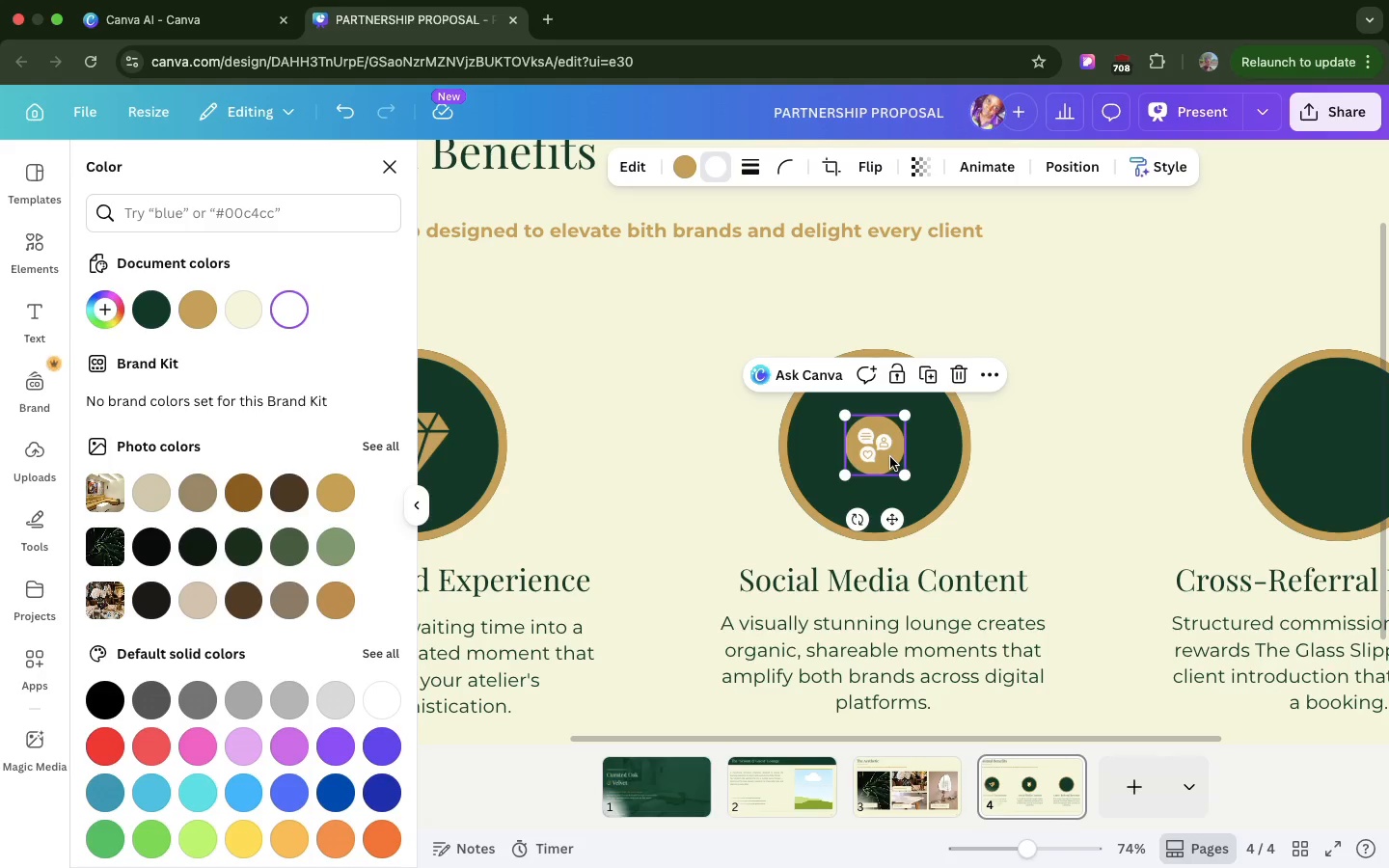 
wait(55.9)
 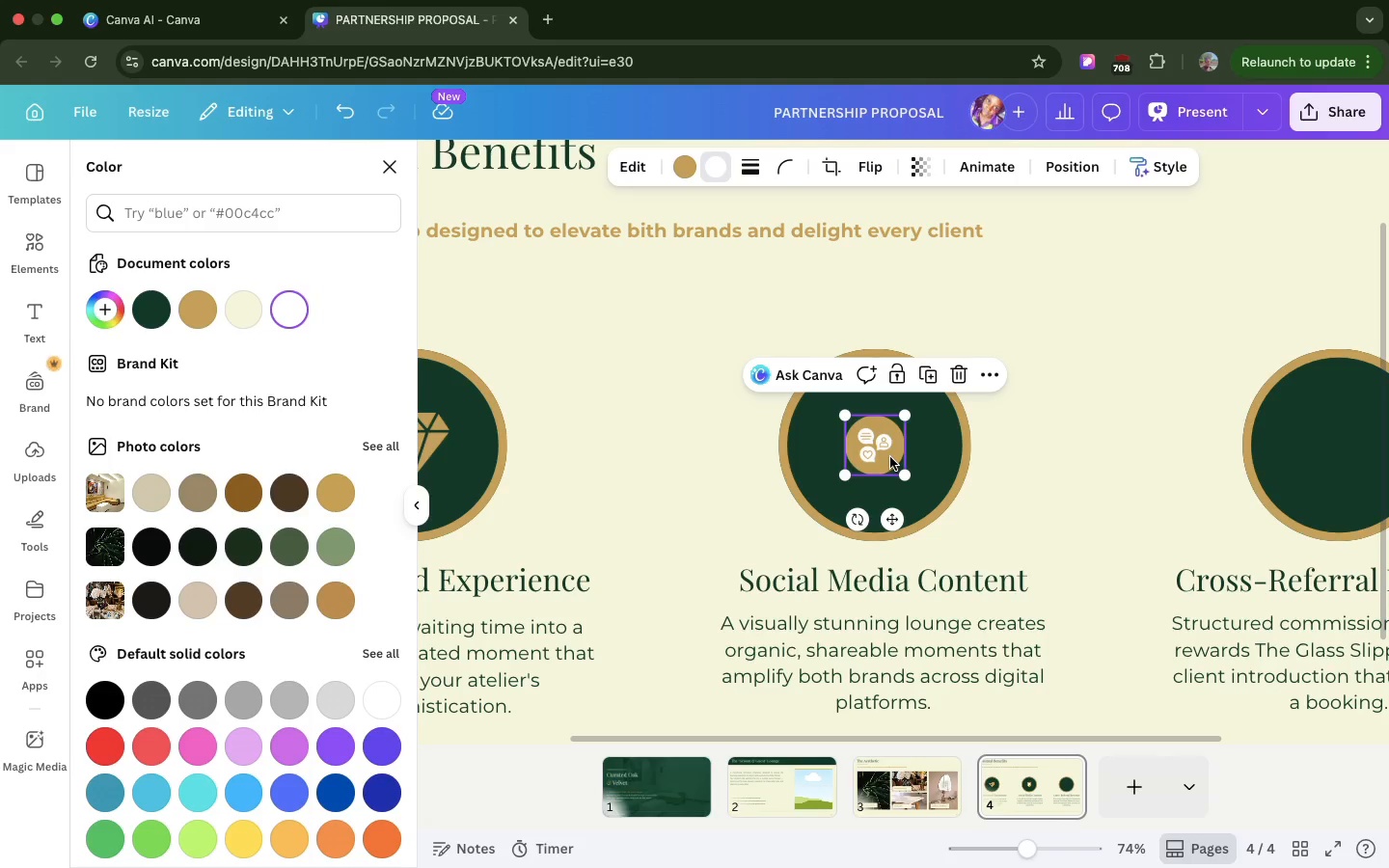 
key(Backslash)
 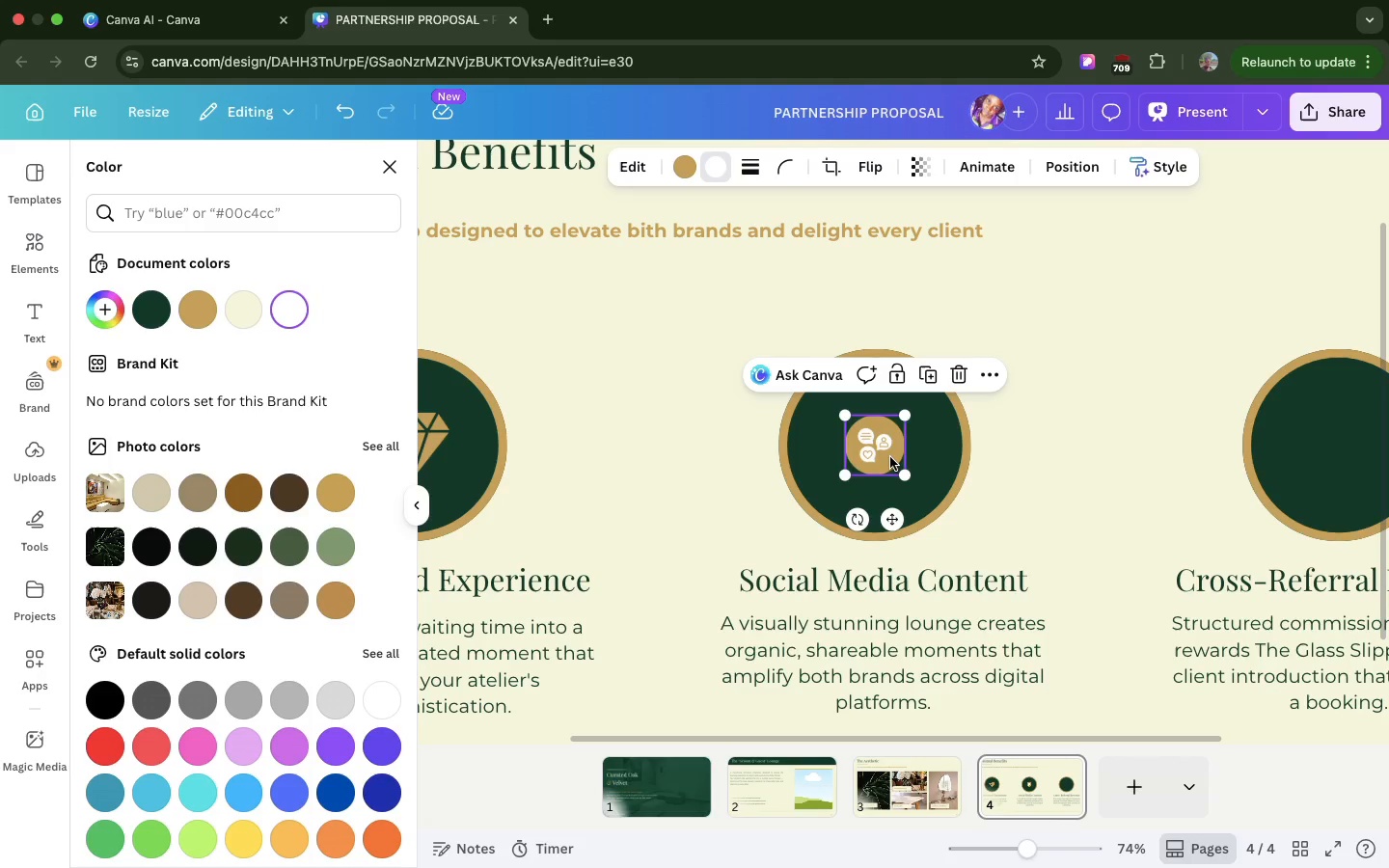 
hold_key(key=ShiftRight, duration=0.54)
 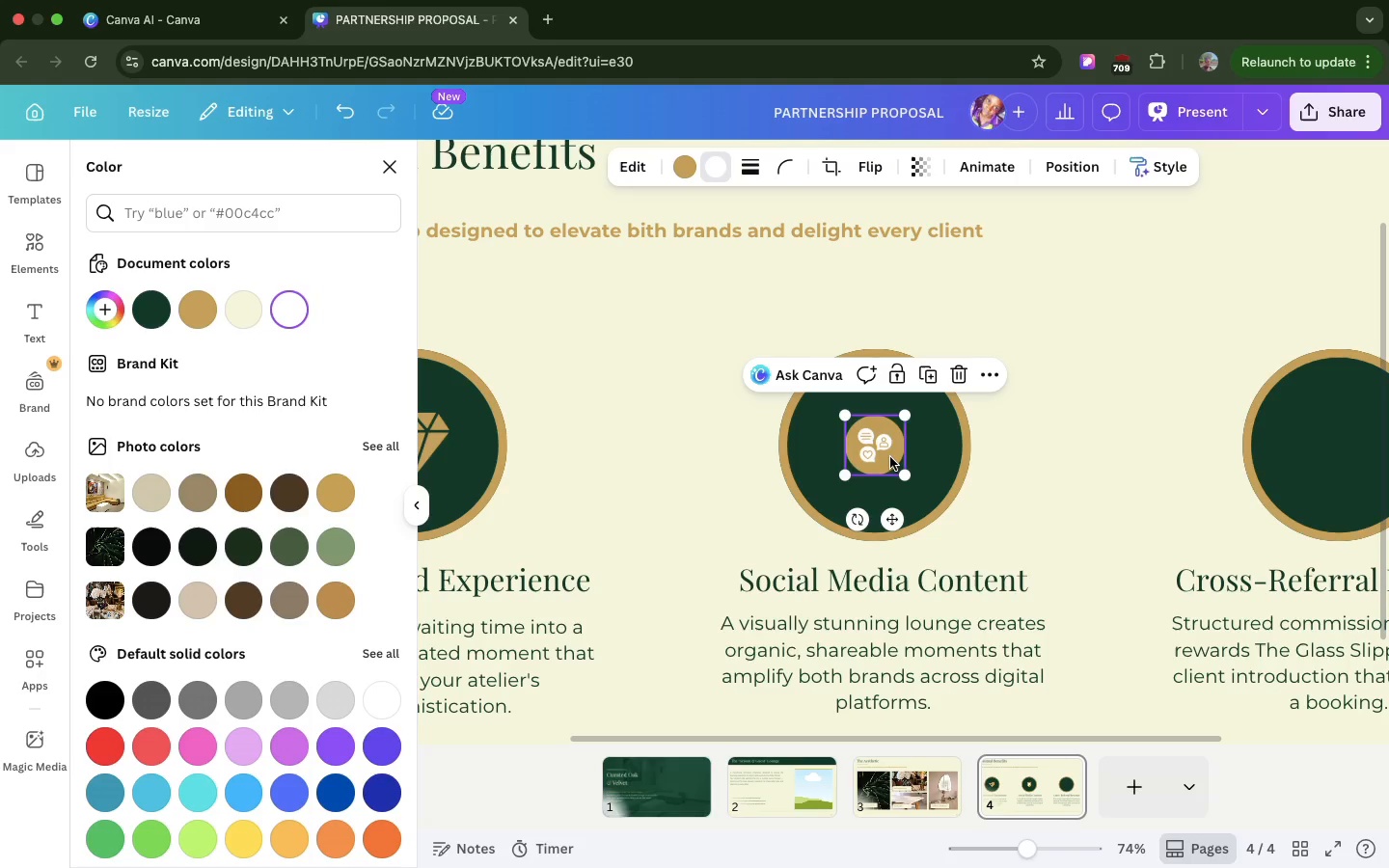 
key(Shift+ShiftRight)
 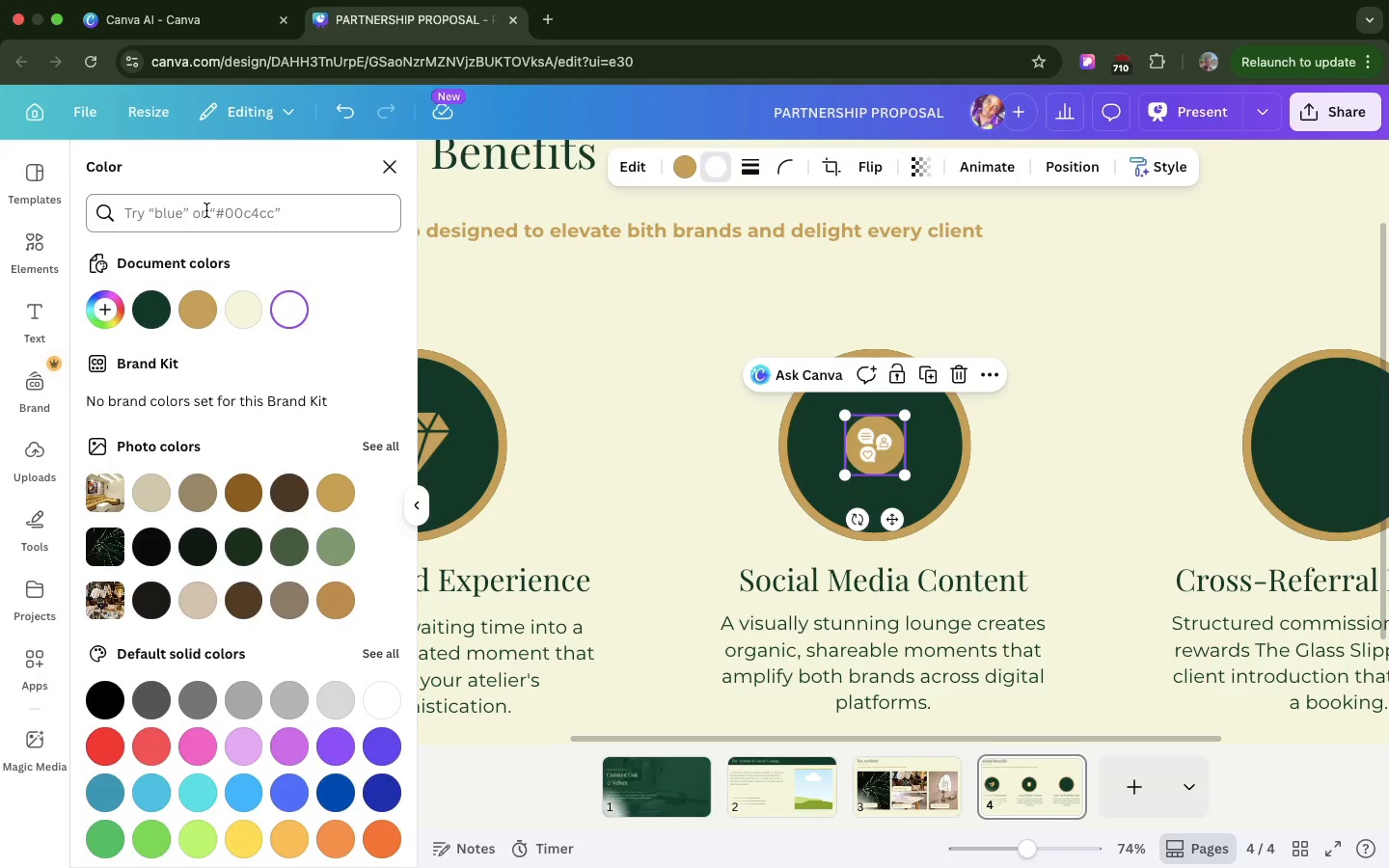 
wait(26.24)
 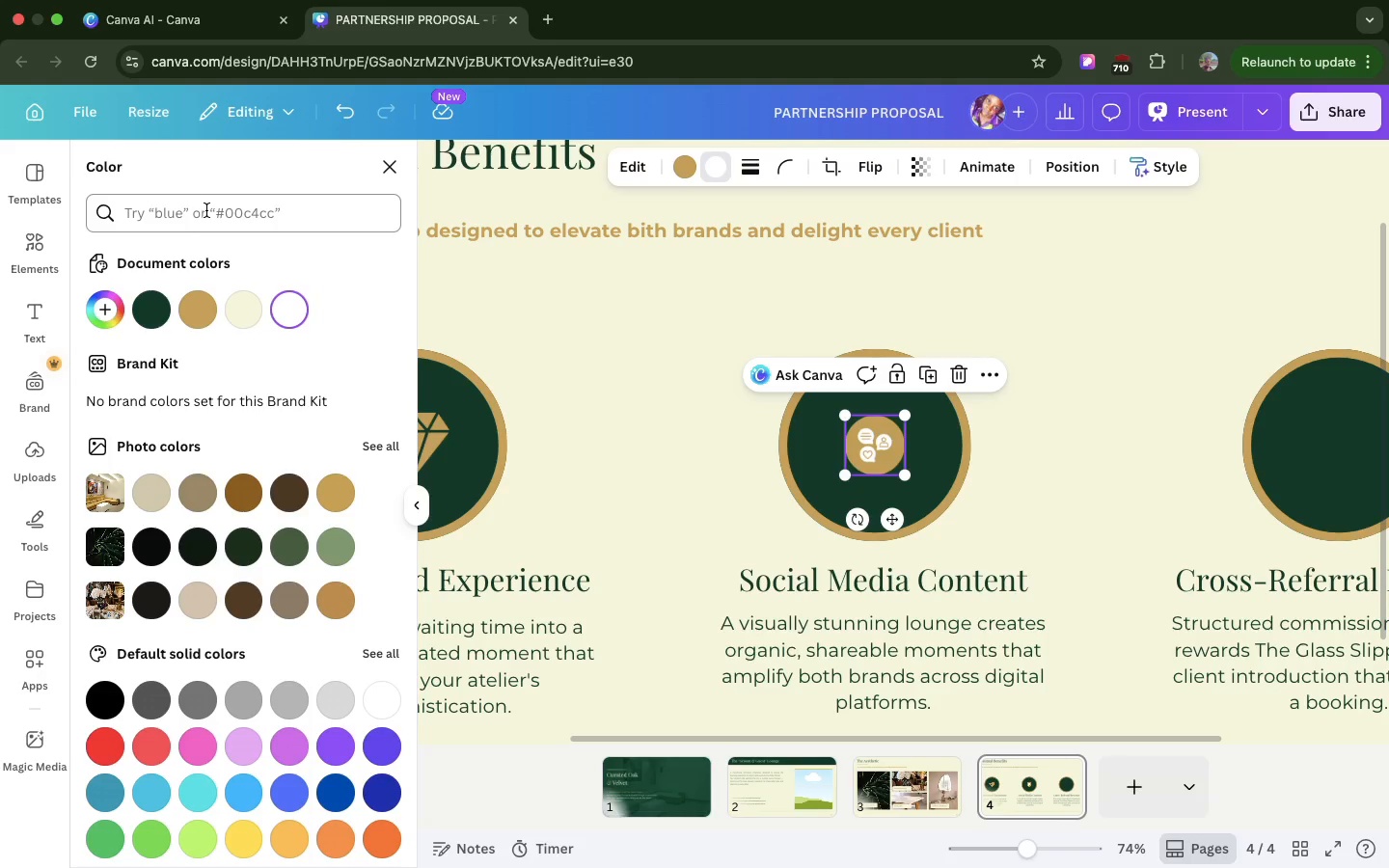 
left_click([395, 161])
 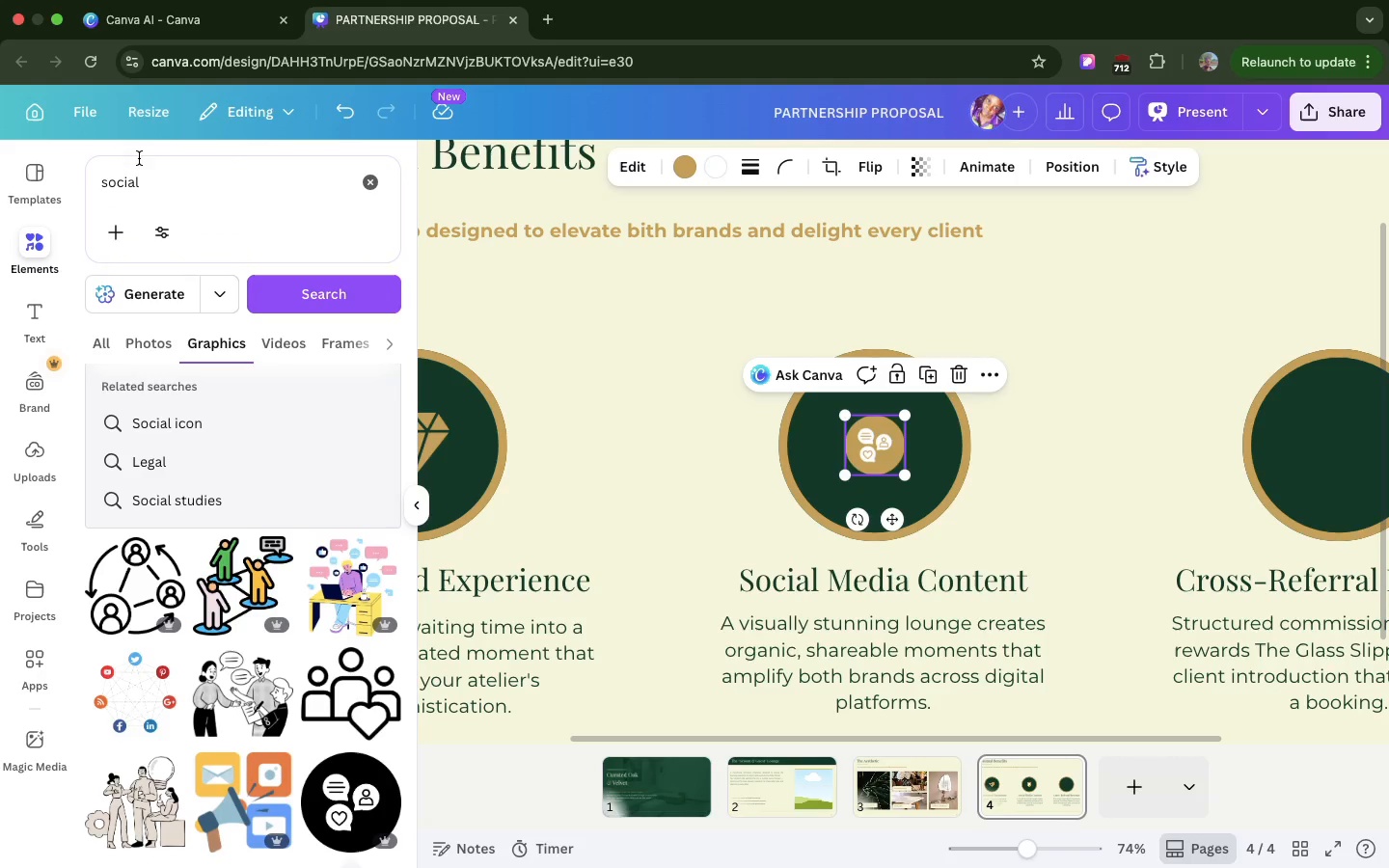 
double_click([133, 168])
 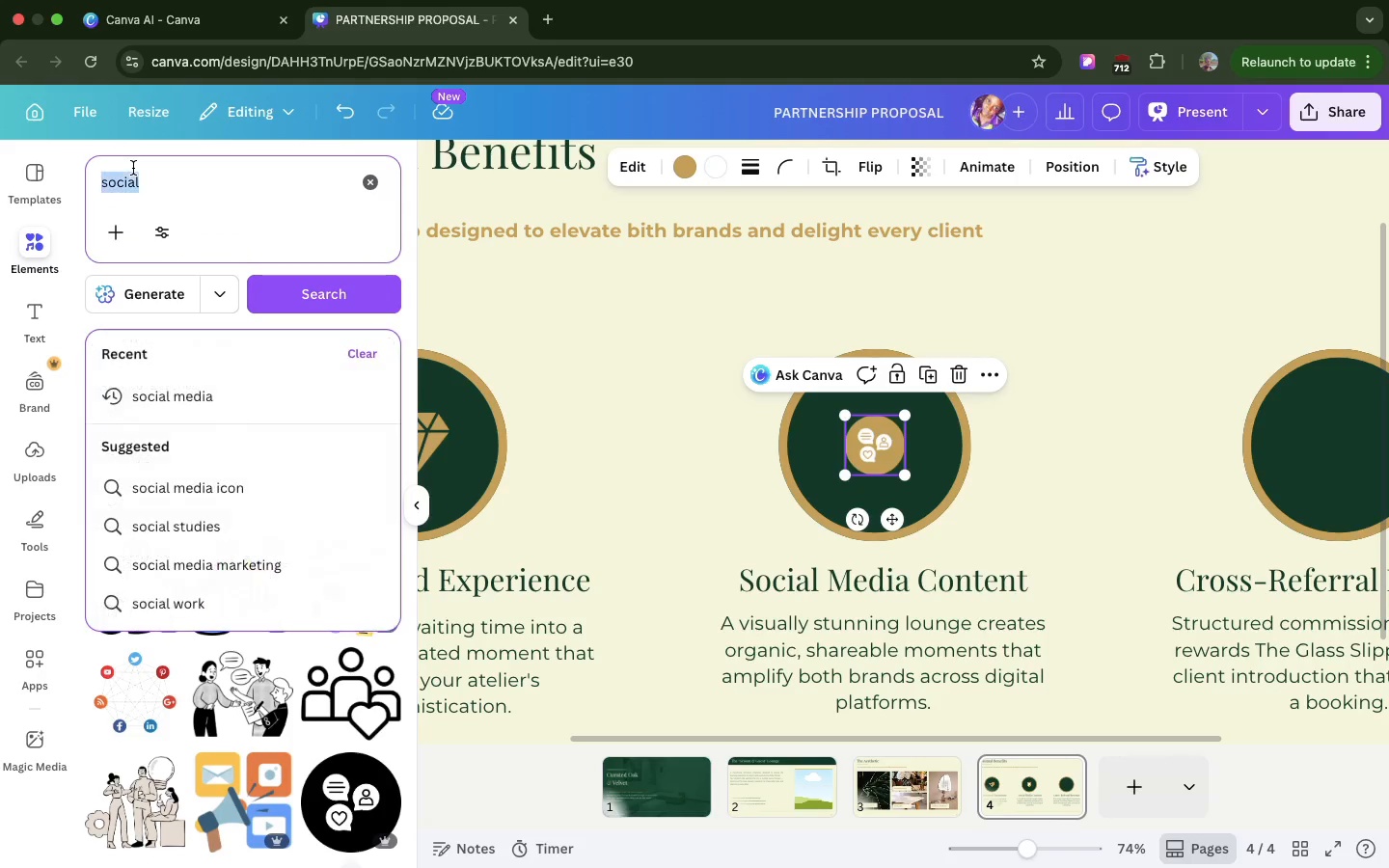 
triple_click([133, 168])
 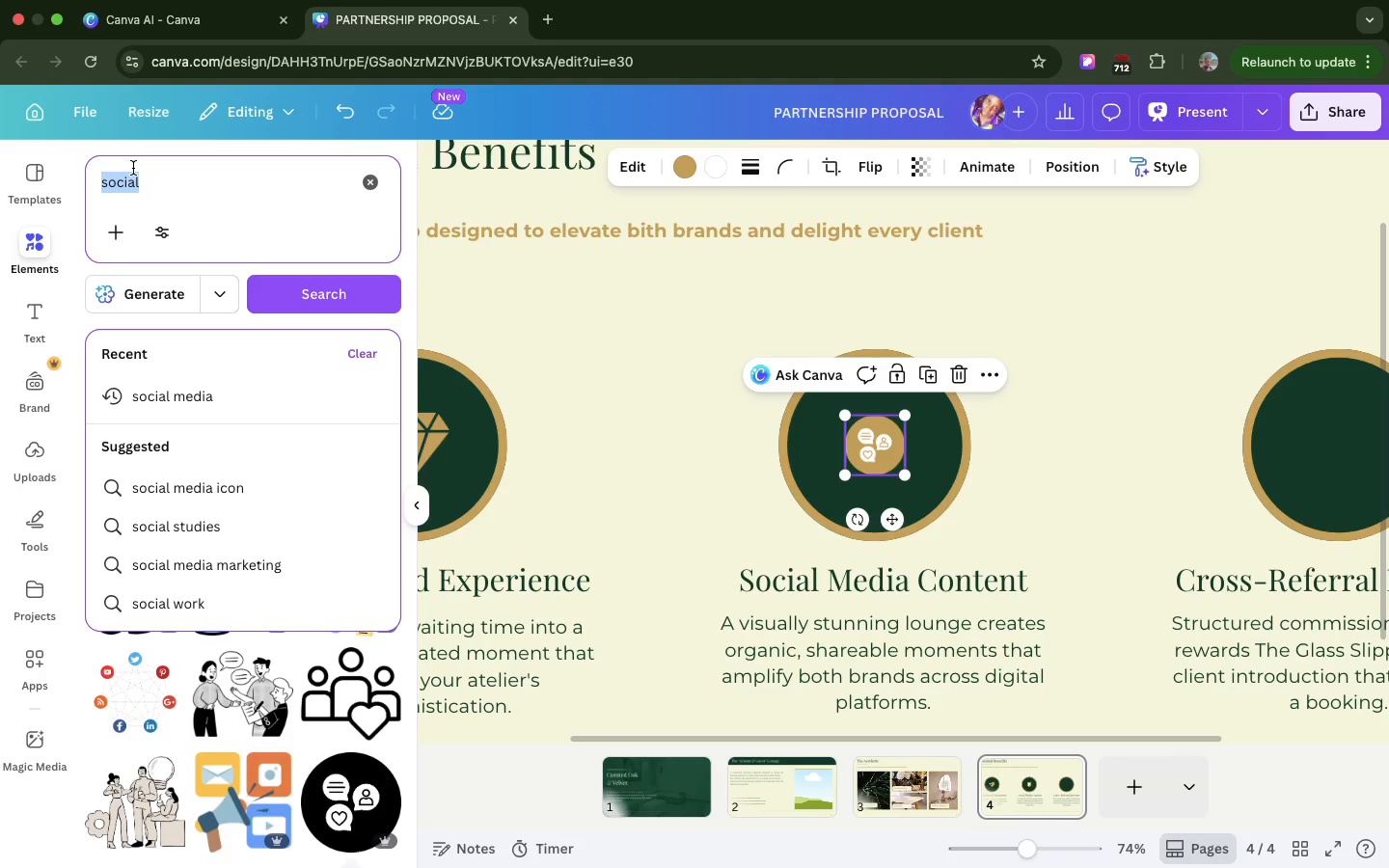 
wait(5.29)
 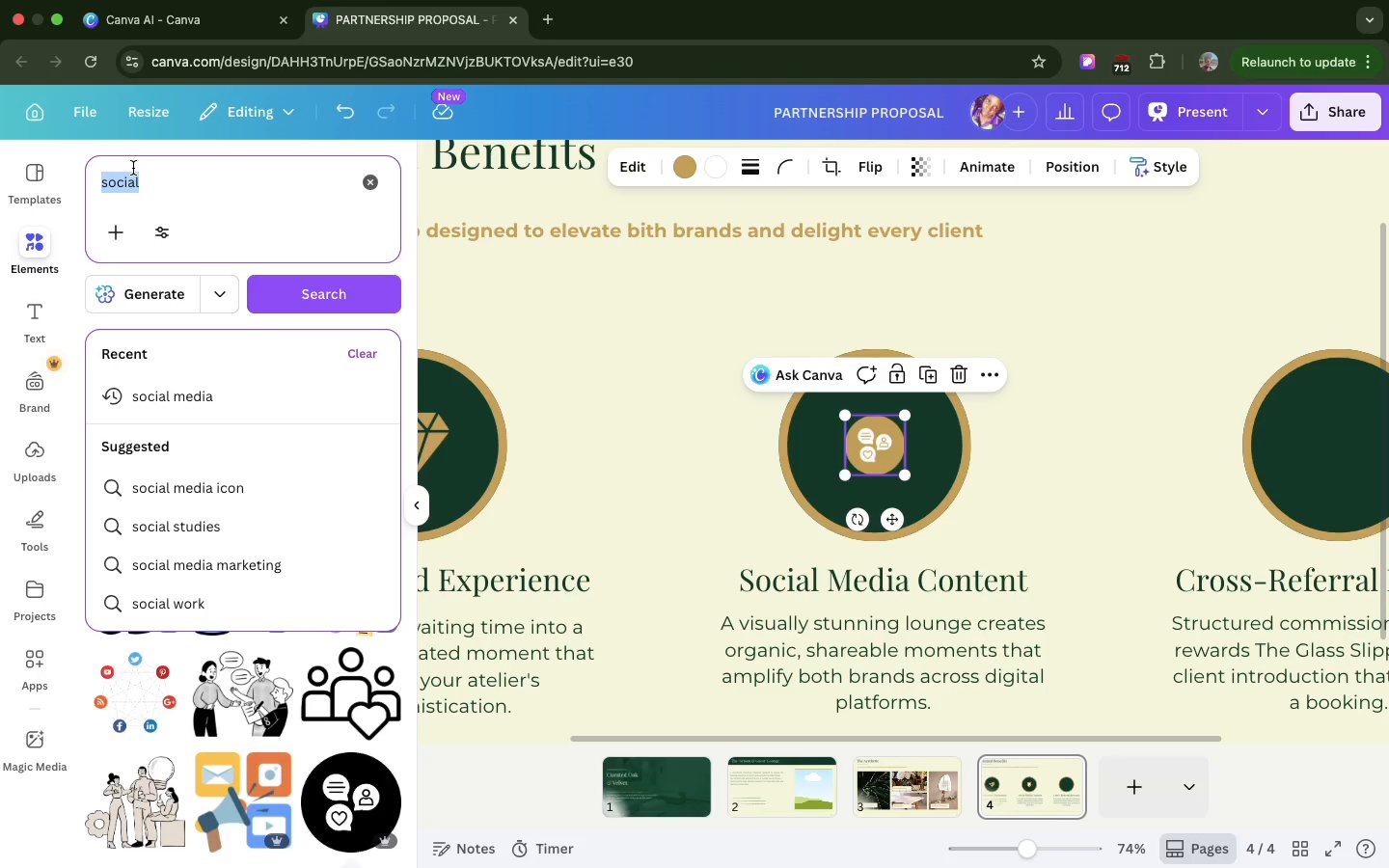 
type(handshaj=)
 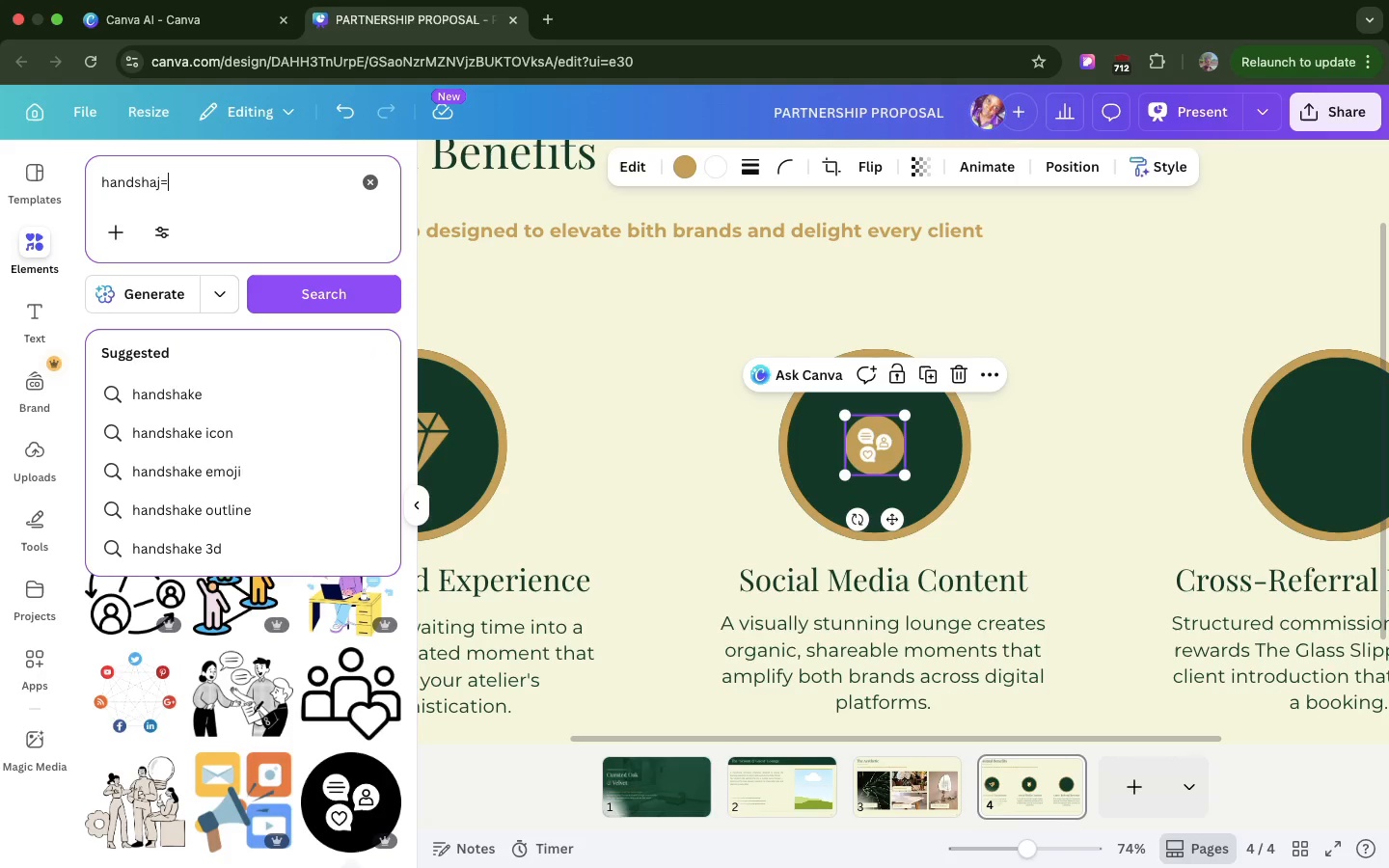 
key(Backspace)
key(Backspace)
type(ke)
 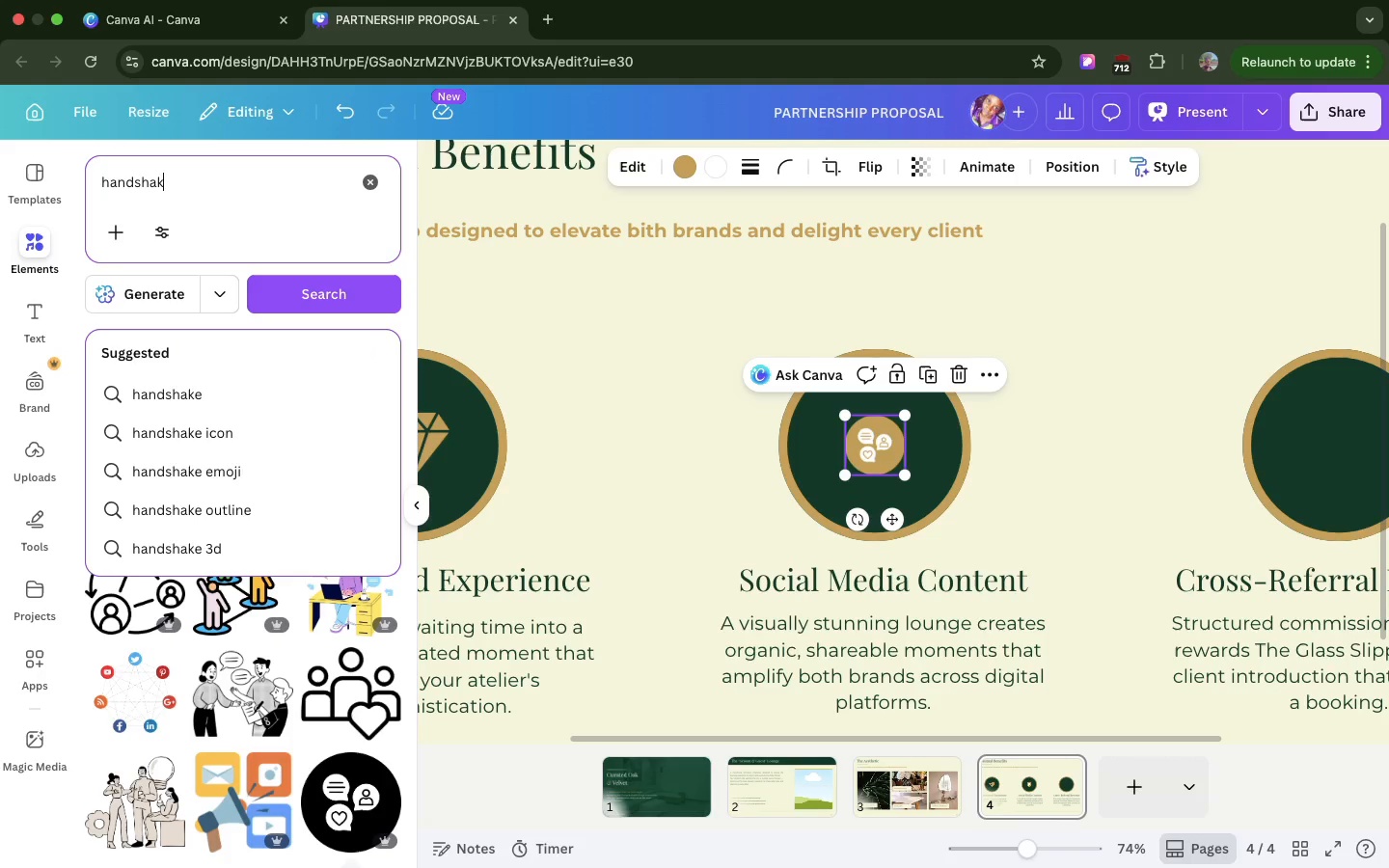 
key(Enter)
 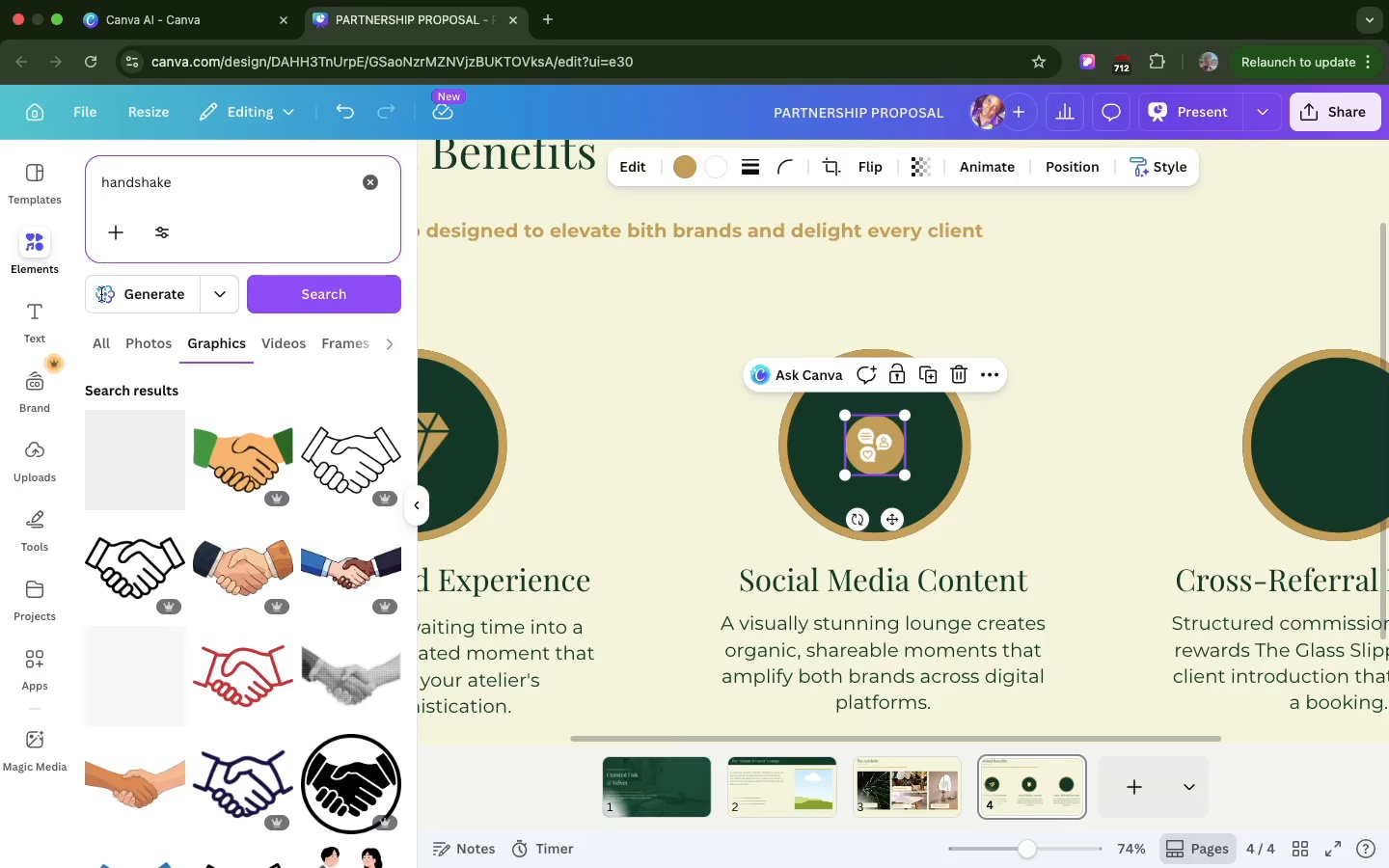 
scroll: coordinate [197, 572], scroll_direction: down, amount: 68.0
 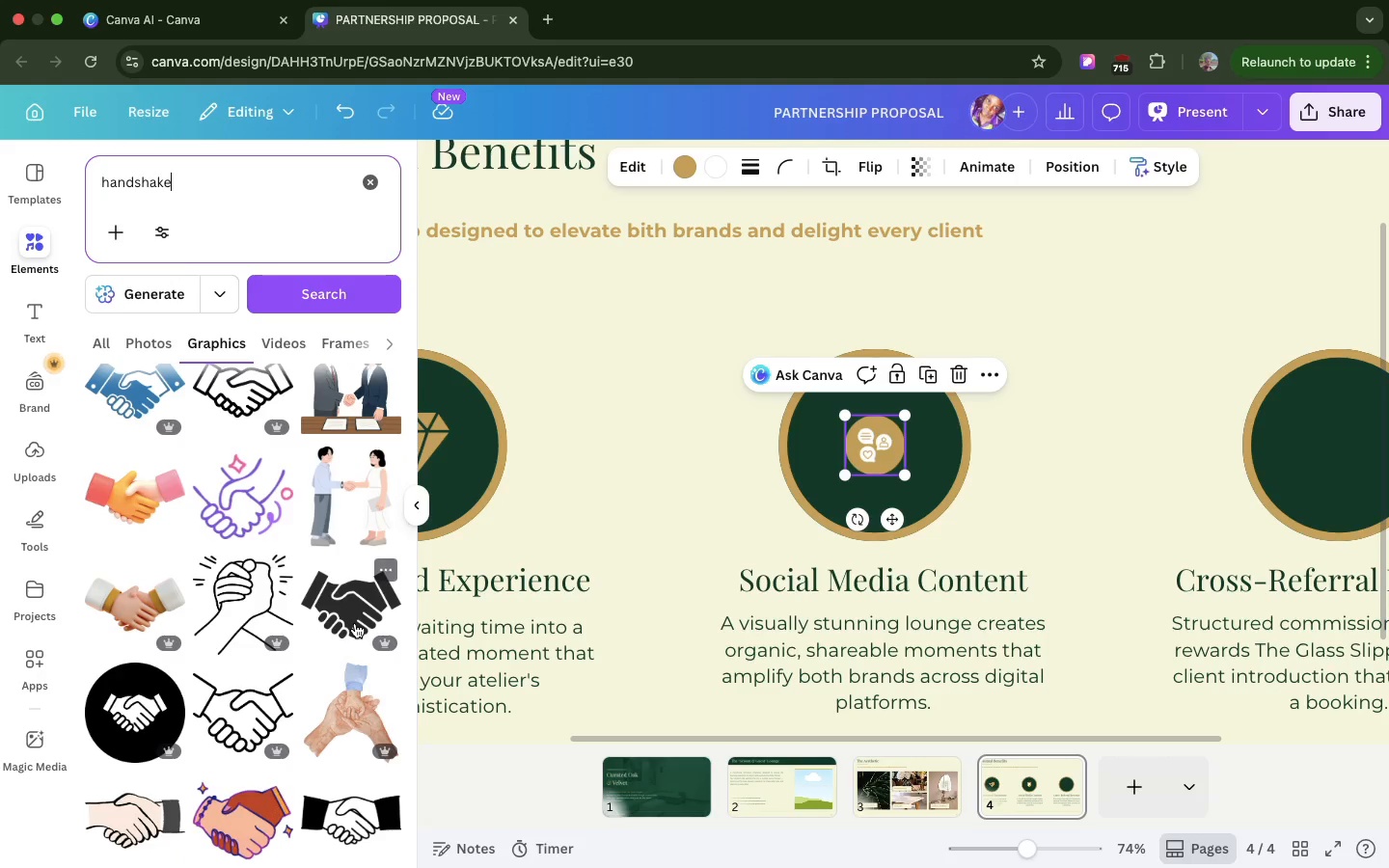 
left_click_drag(start_coordinate=[355, 623], to_coordinate=[1116, 396])
 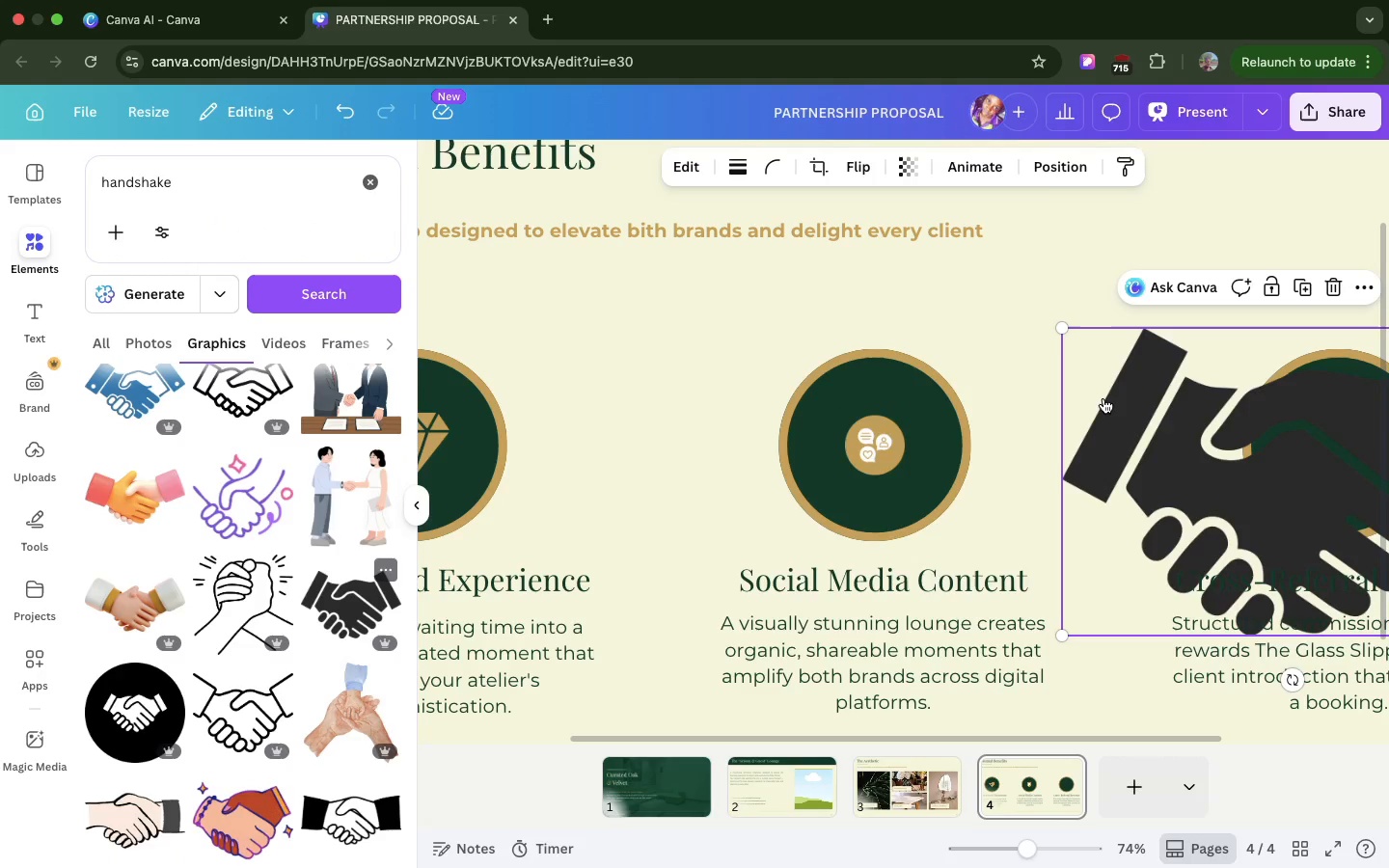 
scroll: coordinate [1103, 398], scroll_direction: down, amount: 57.0
 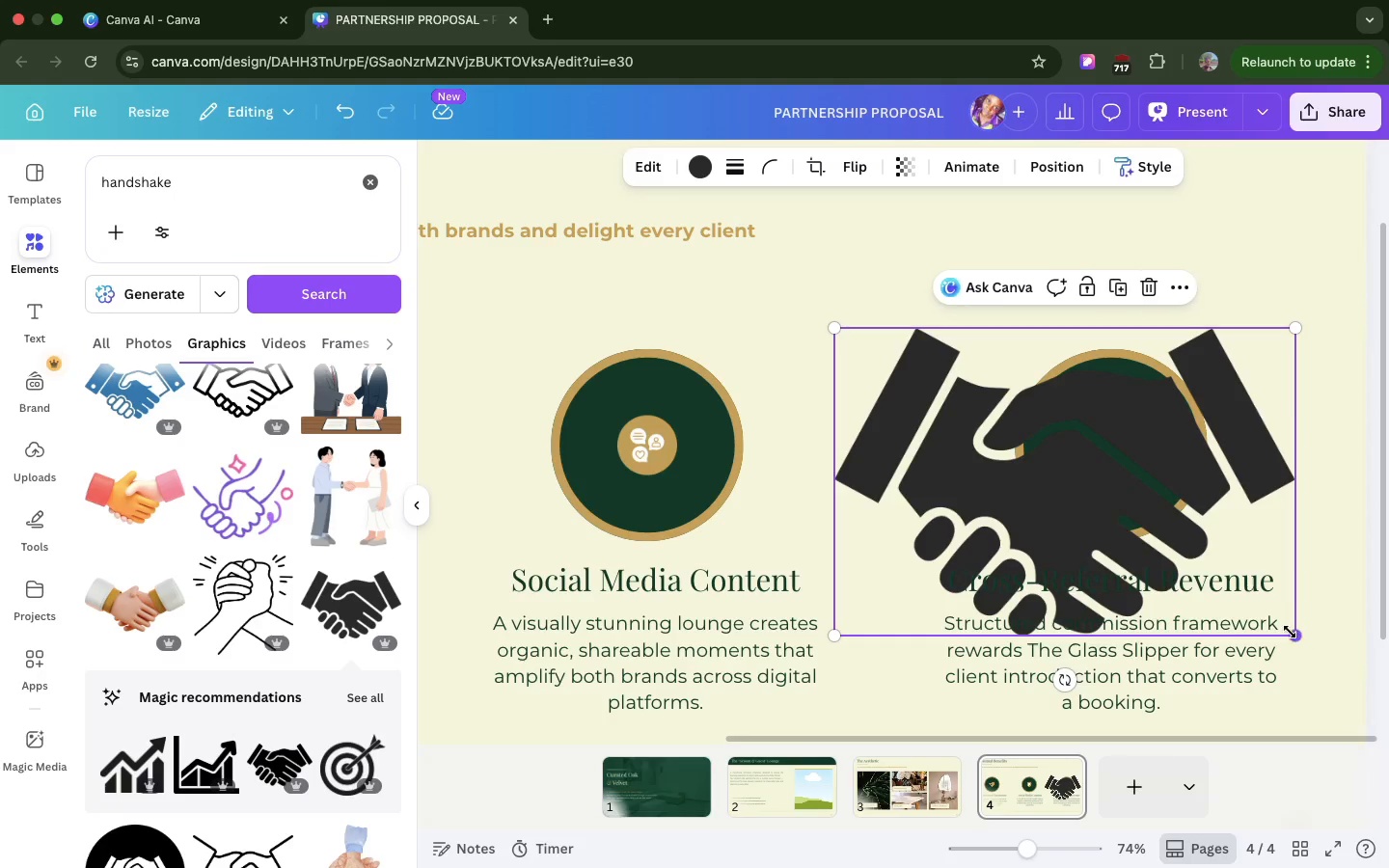 
left_click_drag(start_coordinate=[1290, 632], to_coordinate=[912, 381])
 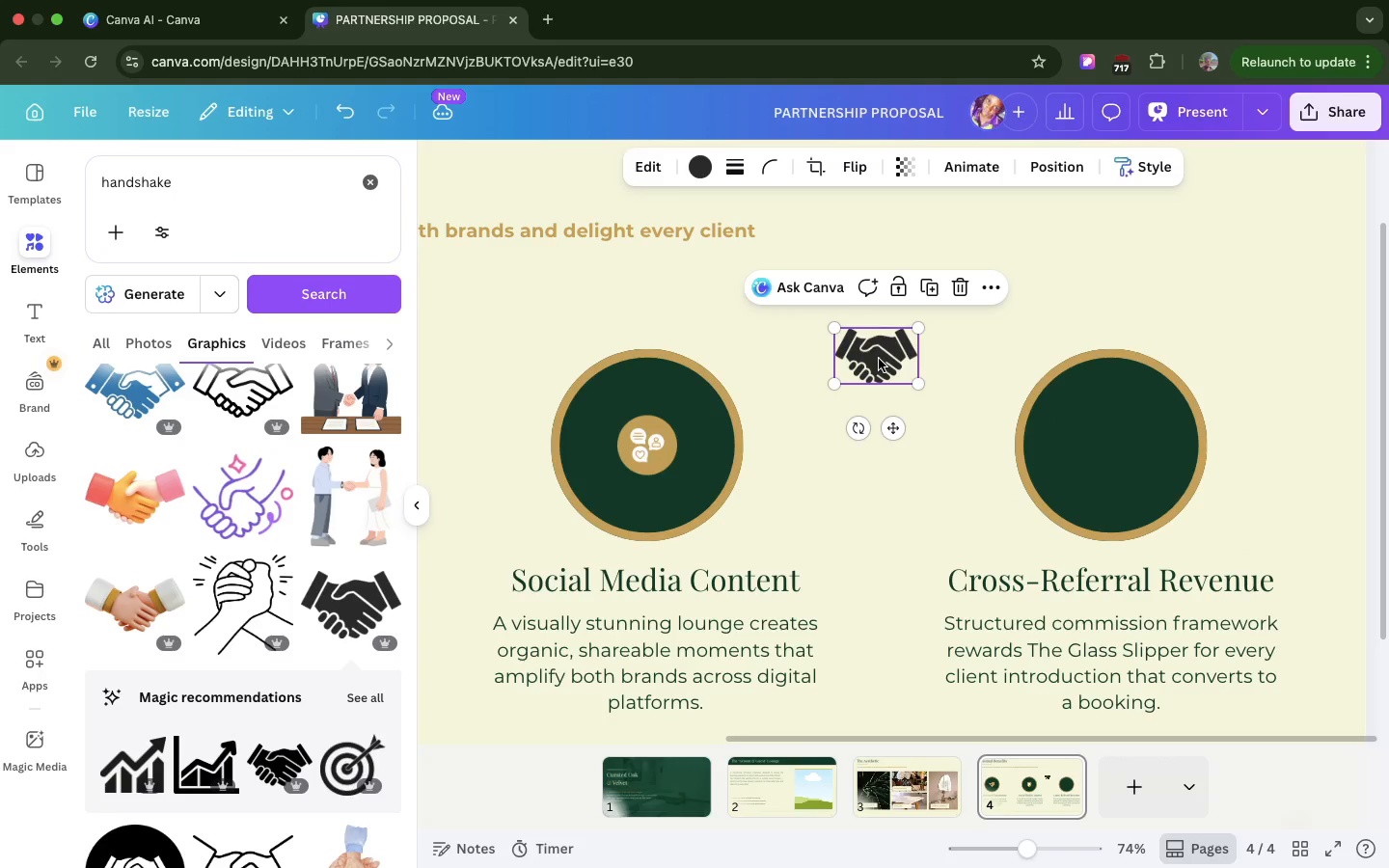 
left_click_drag(start_coordinate=[879, 359], to_coordinate=[1110, 454])
 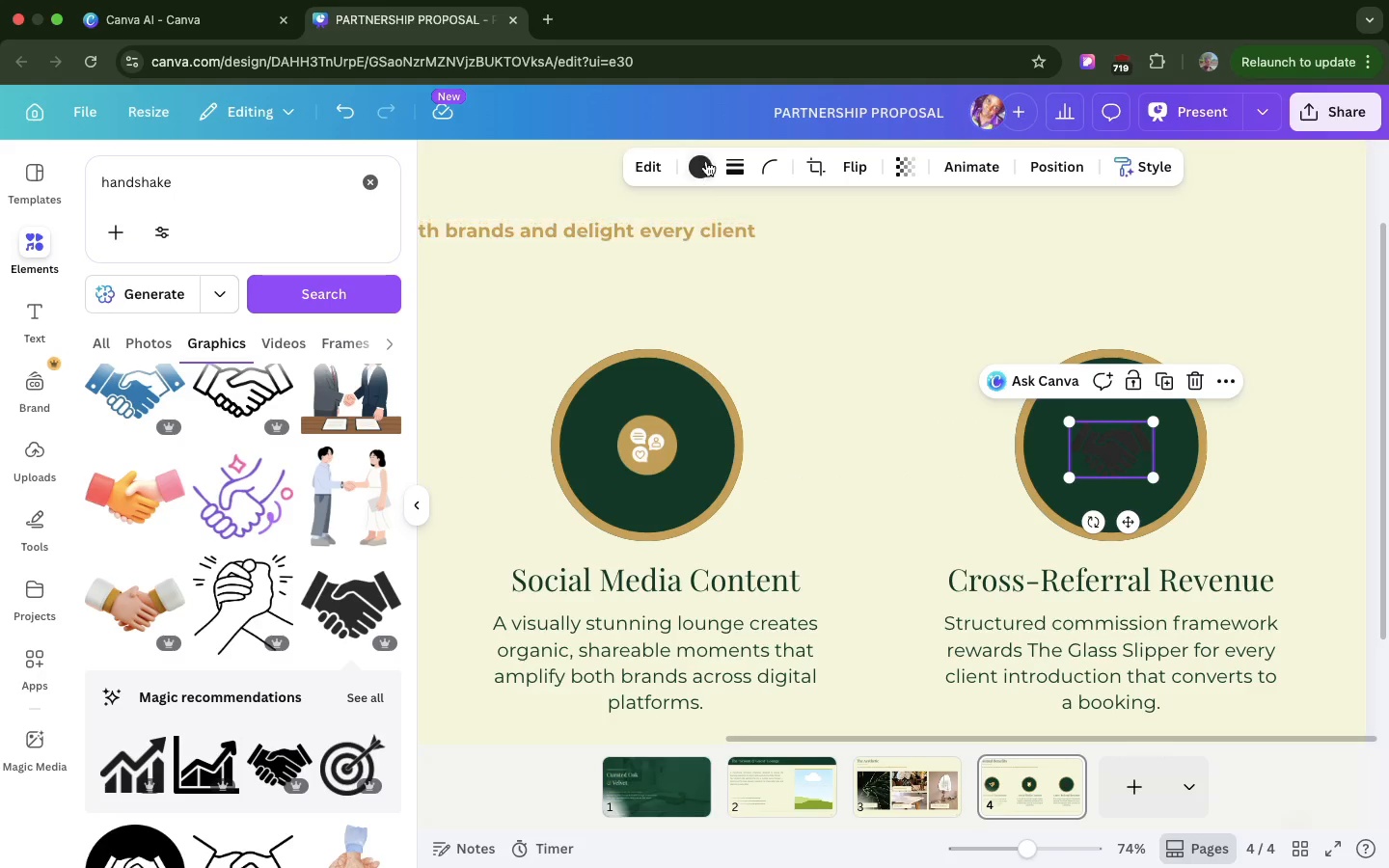 
left_click([706, 160])
 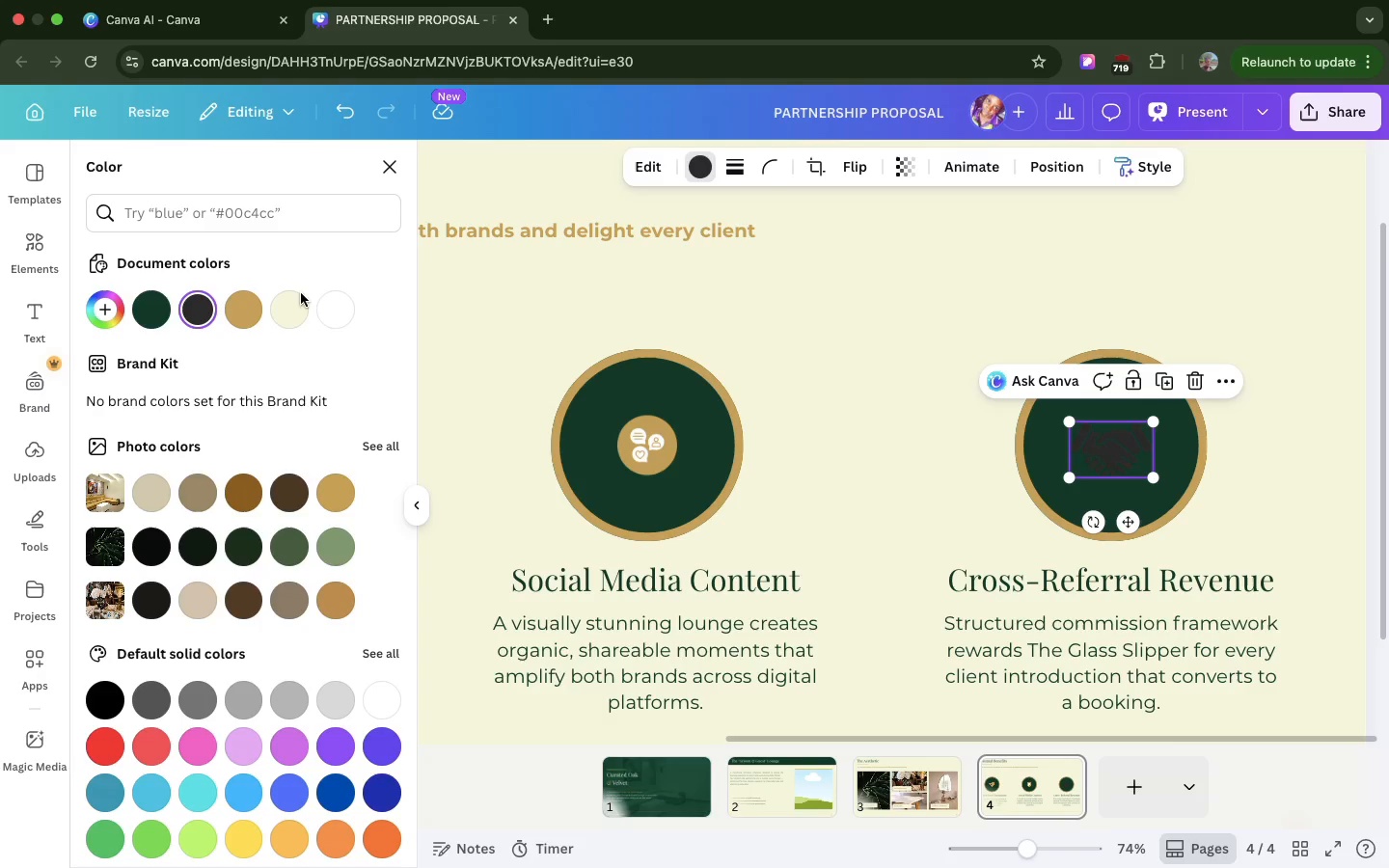 
left_click([255, 326])
 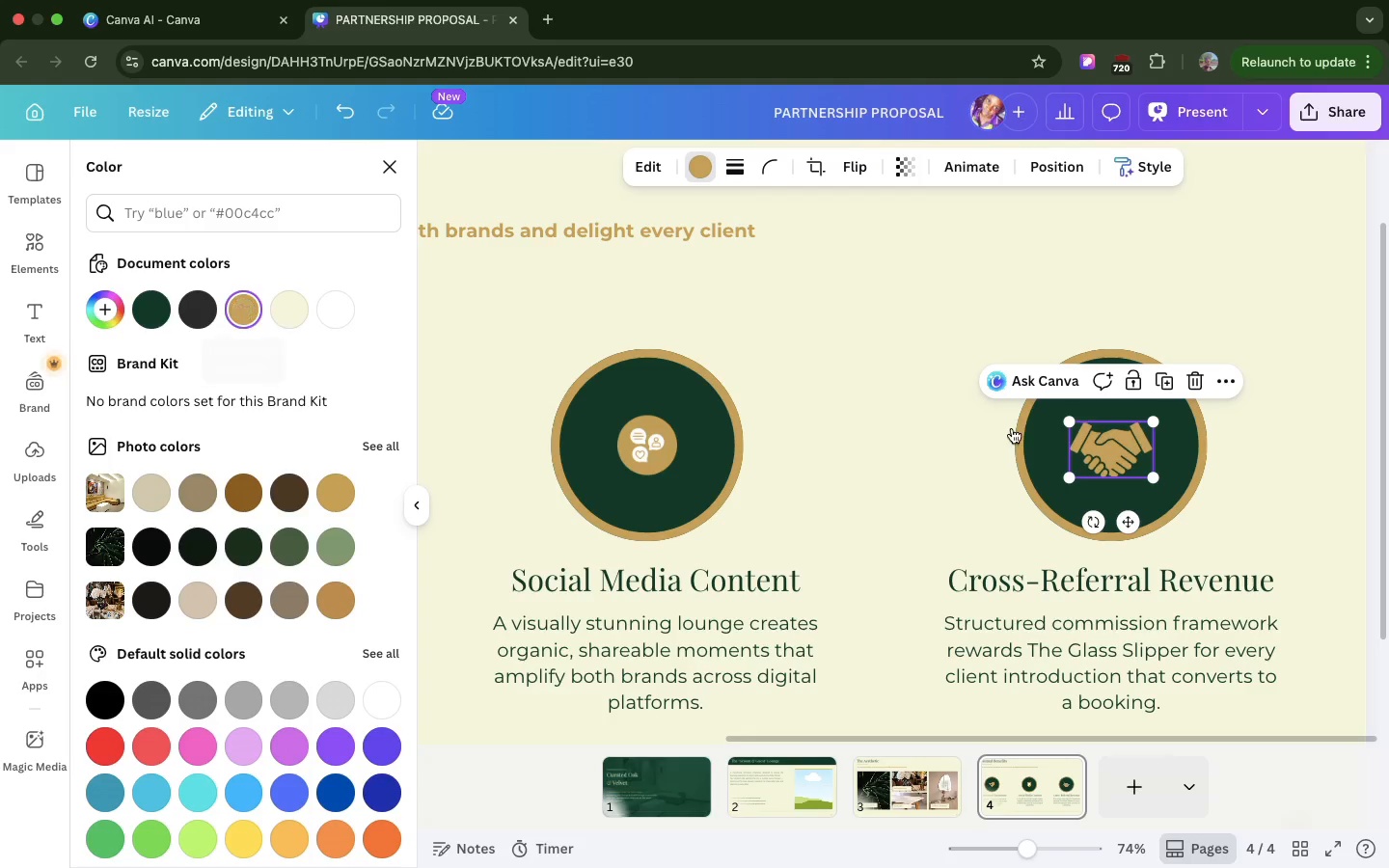 
left_click([1012, 428])
 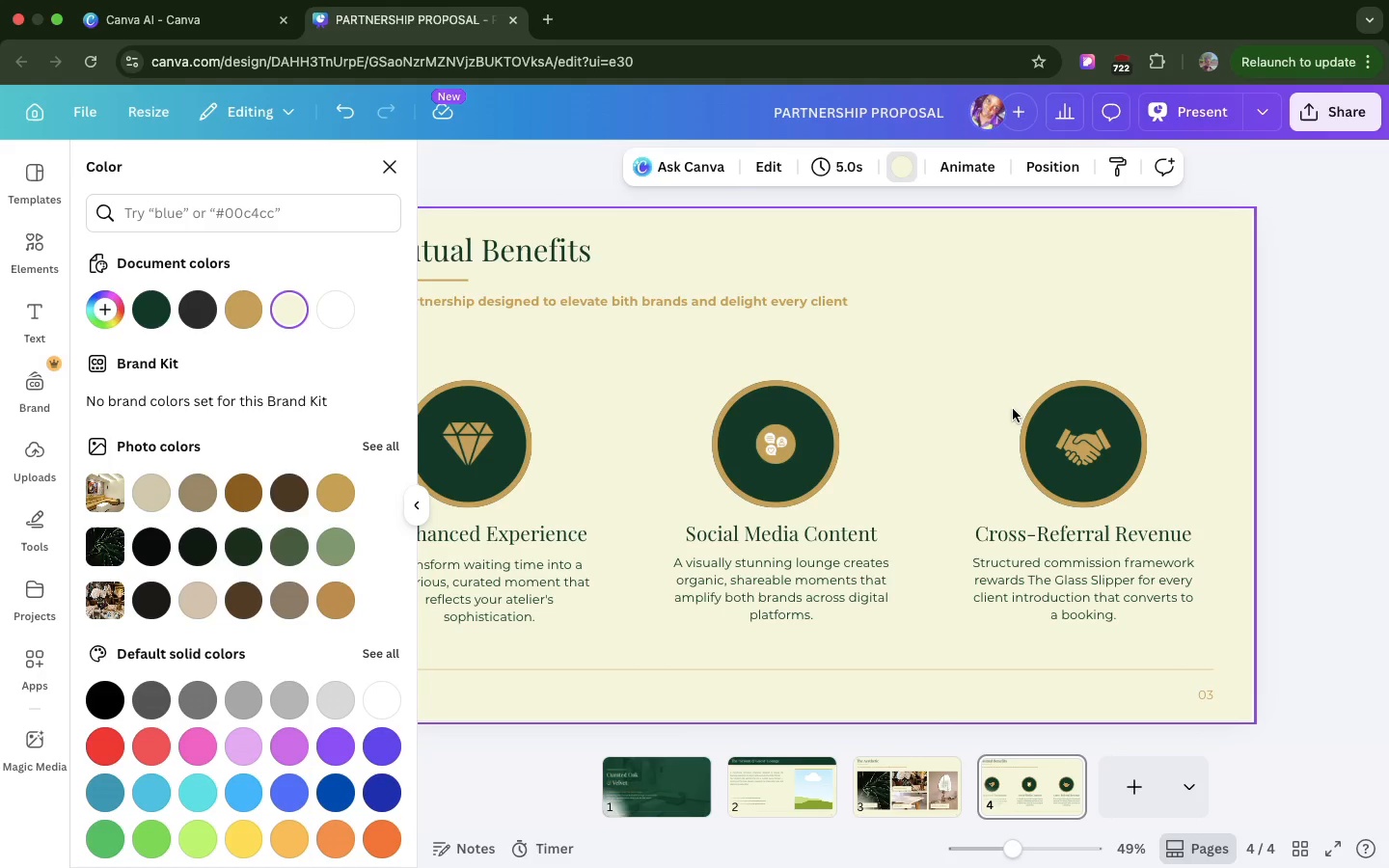 
mouse_move([997, 527])
 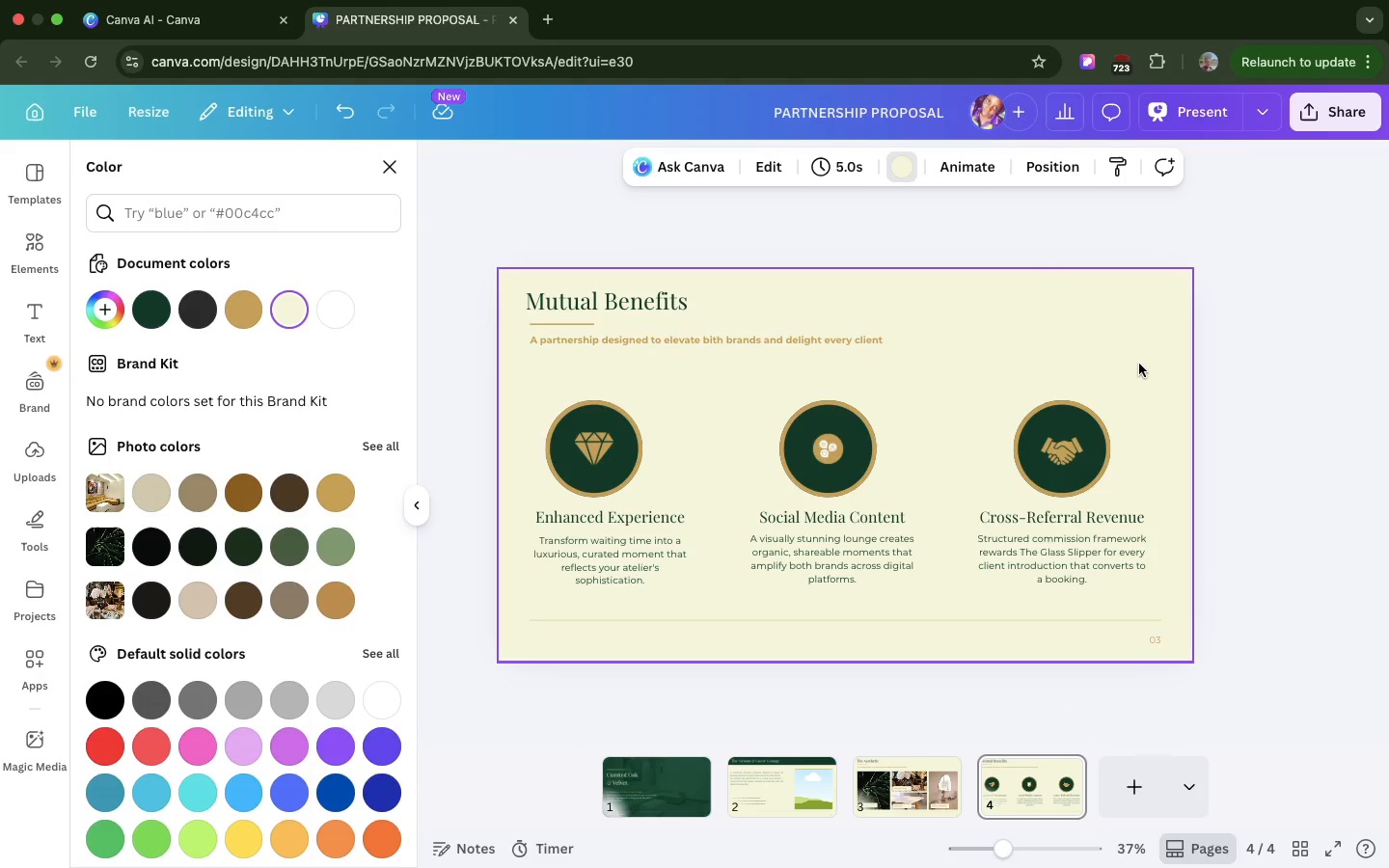 
left_click([1139, 364])
 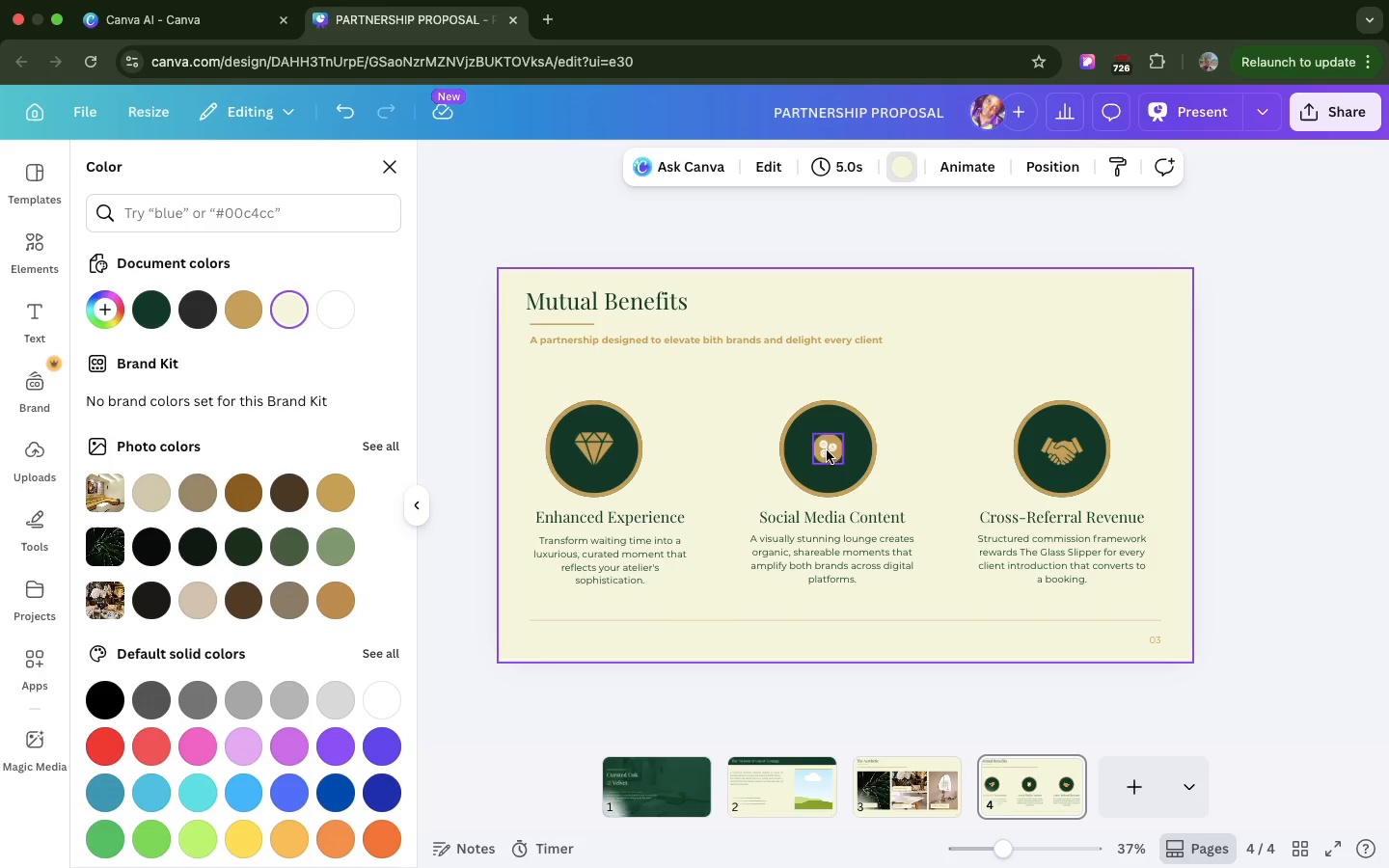 
wait(20.89)
 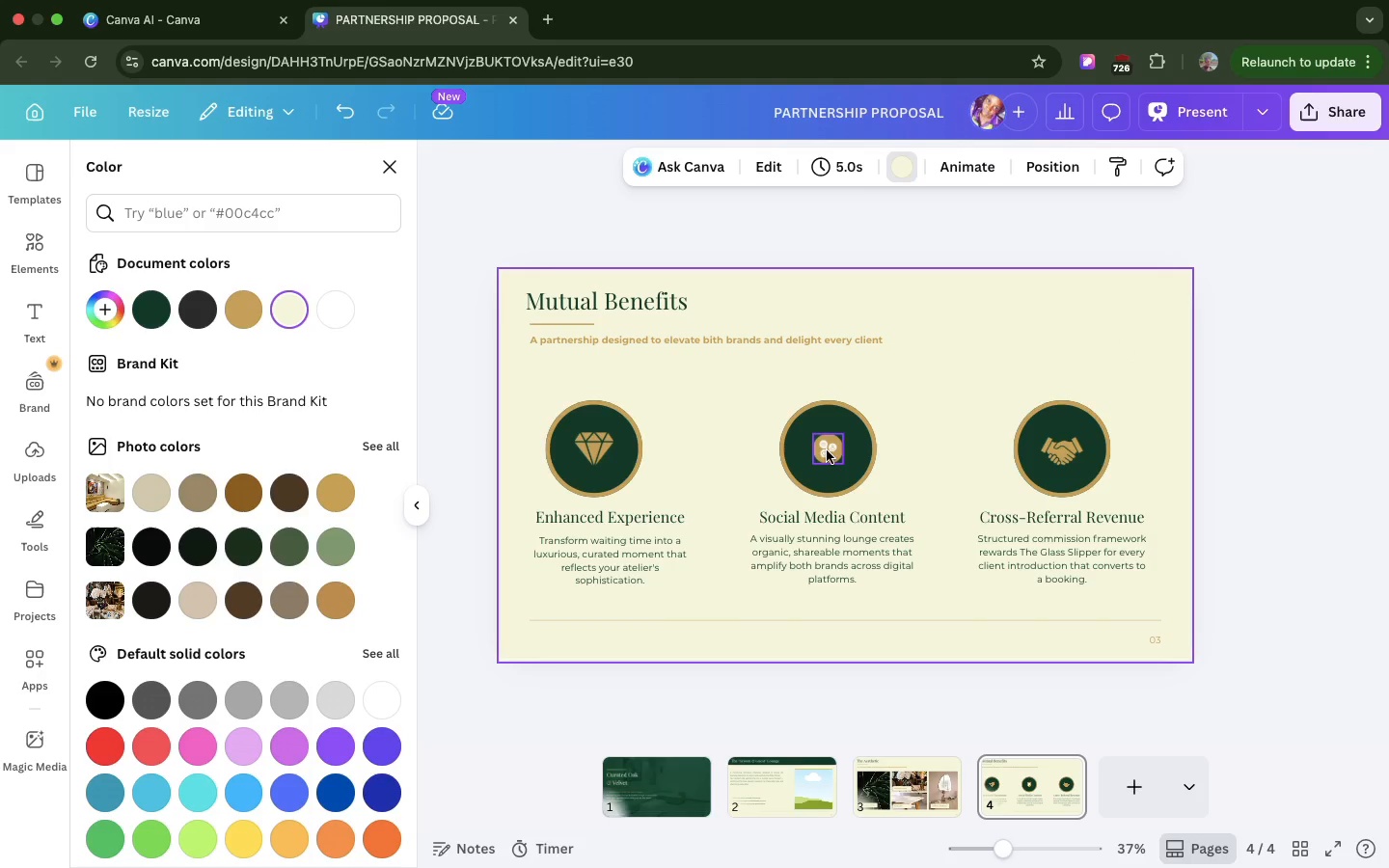 
left_click([806, 438])
 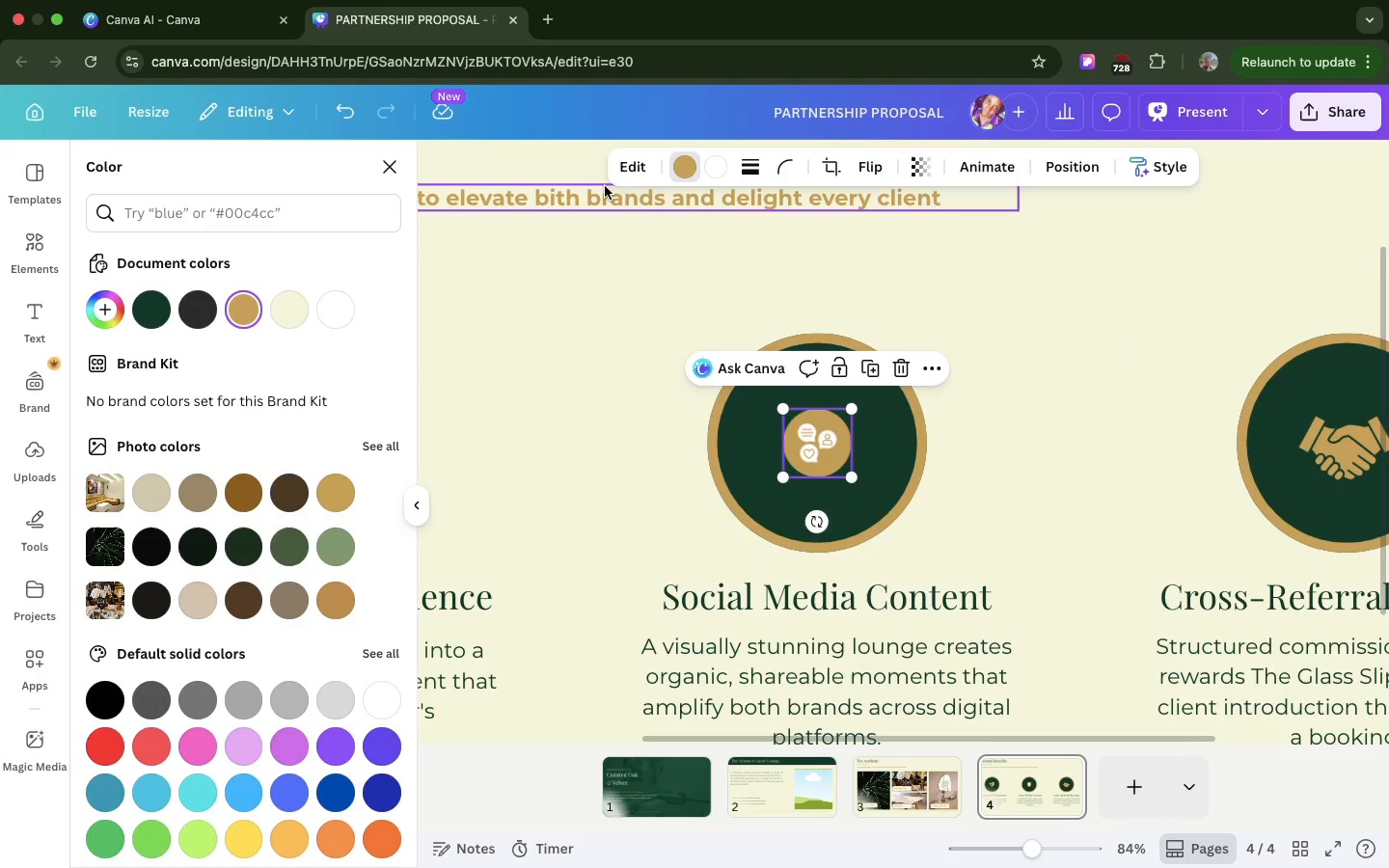 
left_click([710, 167])
 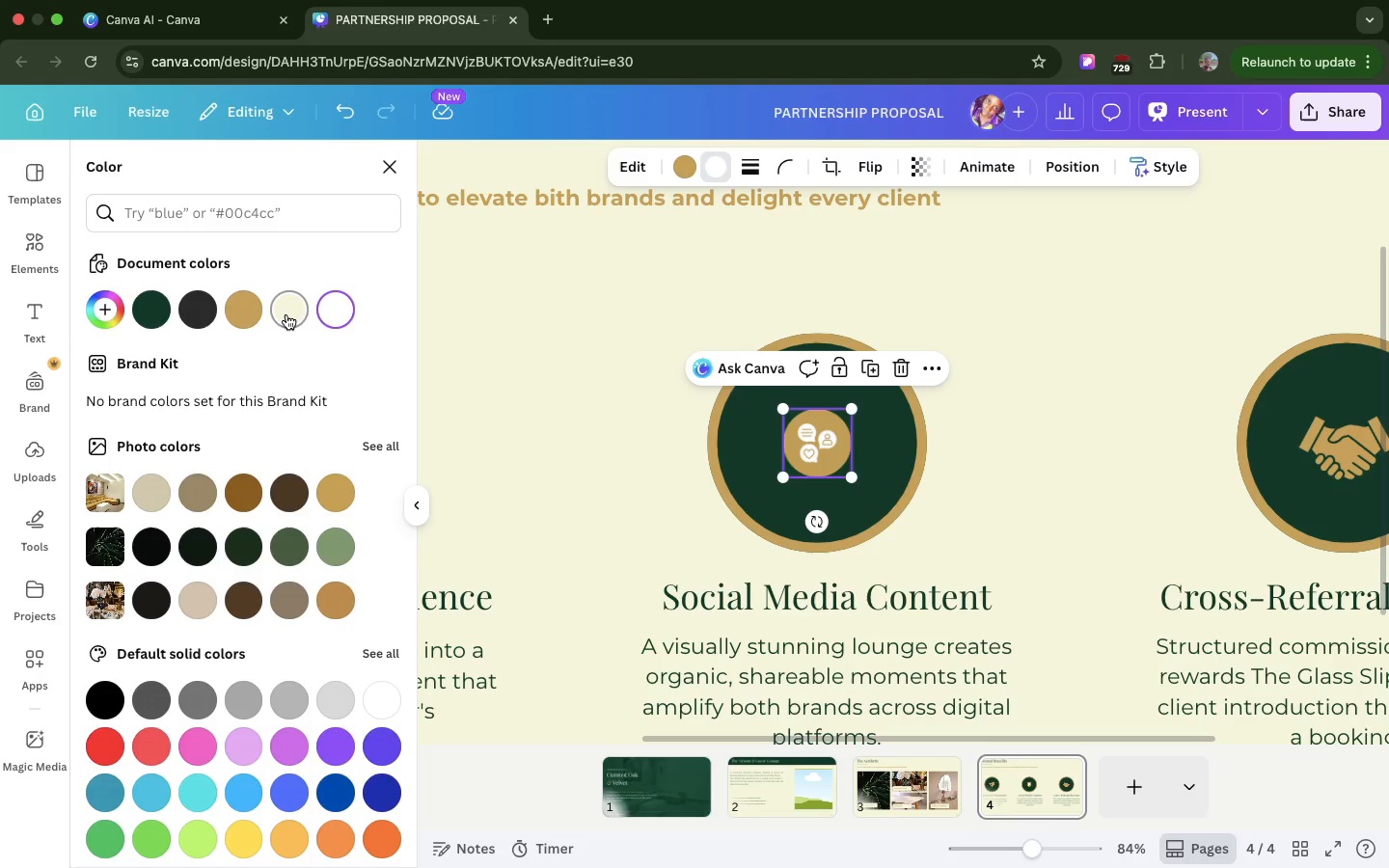 
left_click([293, 310])
 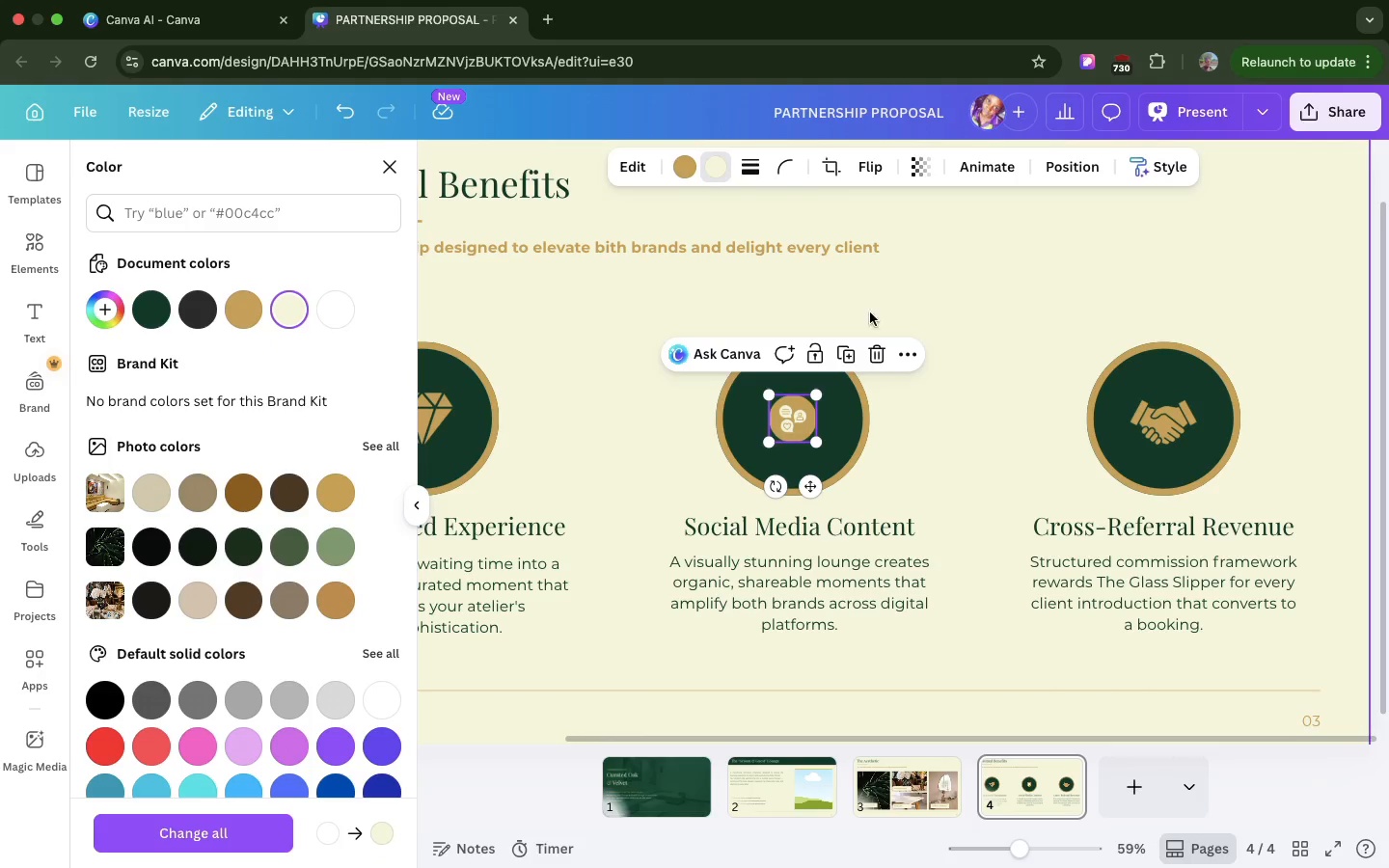 
left_click([928, 381])
 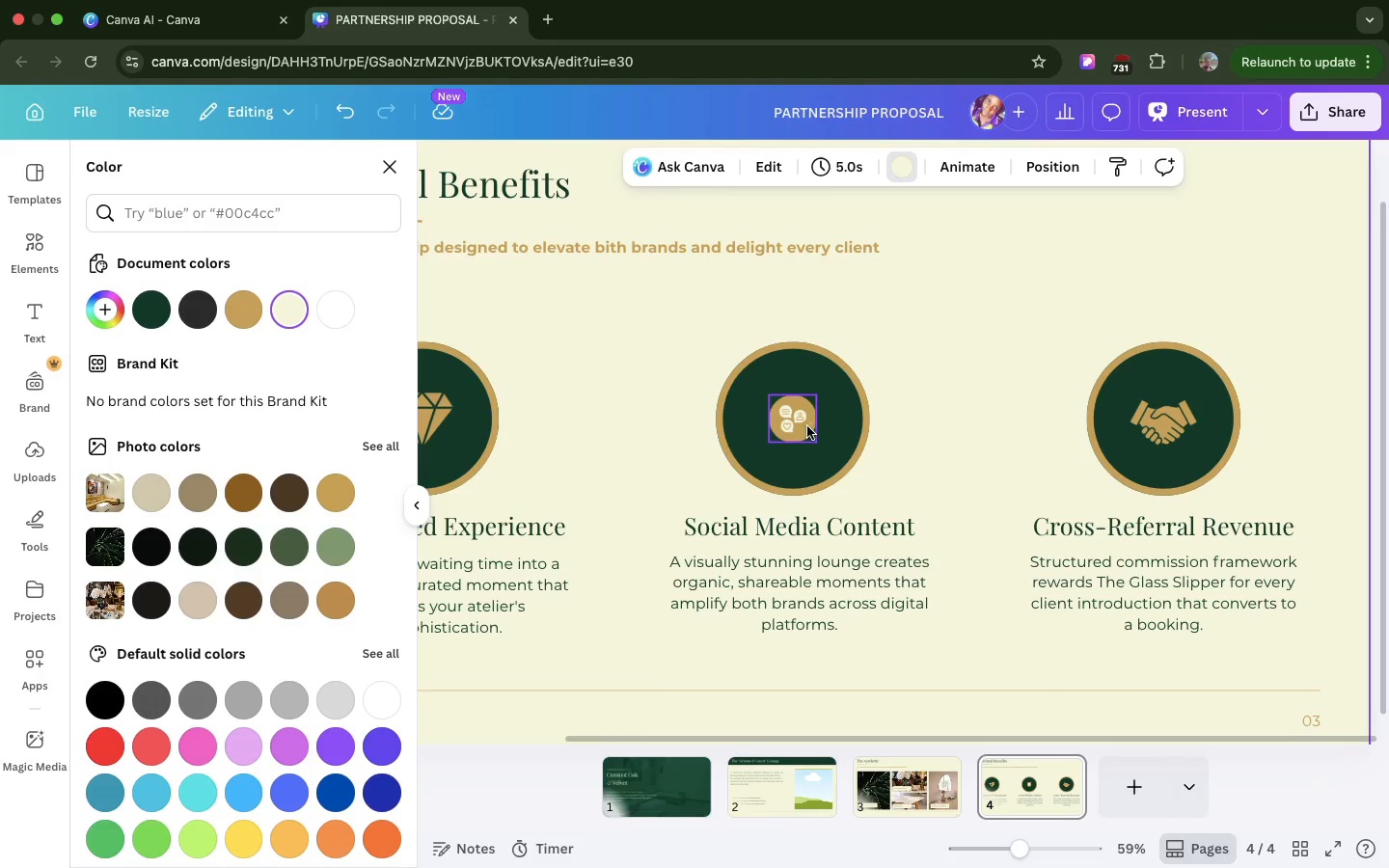 
left_click([805, 426])
 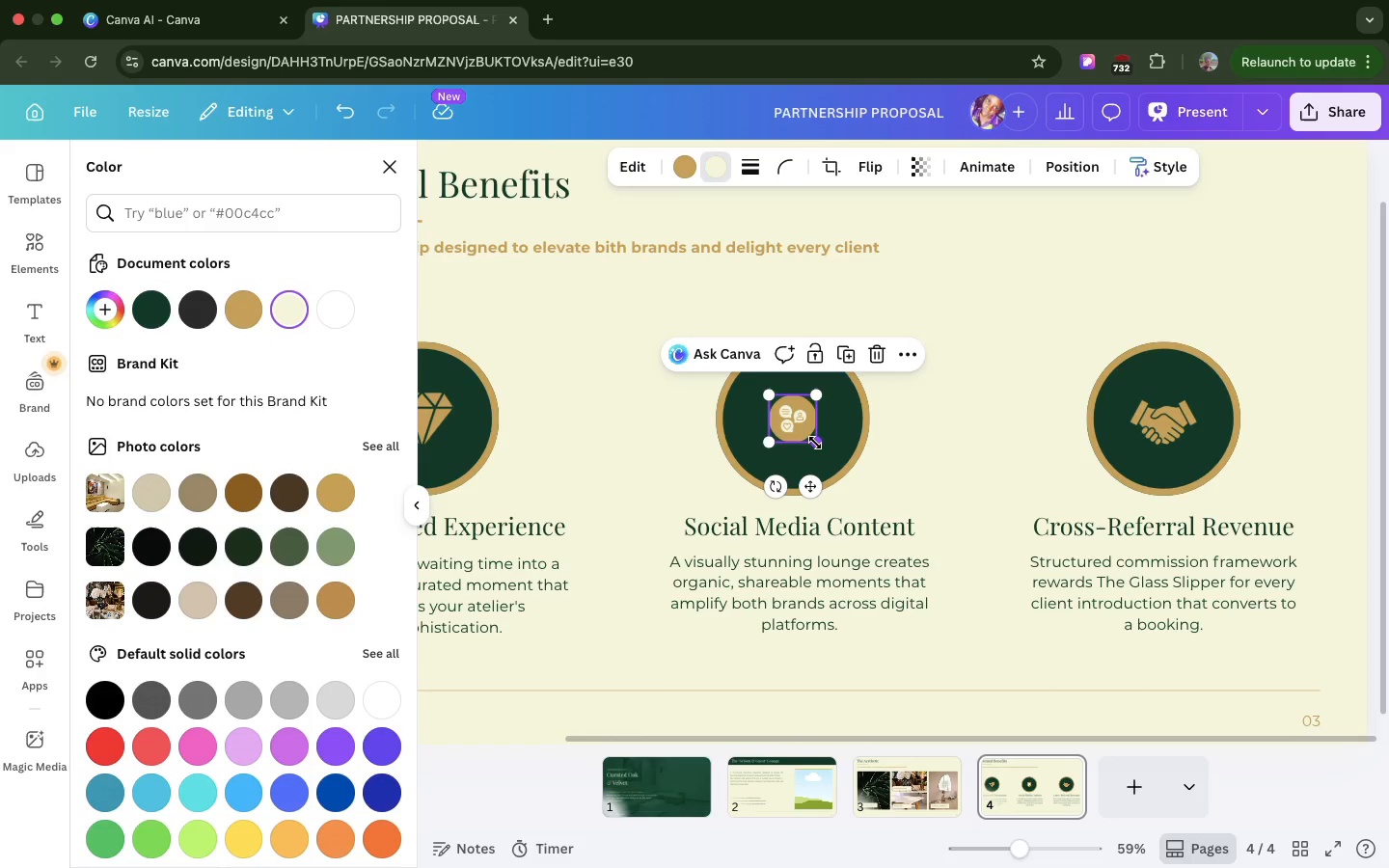 
left_click_drag(start_coordinate=[815, 443], to_coordinate=[829, 448])
 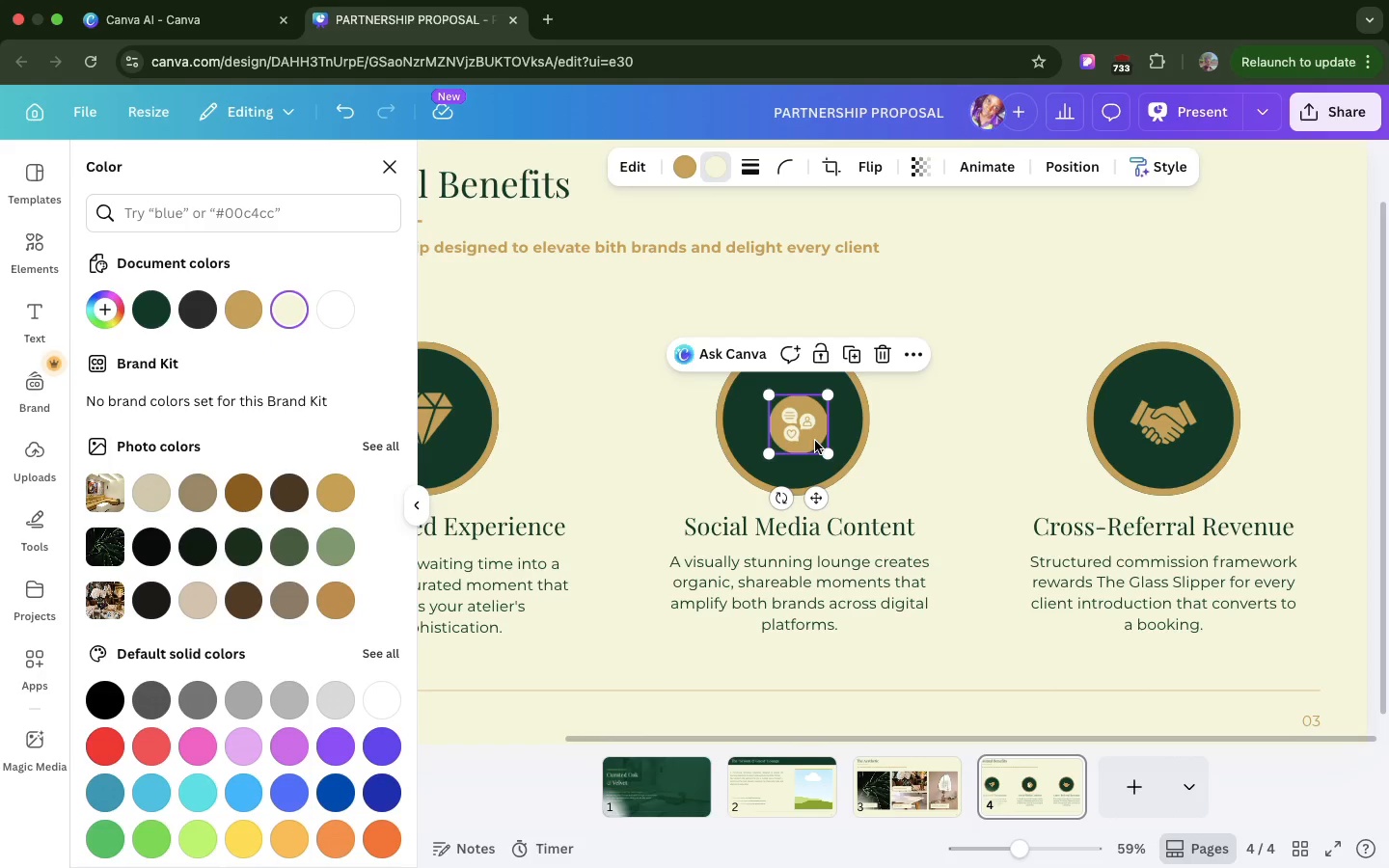 
left_click_drag(start_coordinate=[815, 441], to_coordinate=[809, 431])
 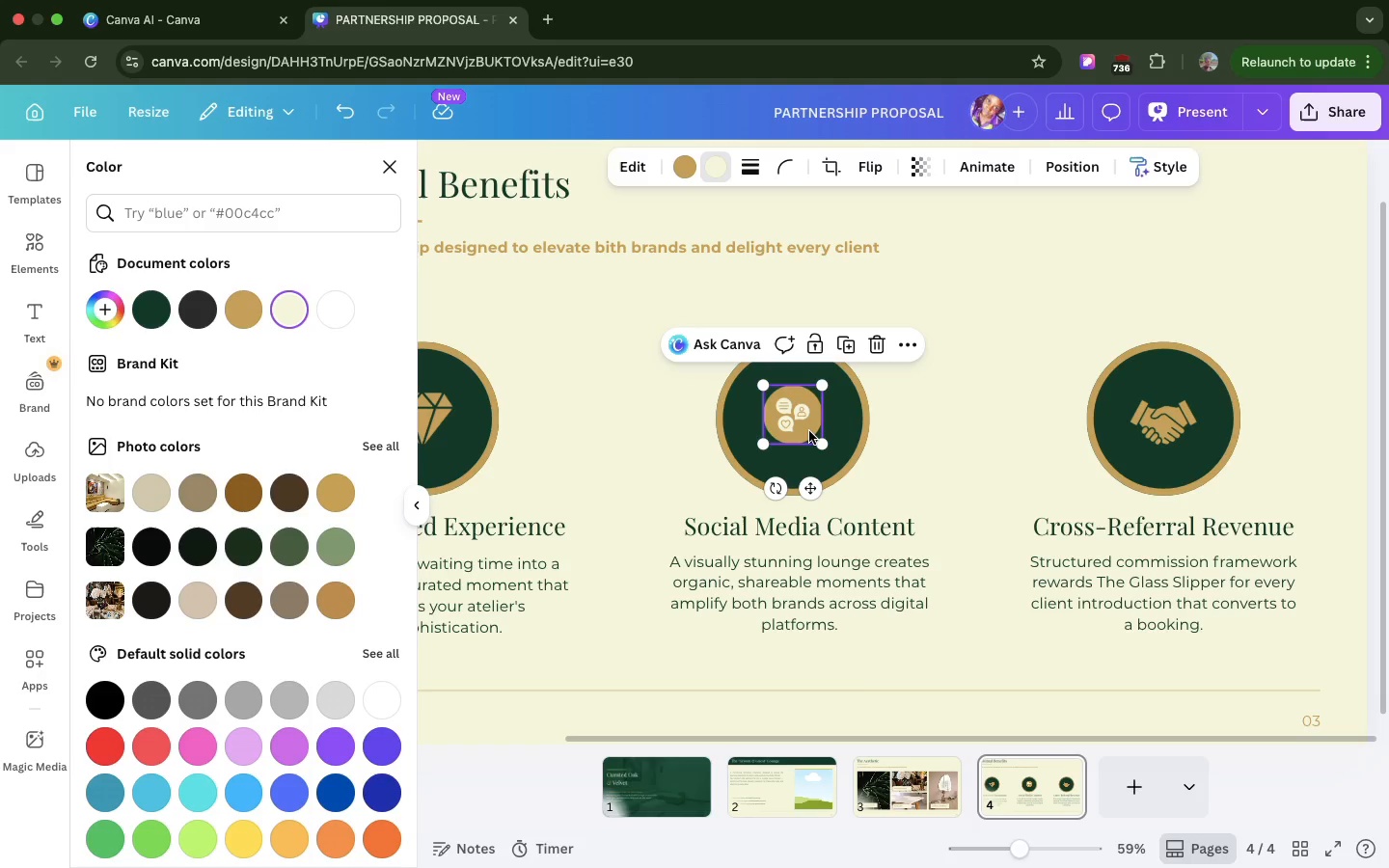 
wait(23.68)
 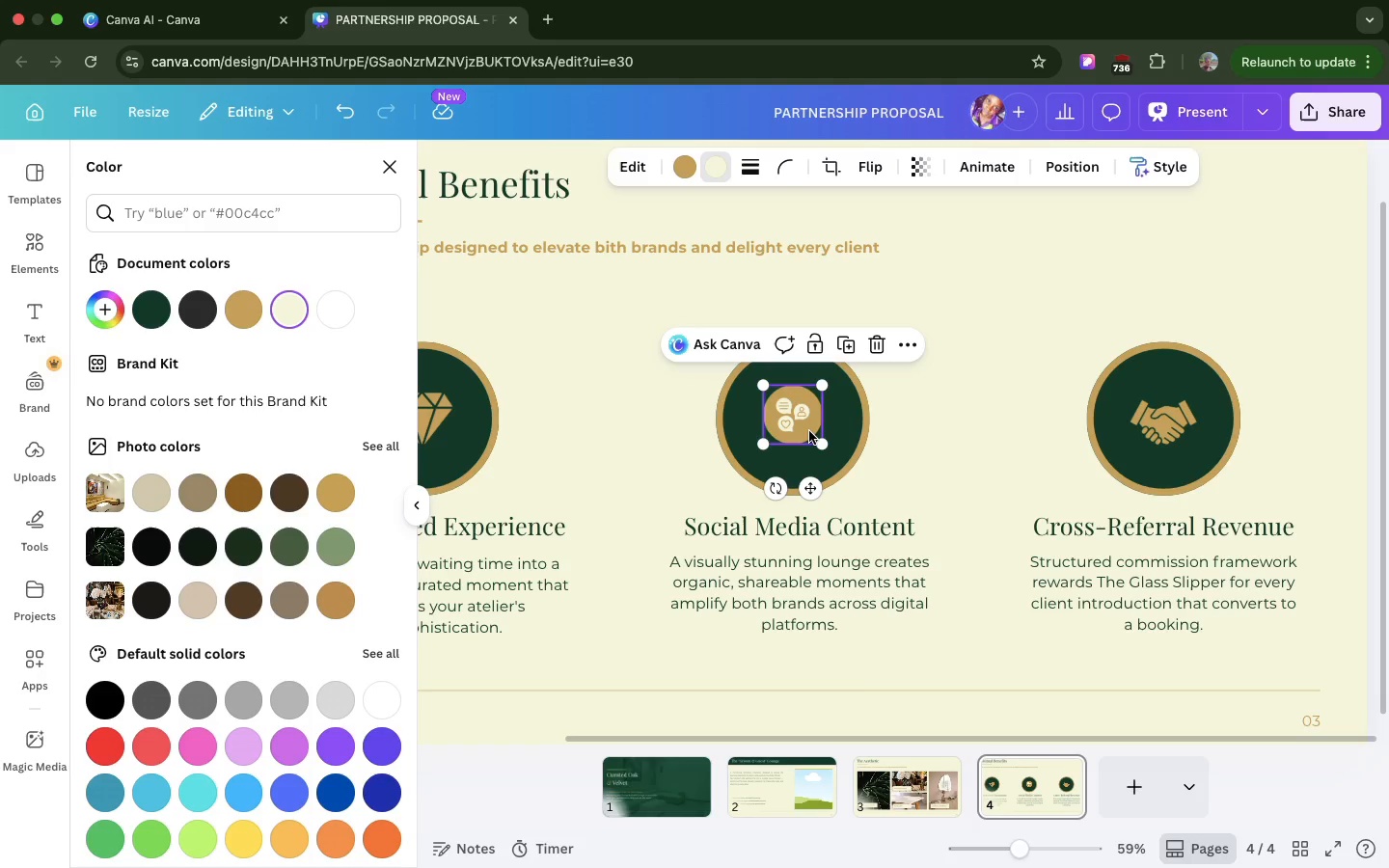 
right_click([1032, 770])
 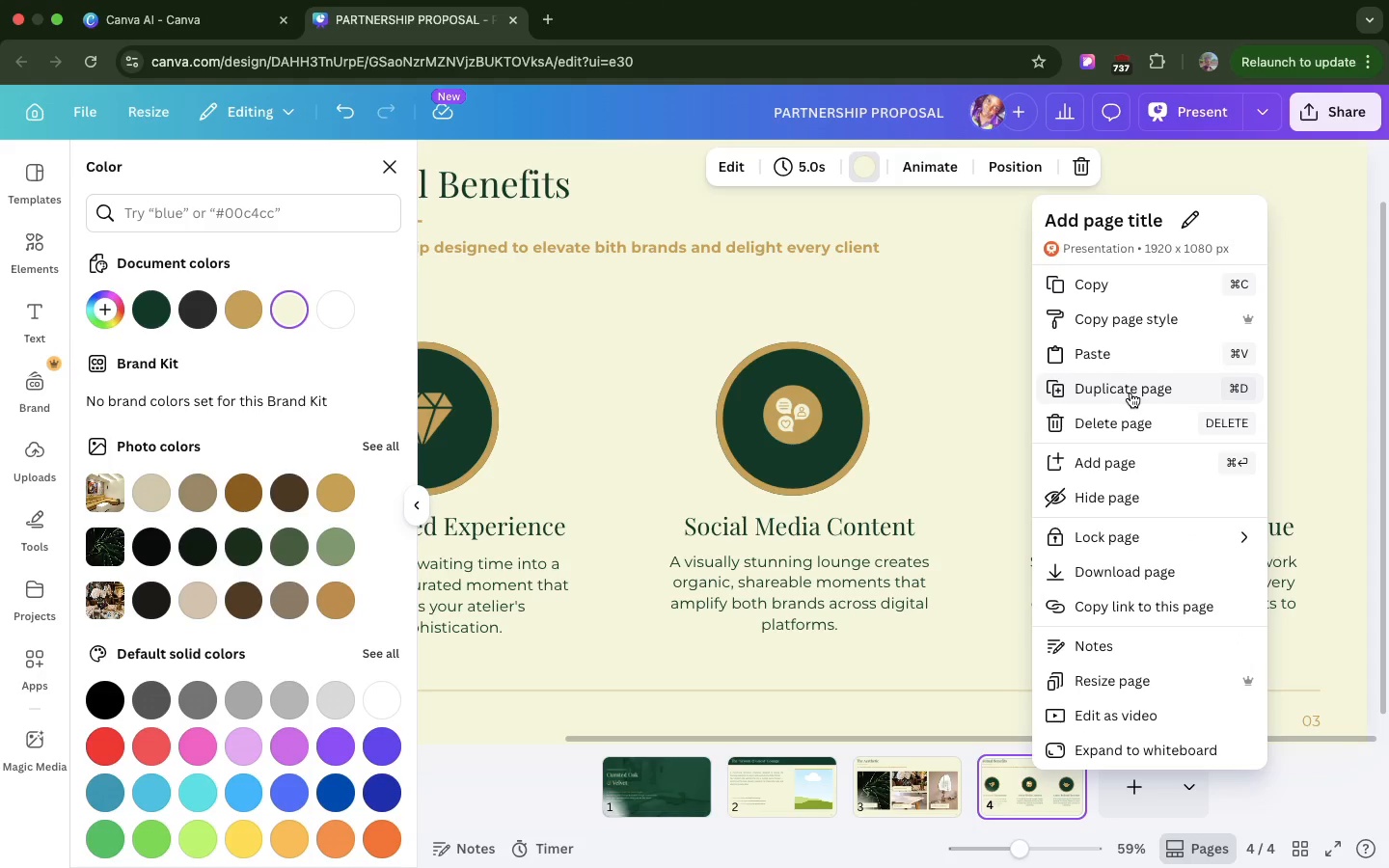 
left_click([1130, 393])
 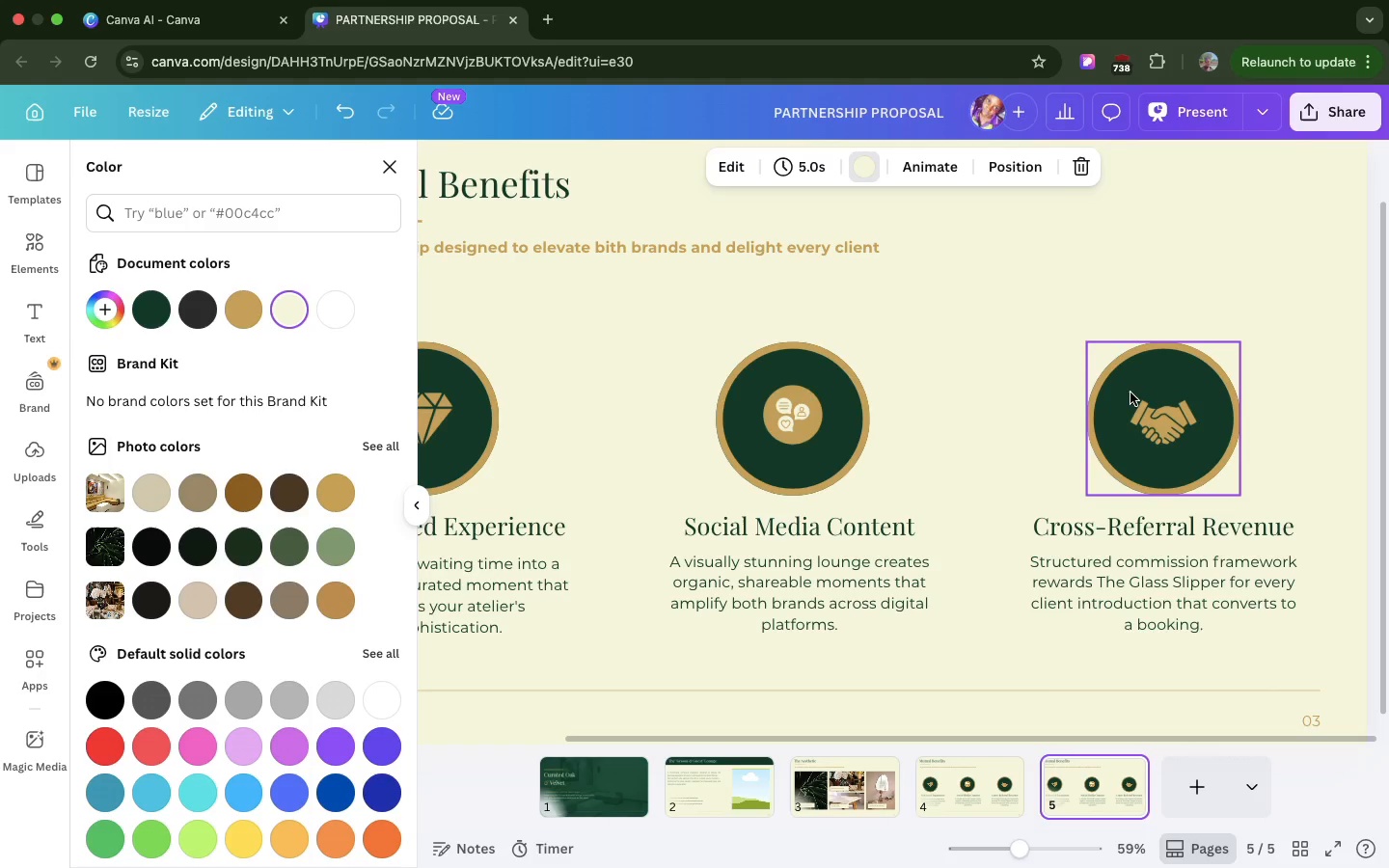 
wait(10.01)
 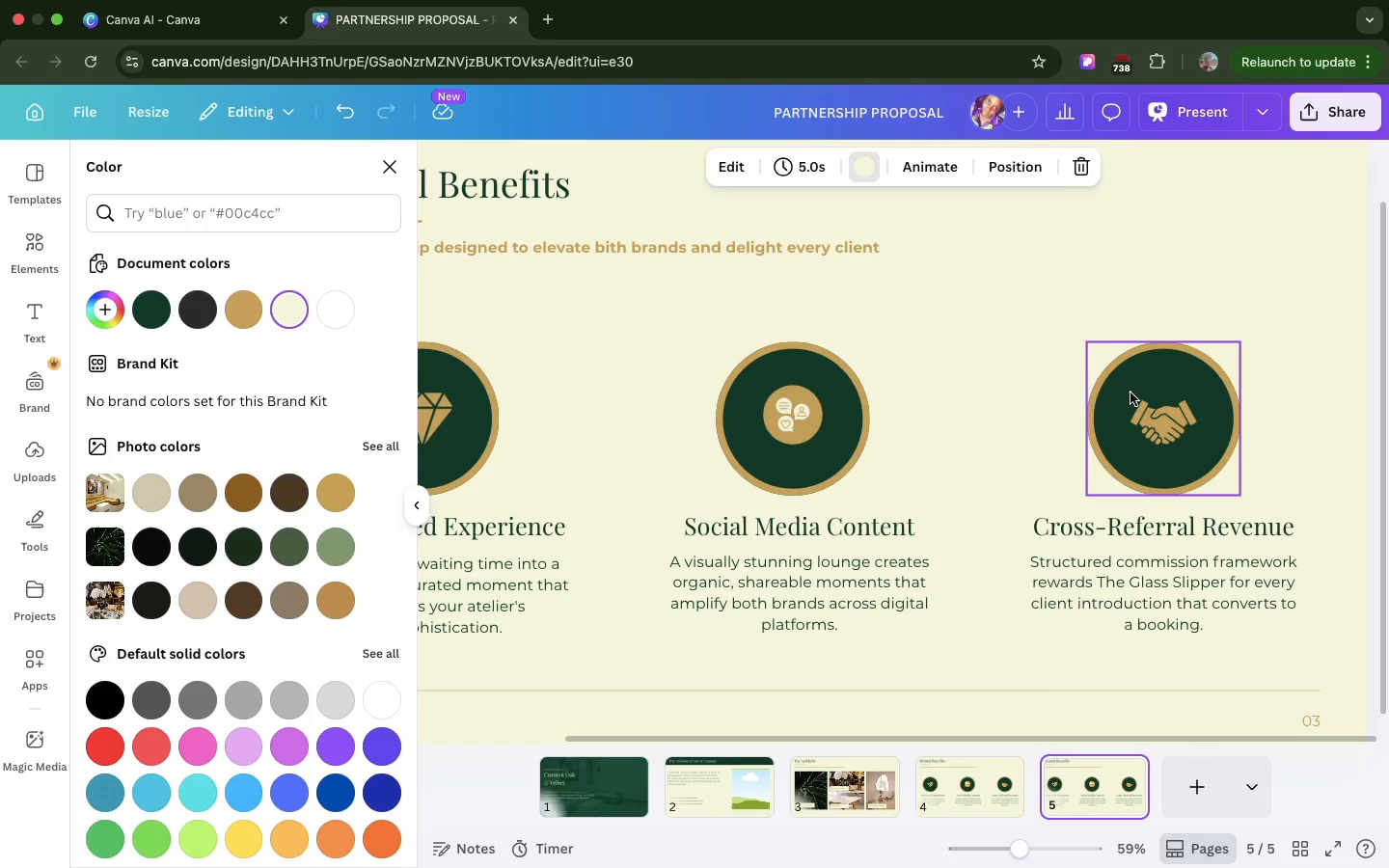 
scroll: coordinate [1066, 334], scroll_direction: up, amount: 25.0
 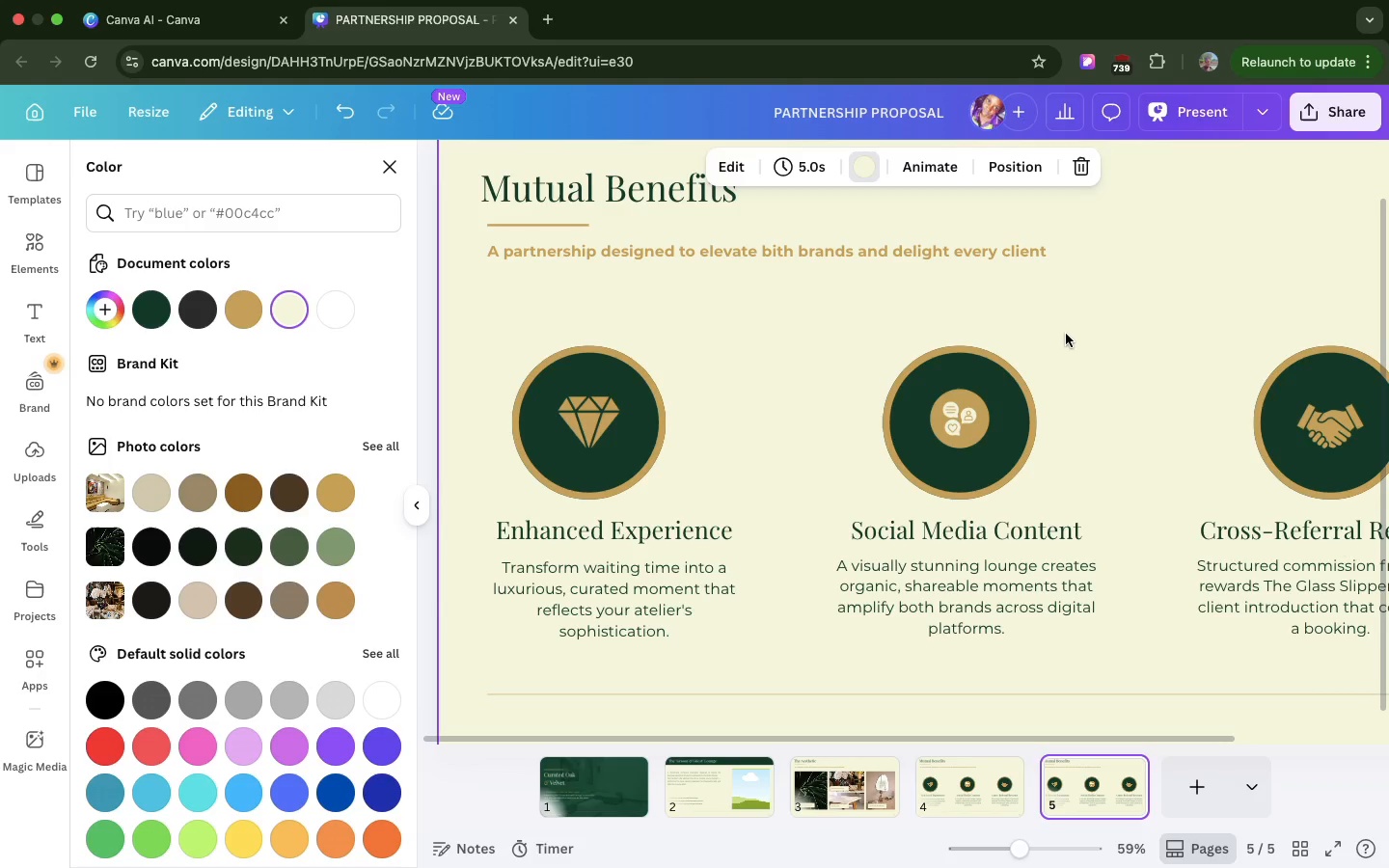 
wait(9.22)
 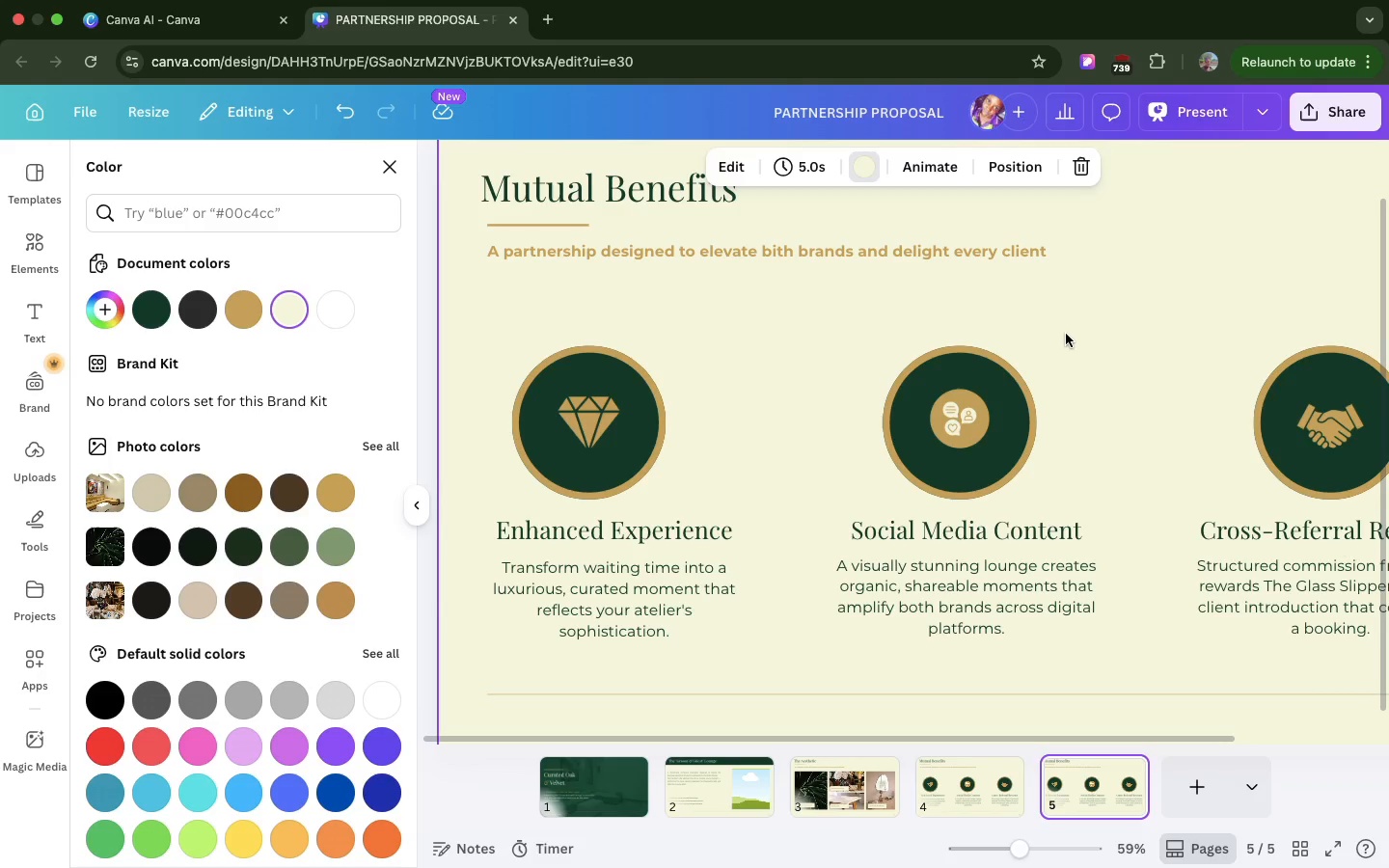 
double_click([613, 190])
 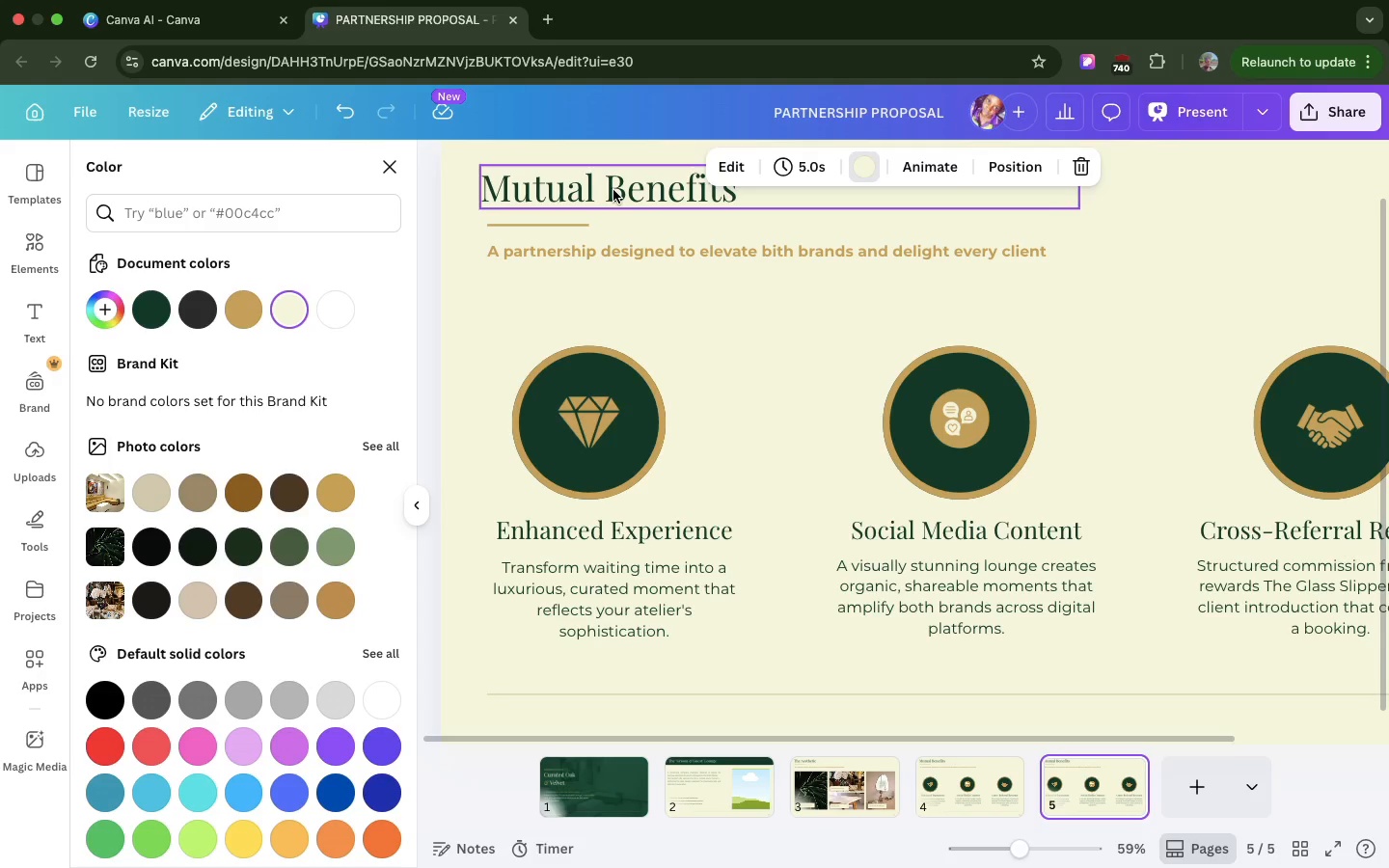 
triple_click([613, 190])
 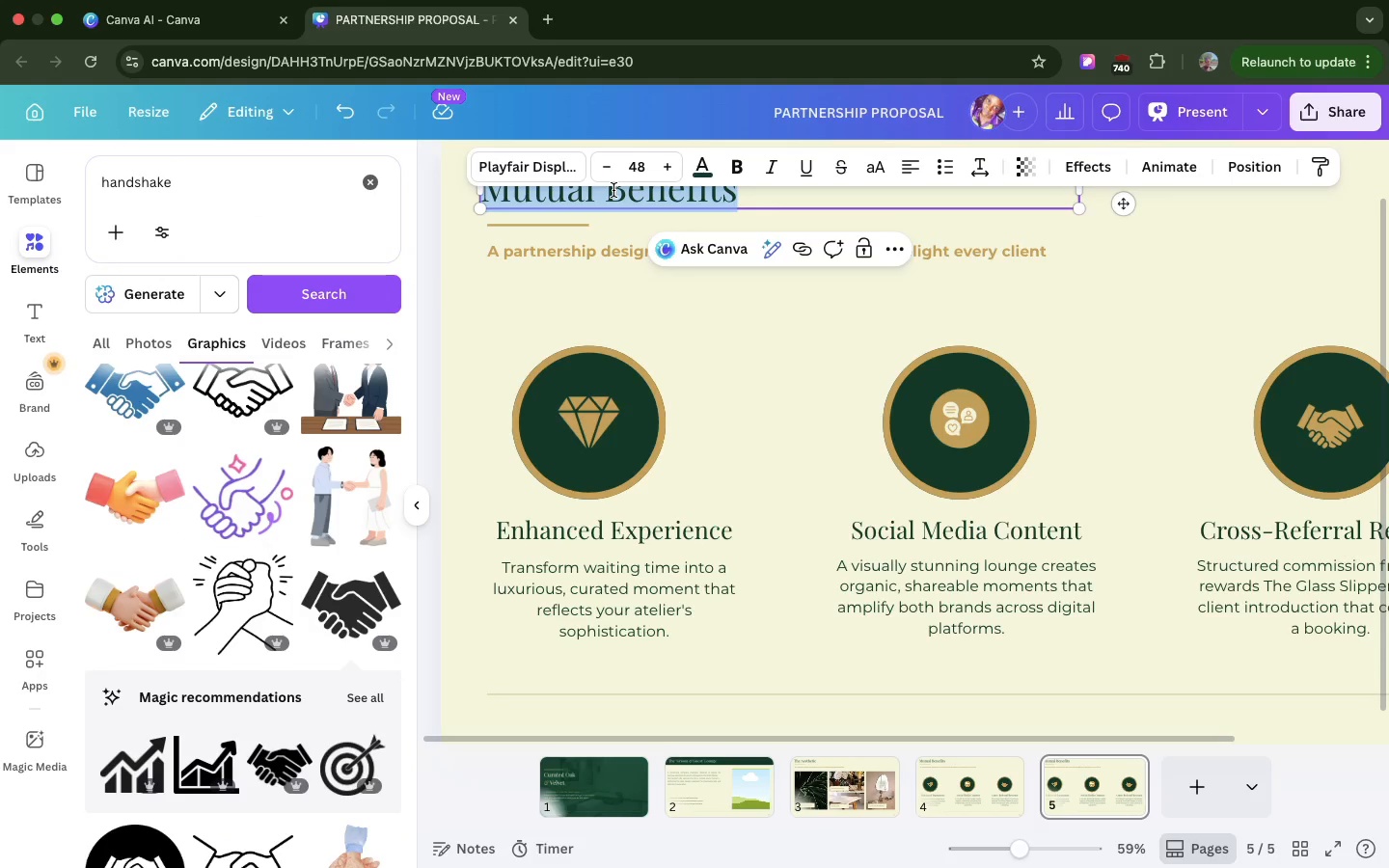 
key(Meta+V)
 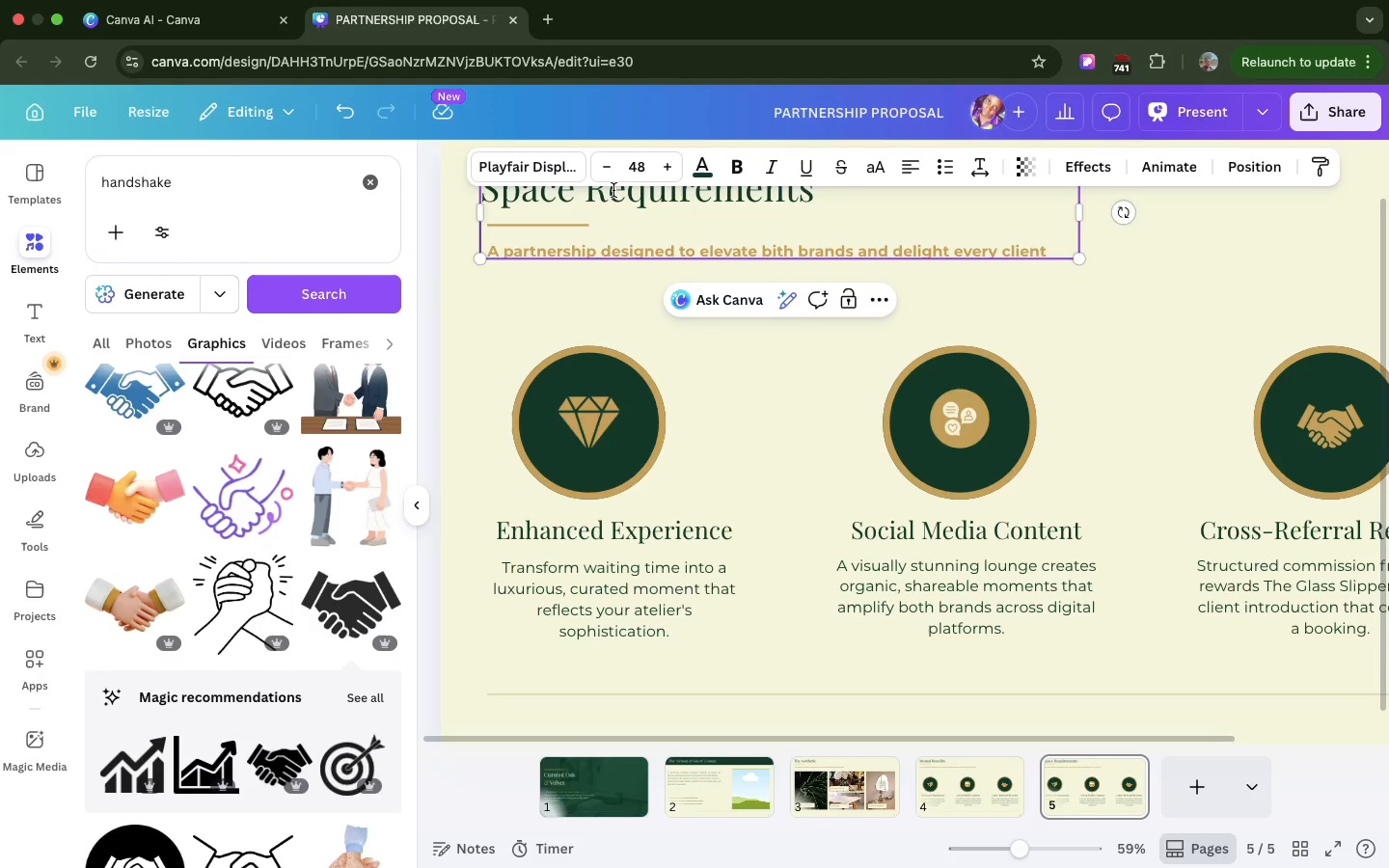 
key(Enter)
 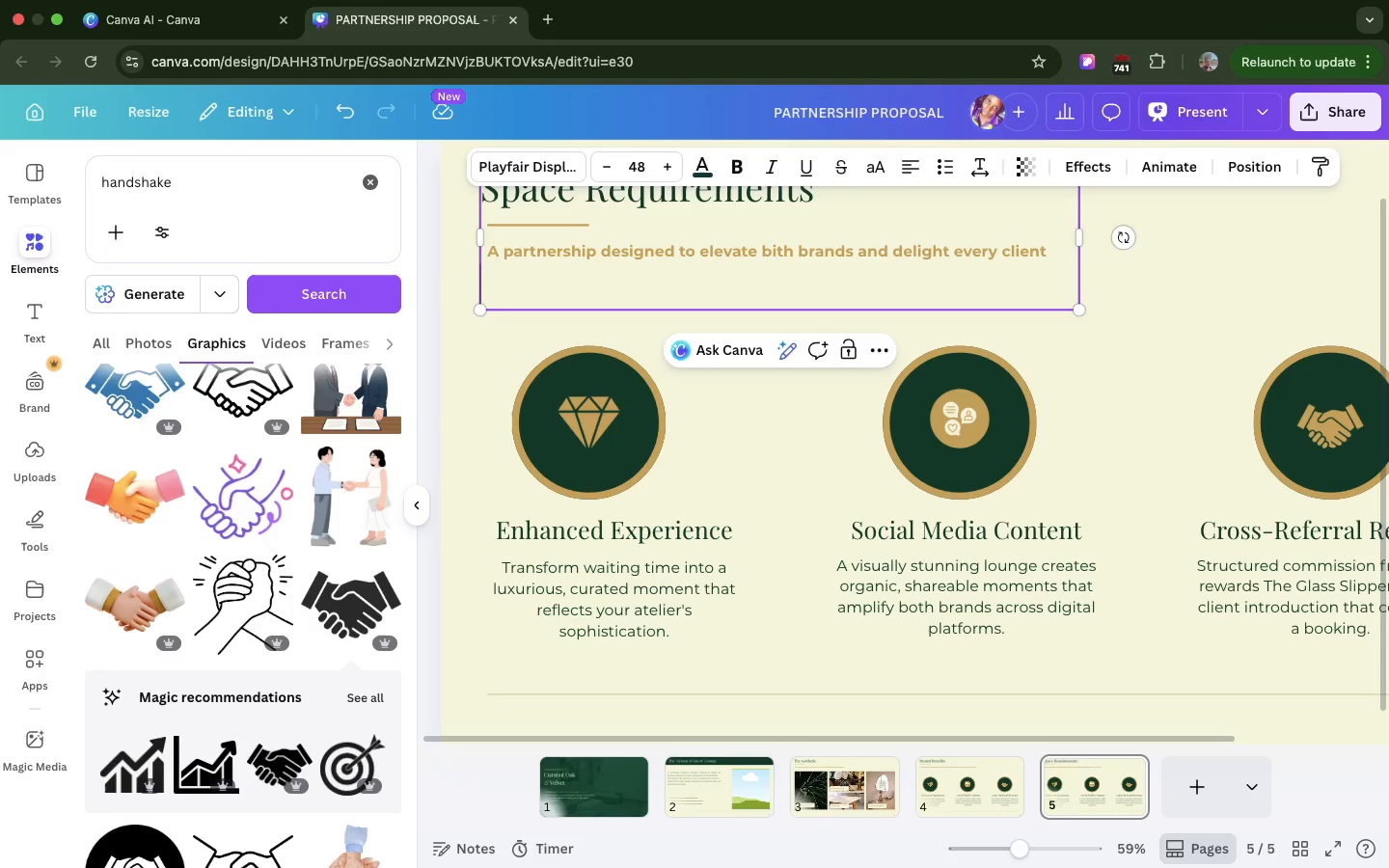 
key(Backspace)
 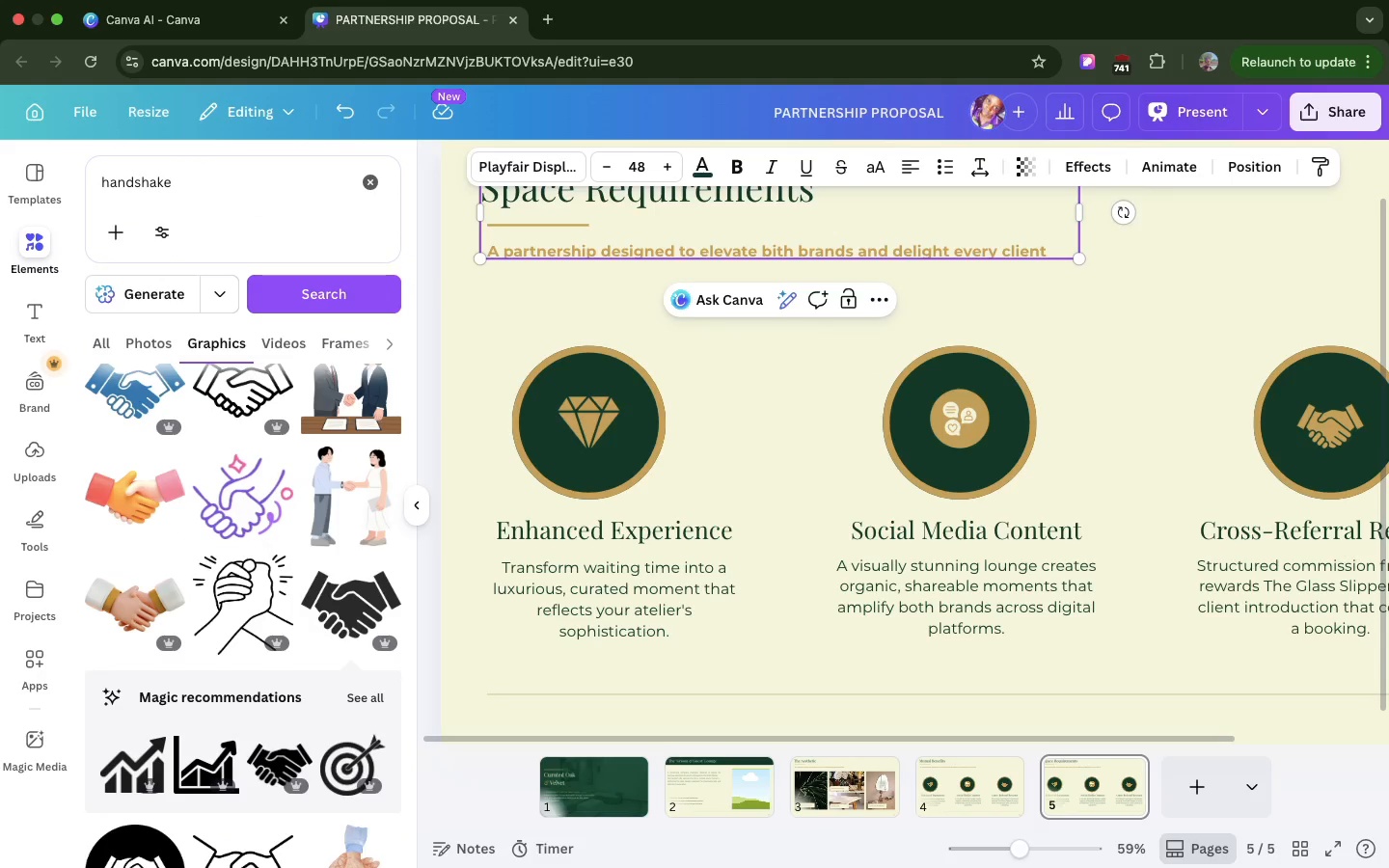 
key(Backspace)
 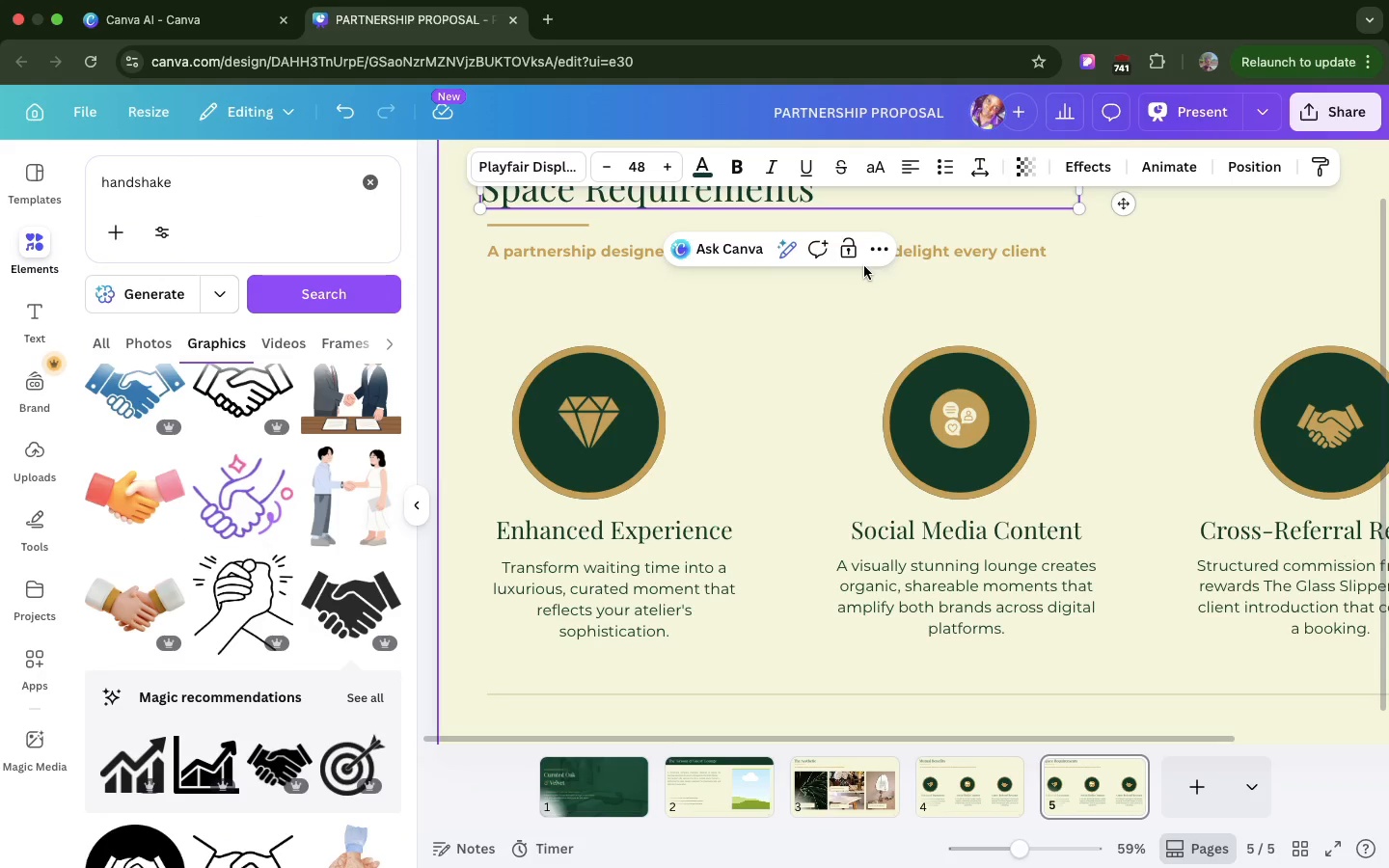 
left_click([807, 368])
 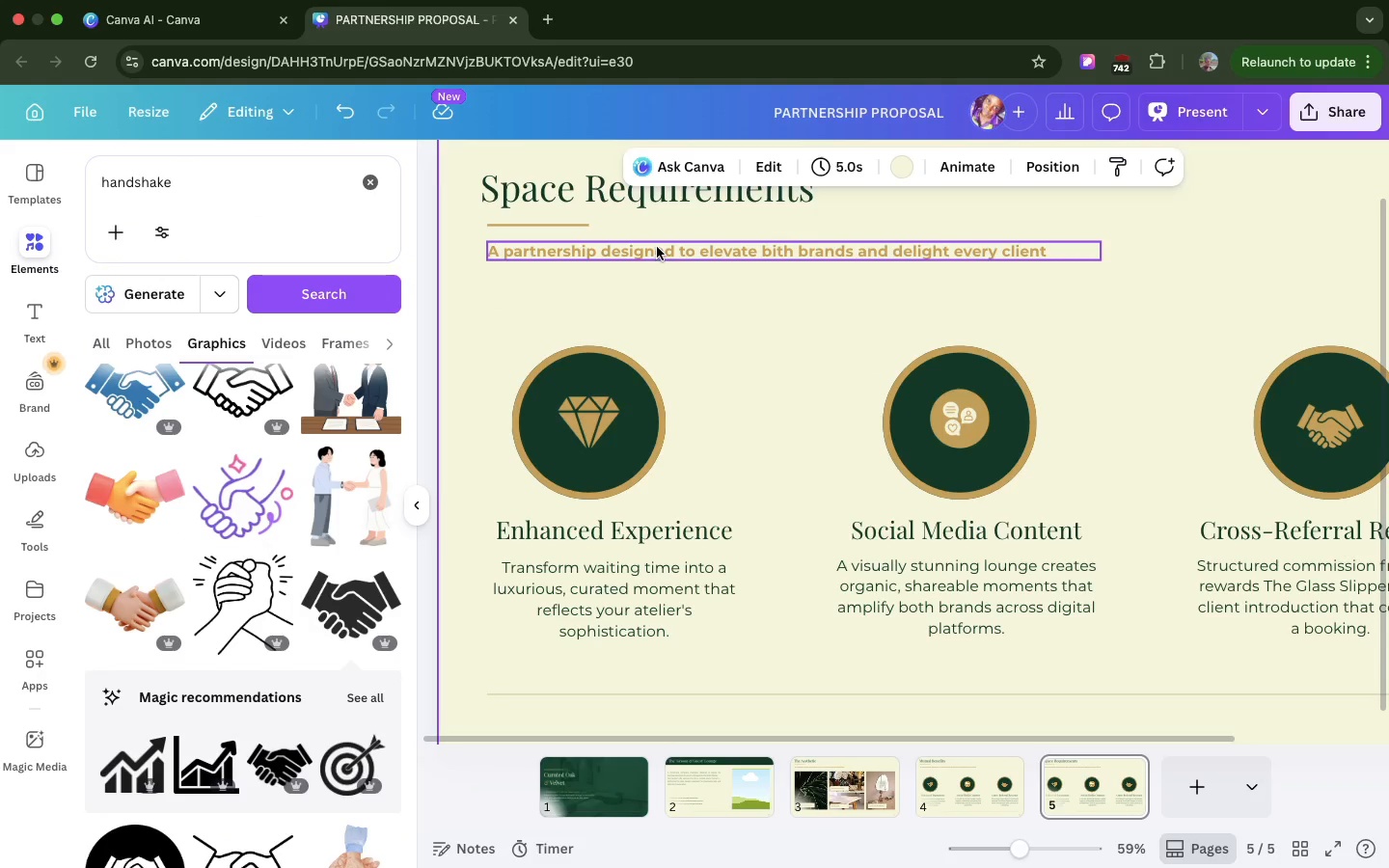 
left_click([657, 247])
 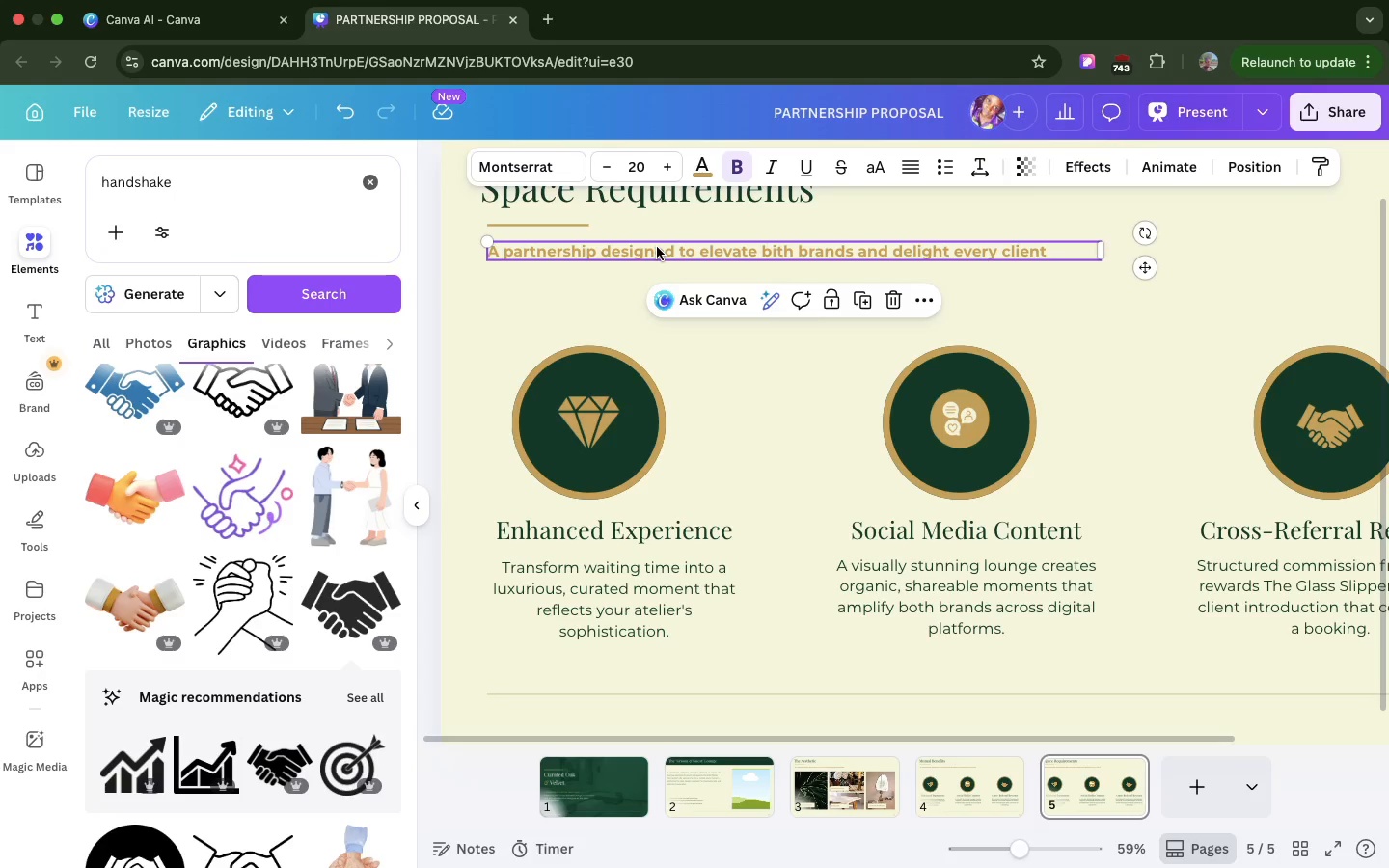 
wait(5.46)
 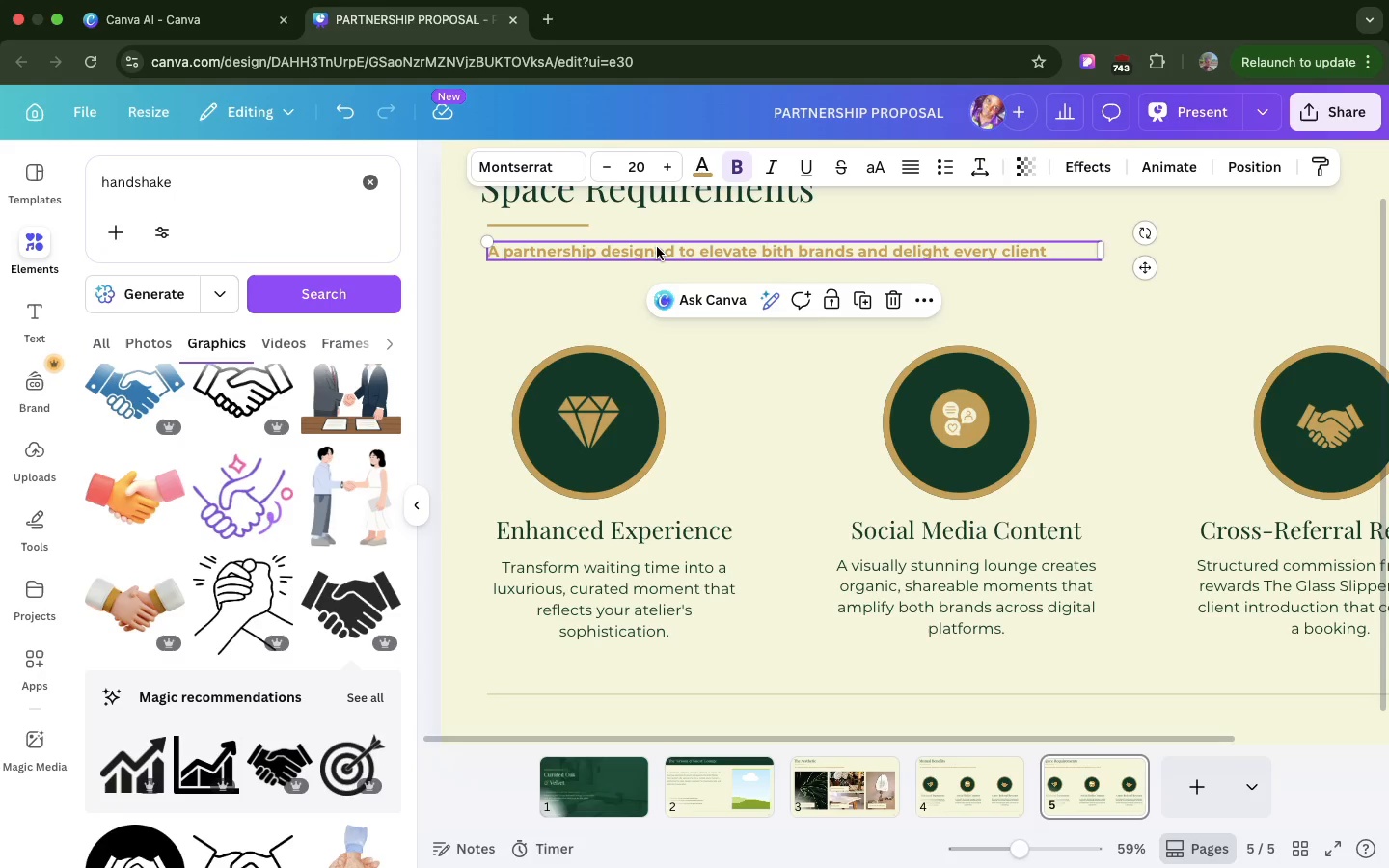 
left_click([547, 428])
 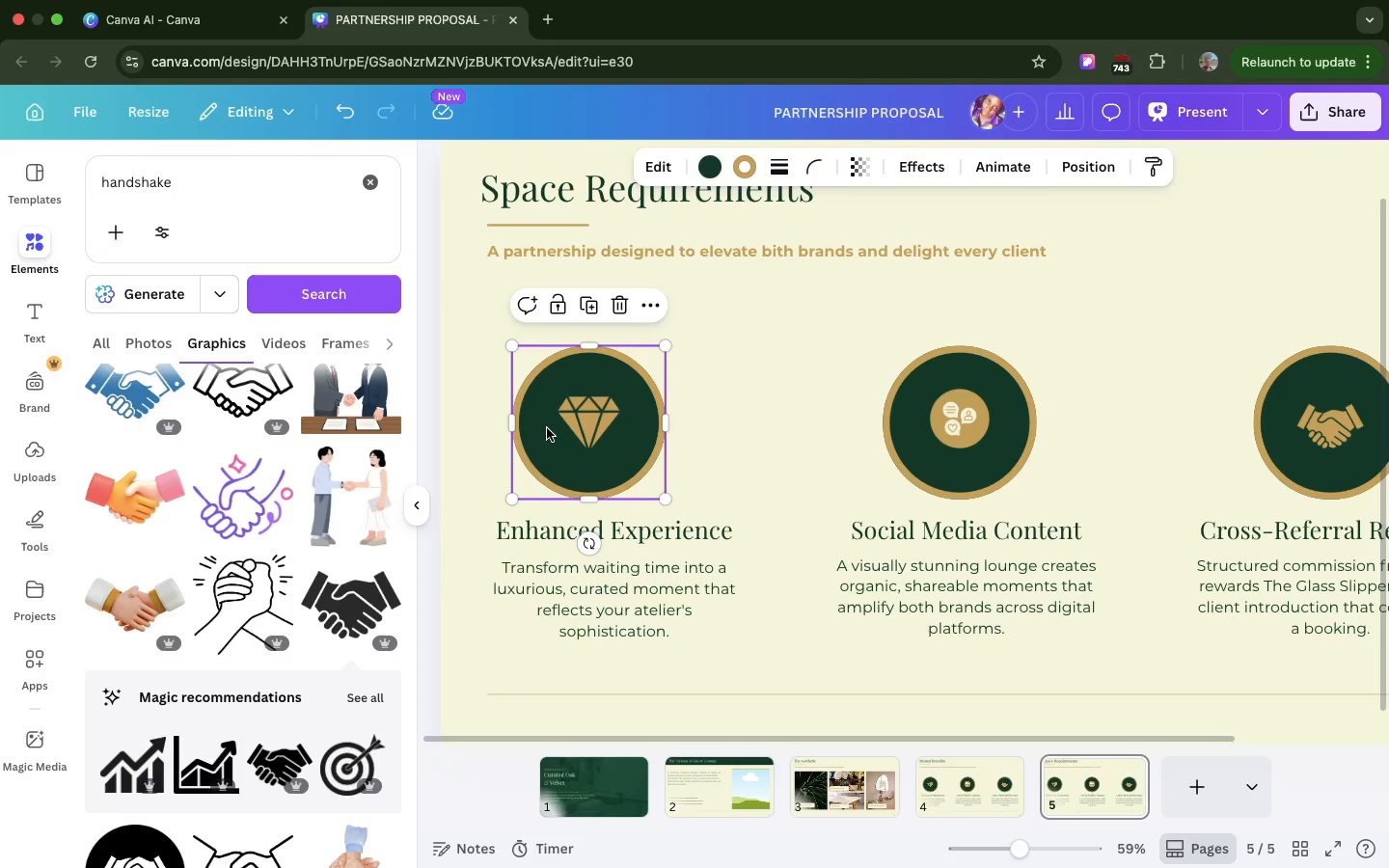 
key(Backspace)
 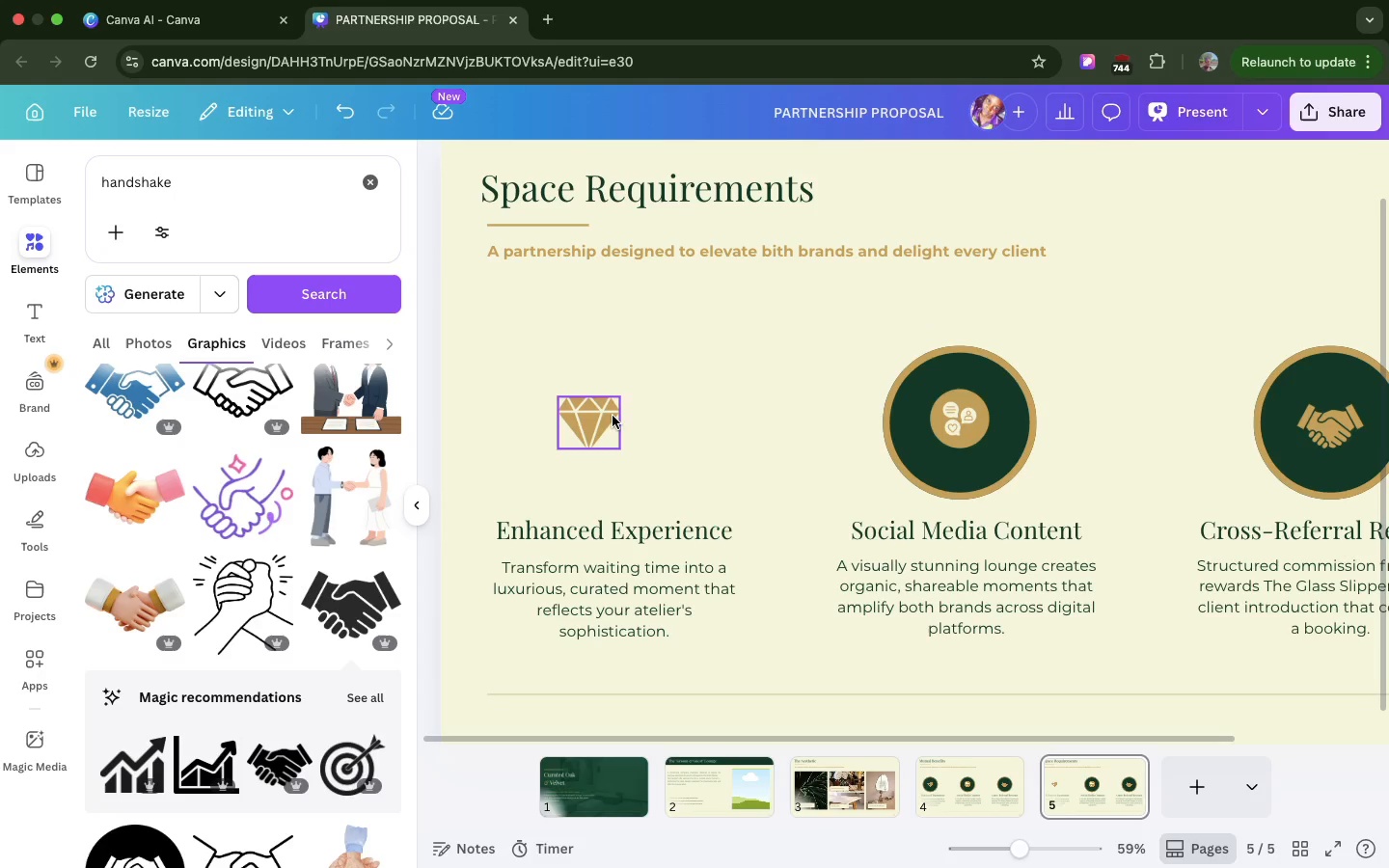 
left_click([613, 416])
 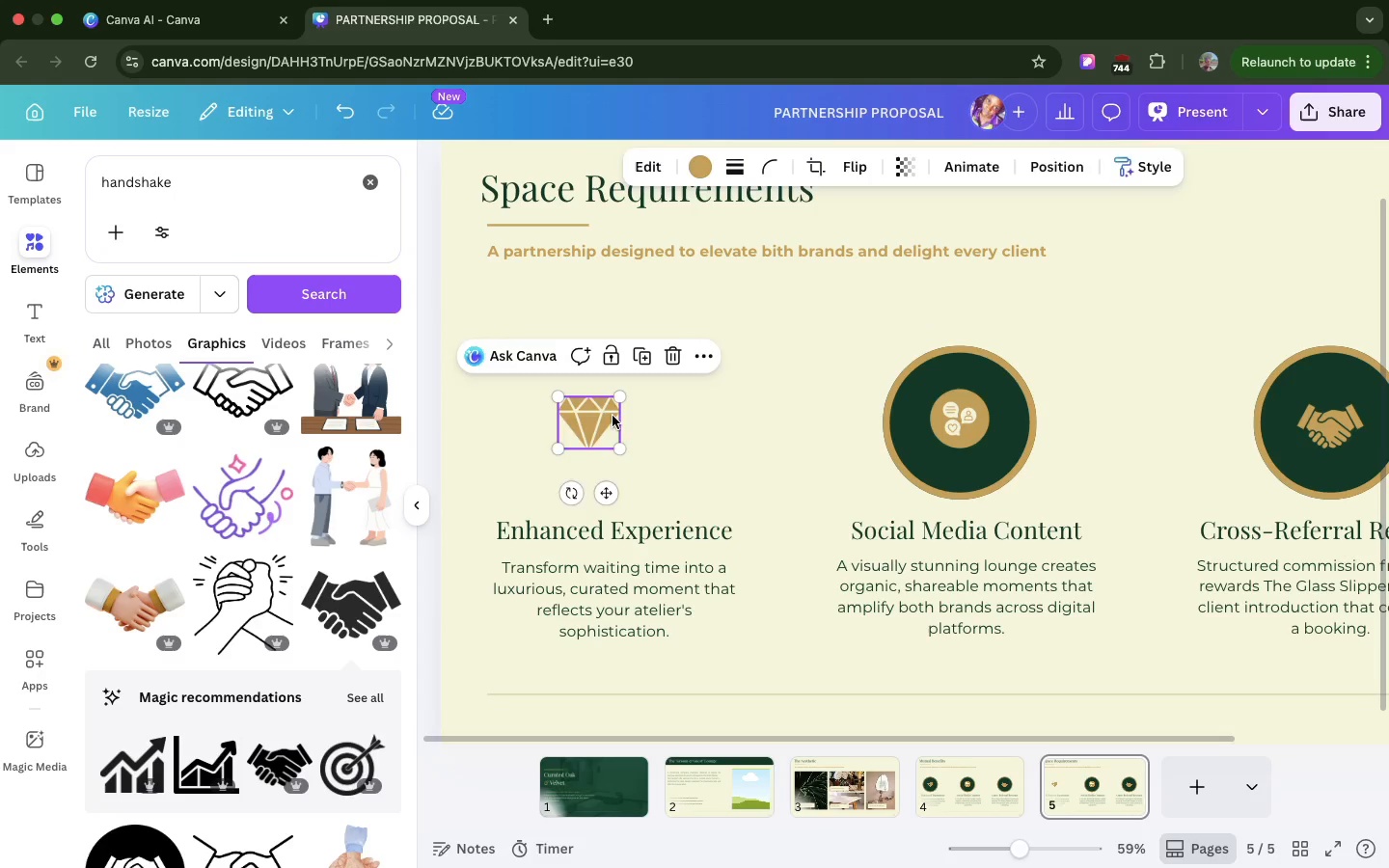 
key(Backspace)
 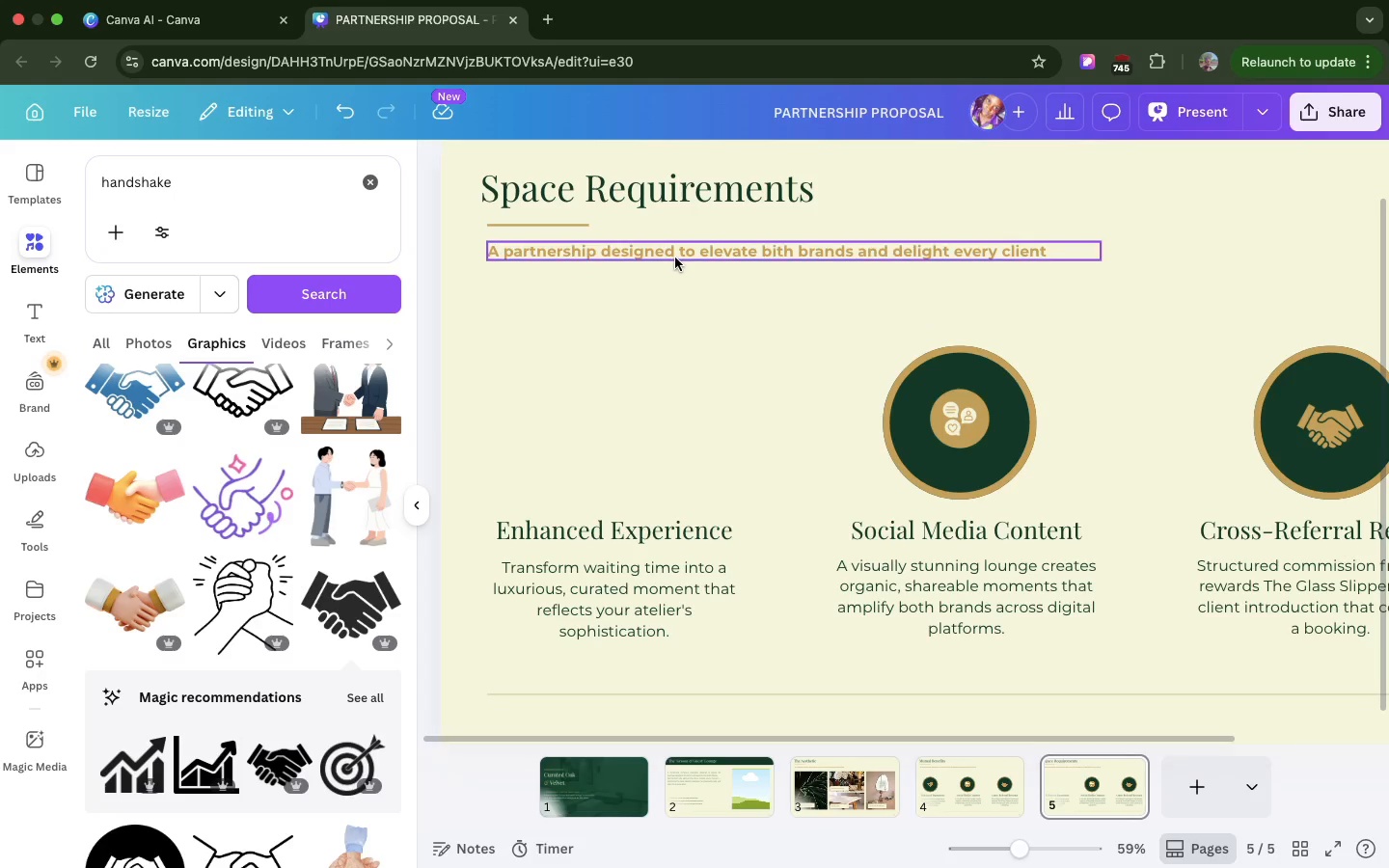 
left_click([675, 258])
 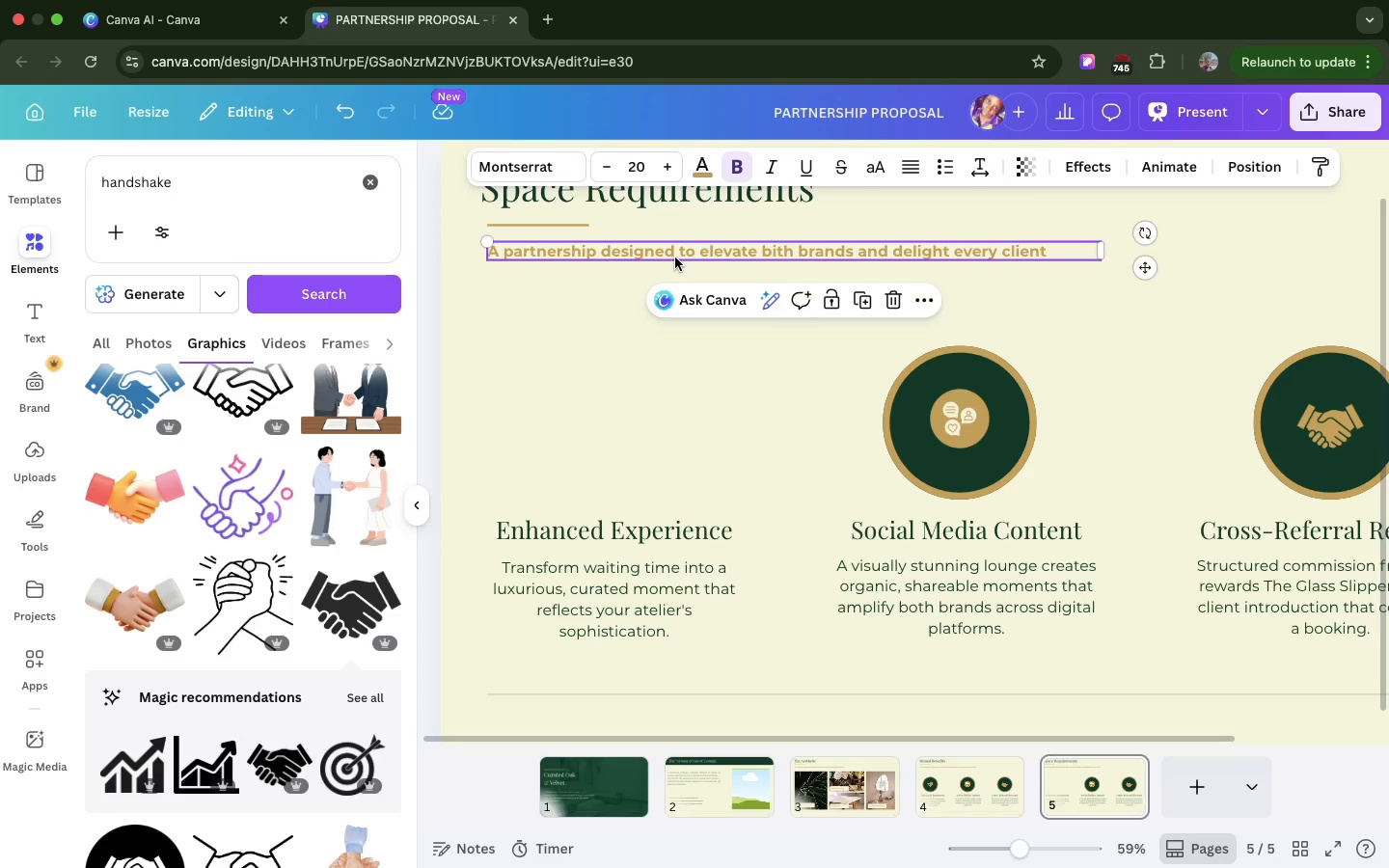 
key(Backspace)
 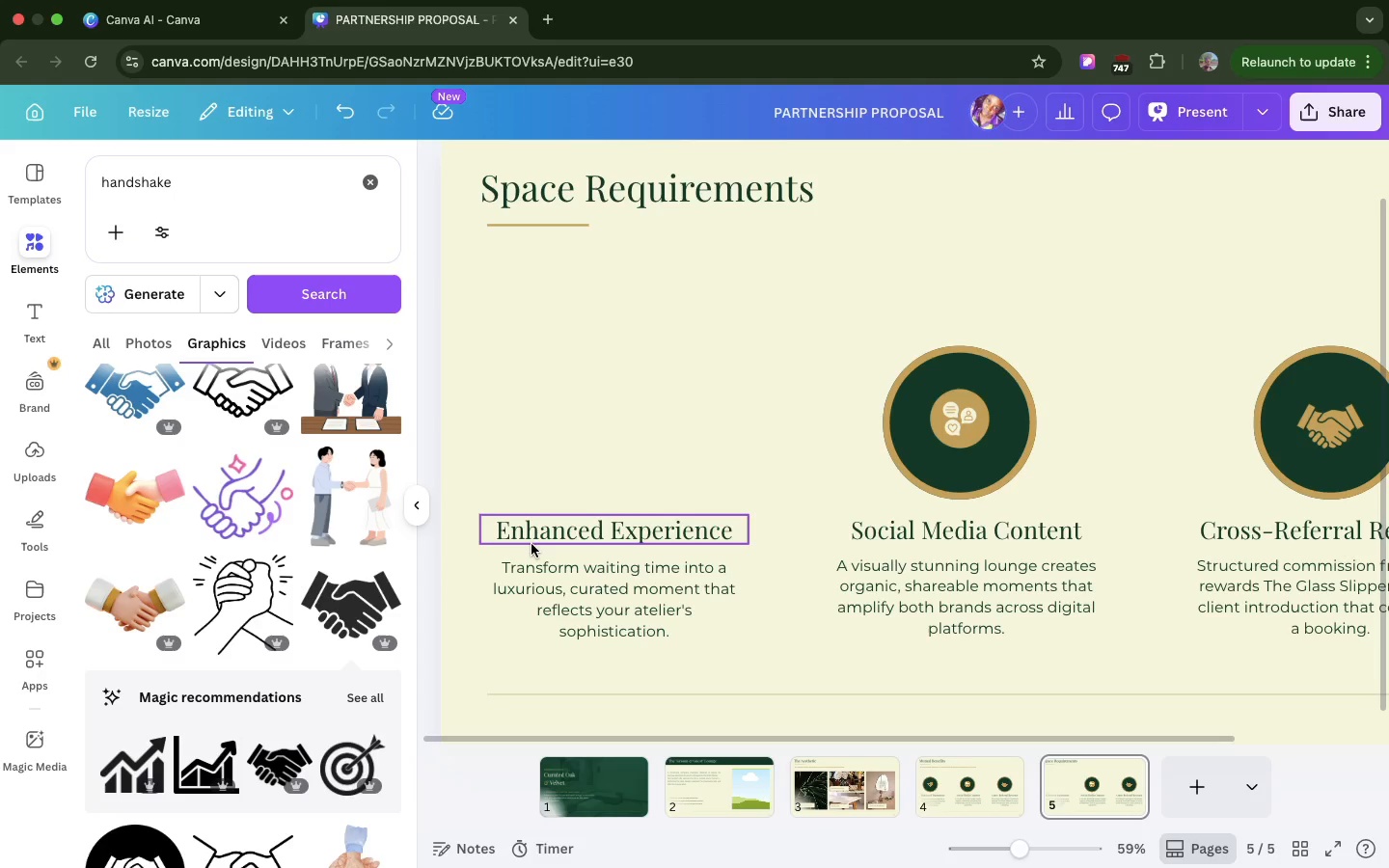 
left_click([531, 543])
 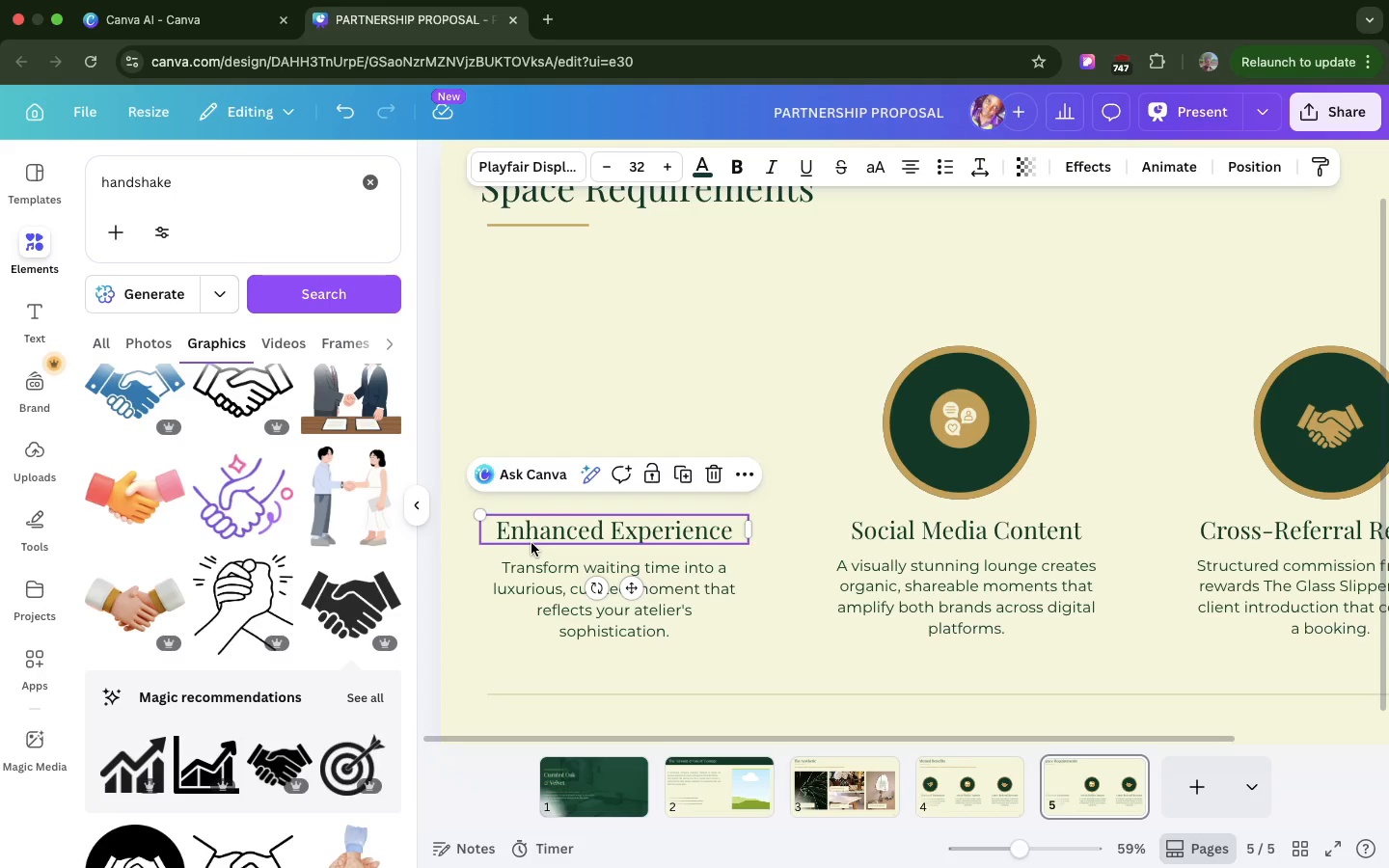 
key(Backspace)
 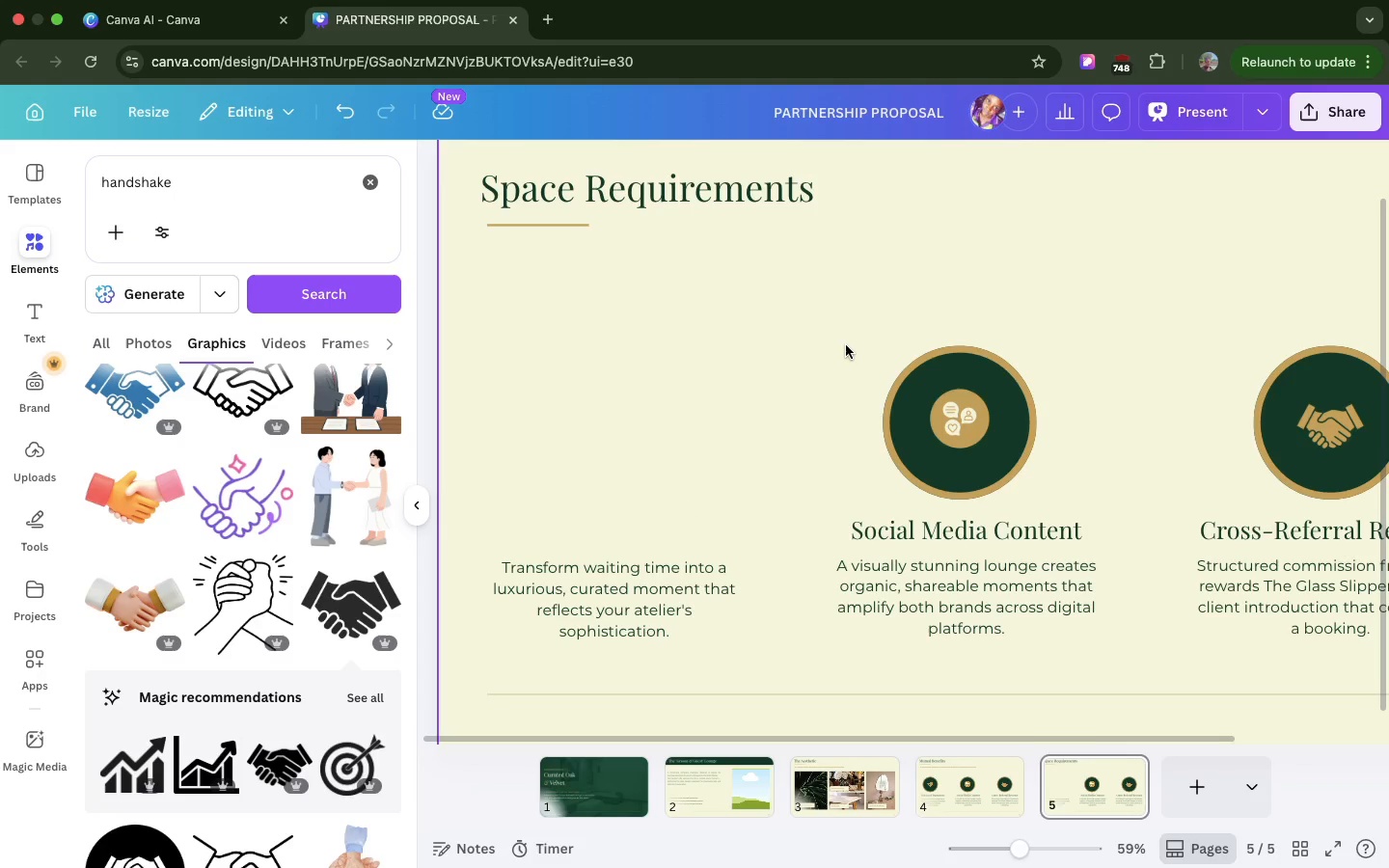 
left_click_drag(start_coordinate=[845, 345], to_coordinate=[1330, 652])
 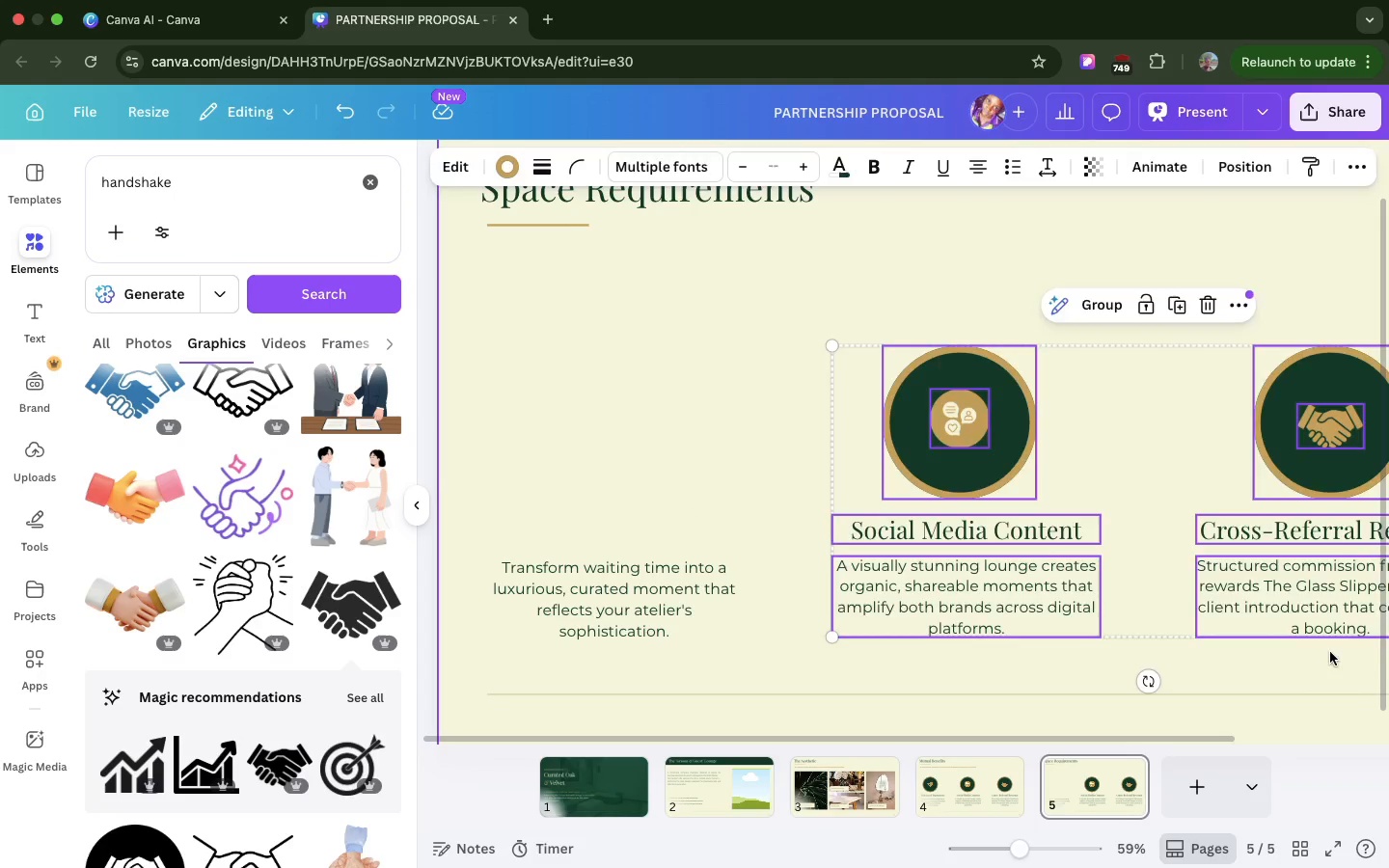 
key(Backspace)
 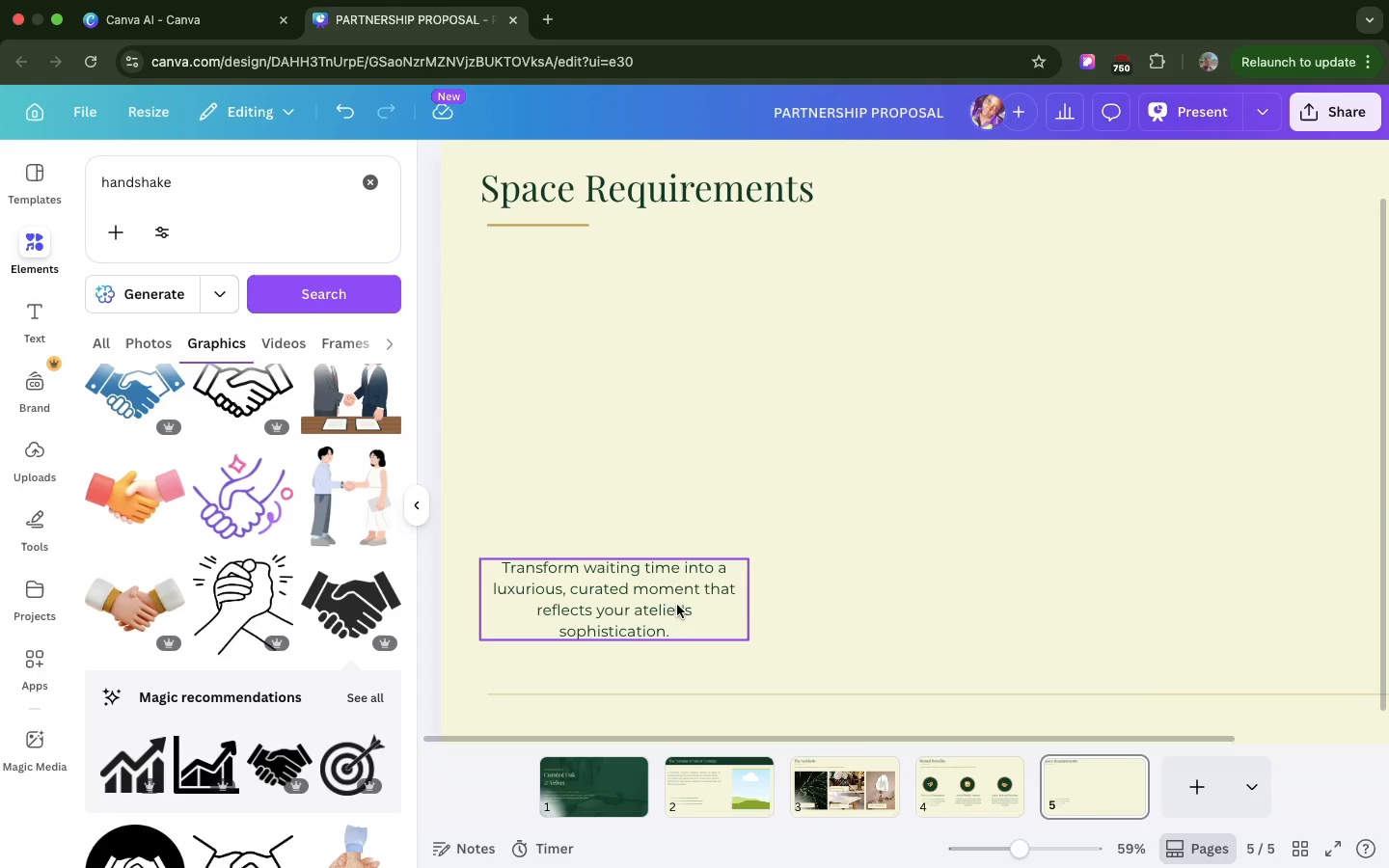 
left_click_drag(start_coordinate=[678, 591], to_coordinate=[687, 313])
 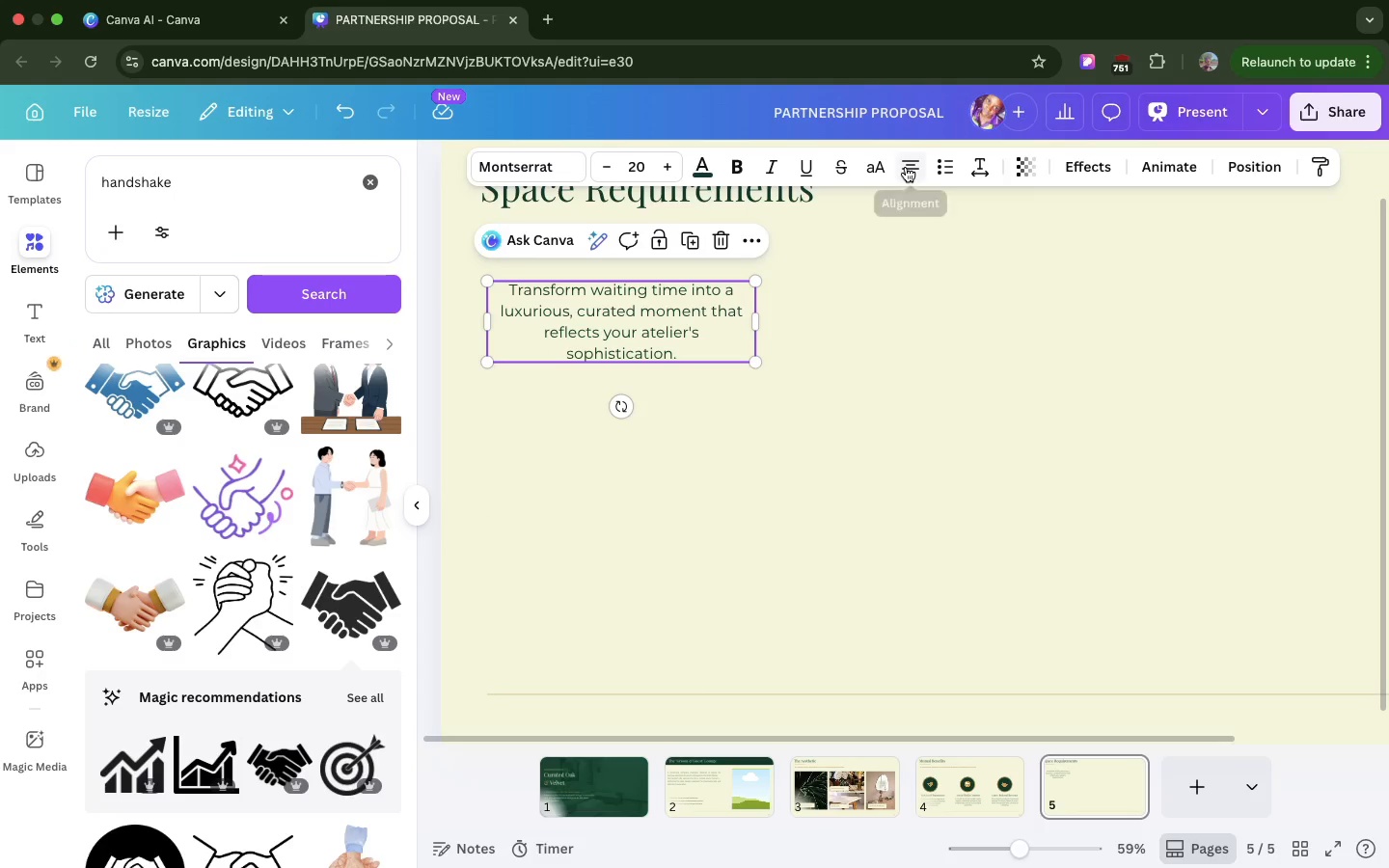 
left_click([906, 167])
 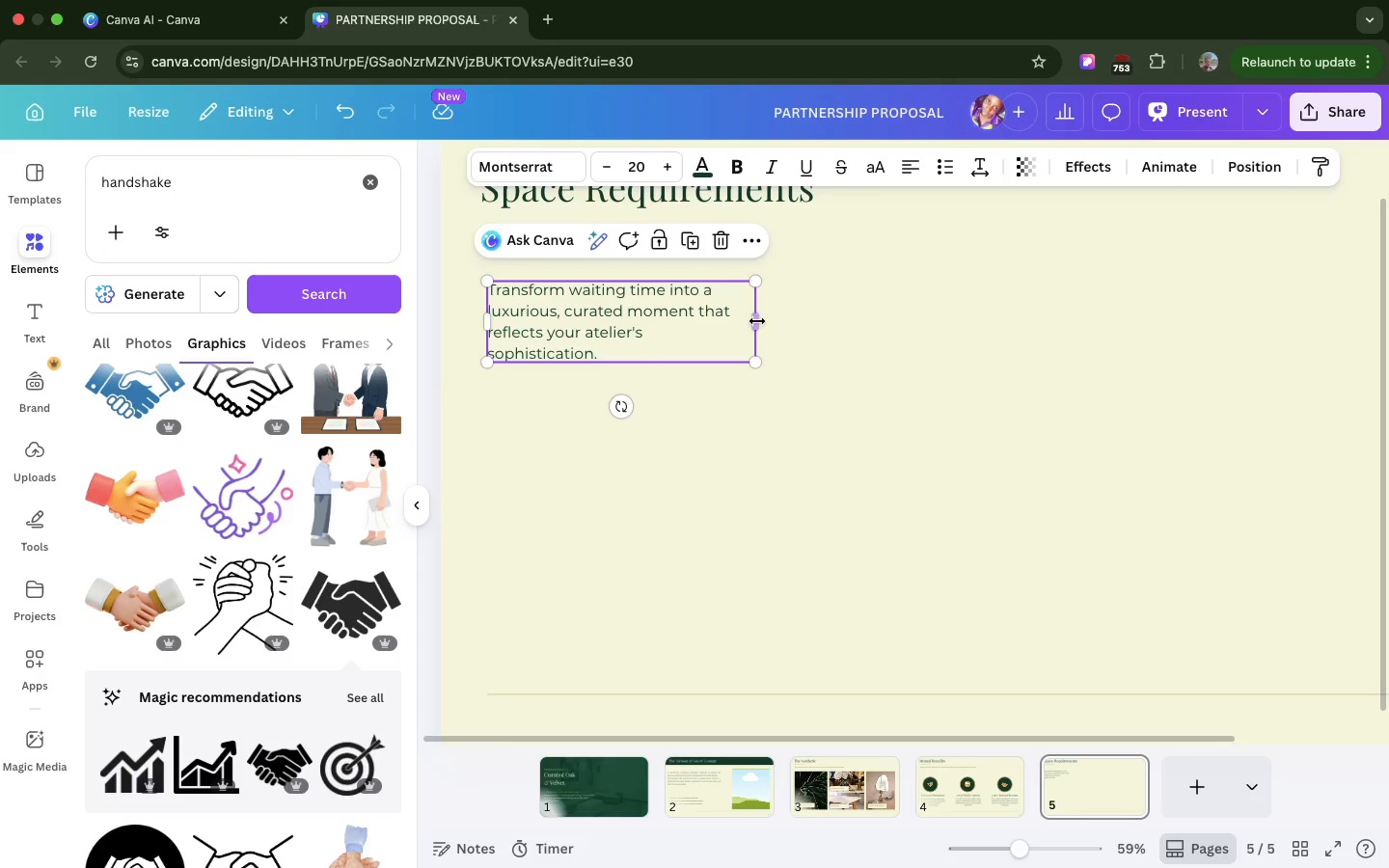 
left_click_drag(start_coordinate=[757, 318], to_coordinate=[907, 328])
 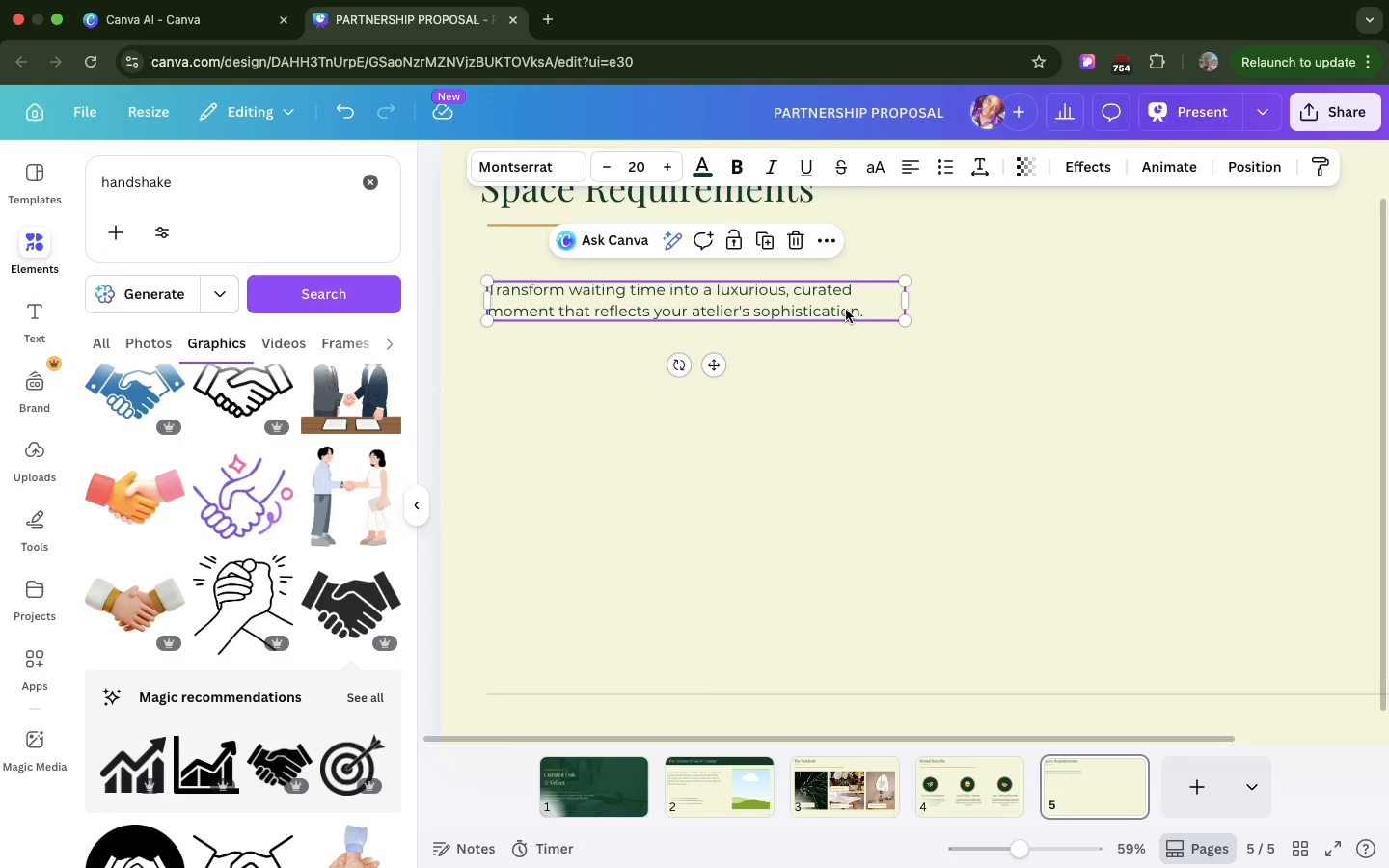 
double_click([846, 310])
 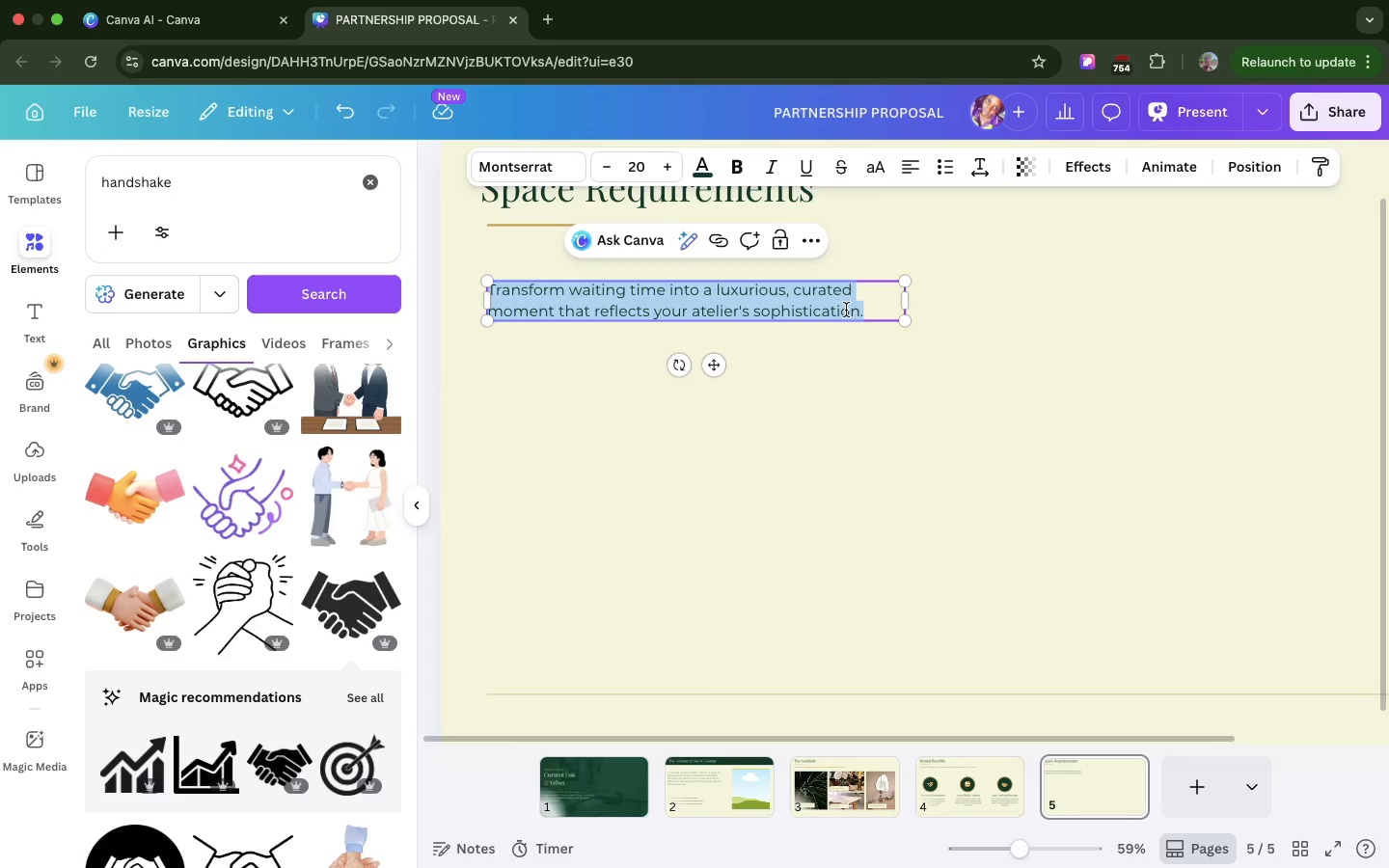 
key(Meta+V)
 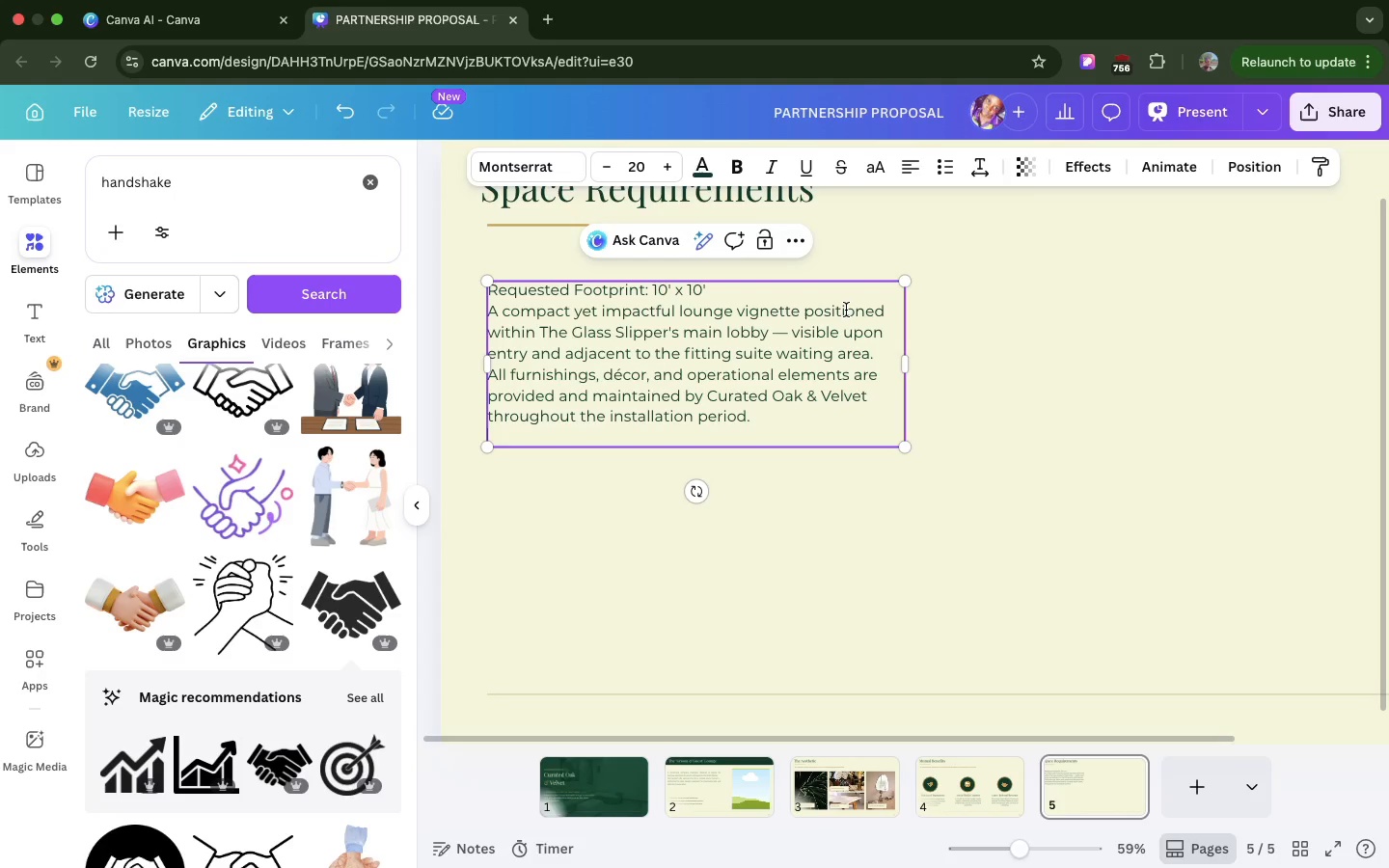 
wait(21.45)
 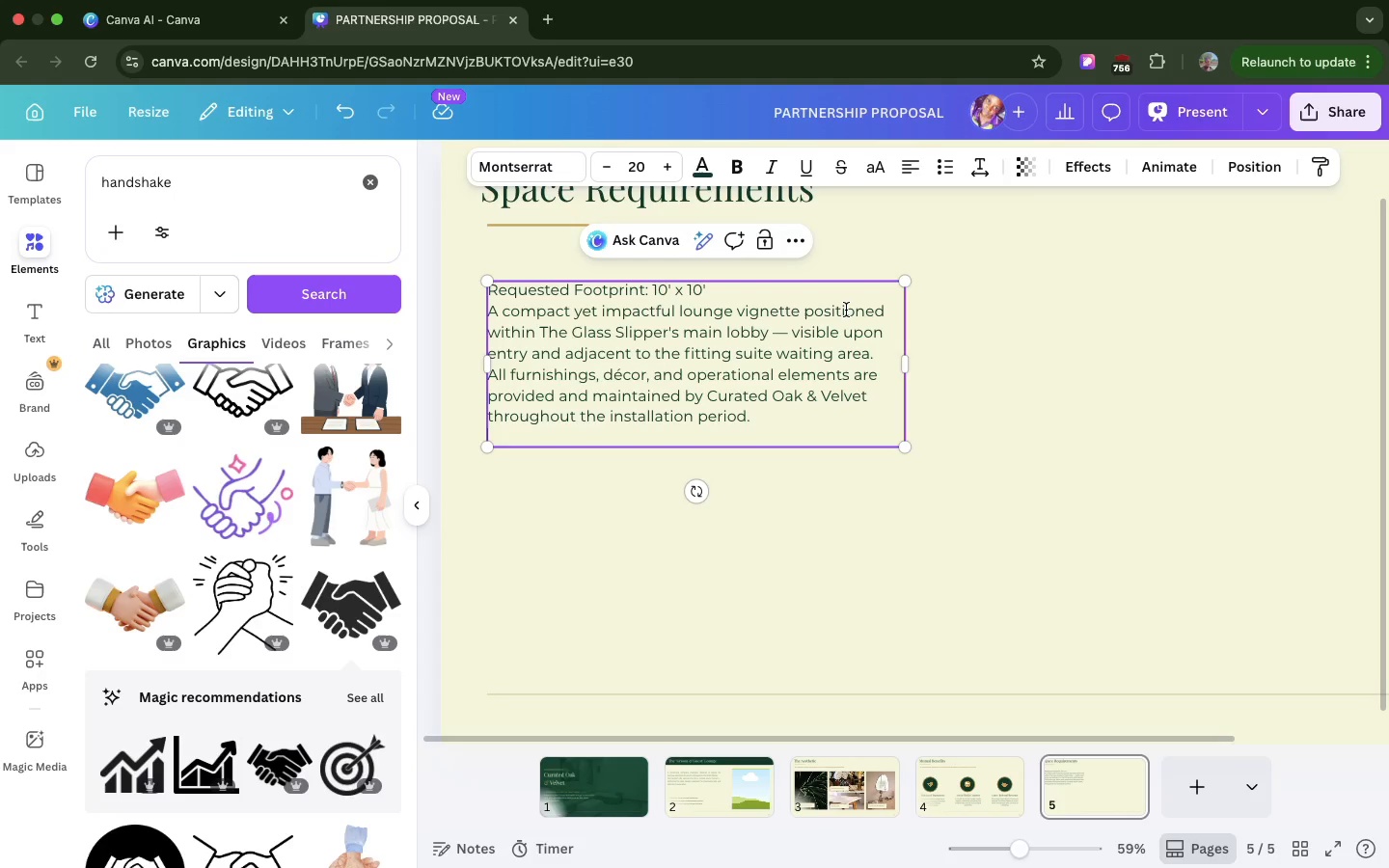 
key(Backspace)
 